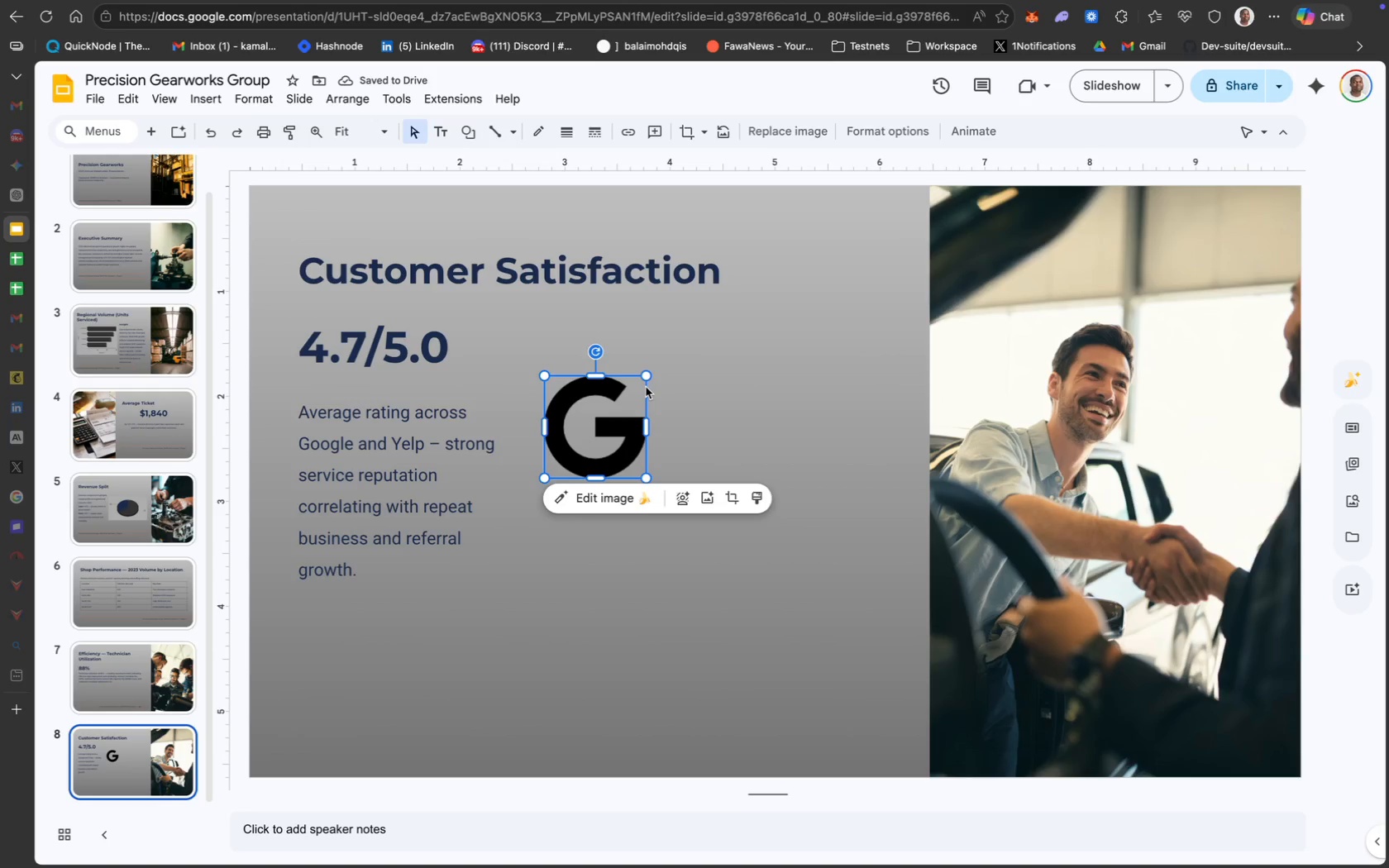 
wait(9.6)
 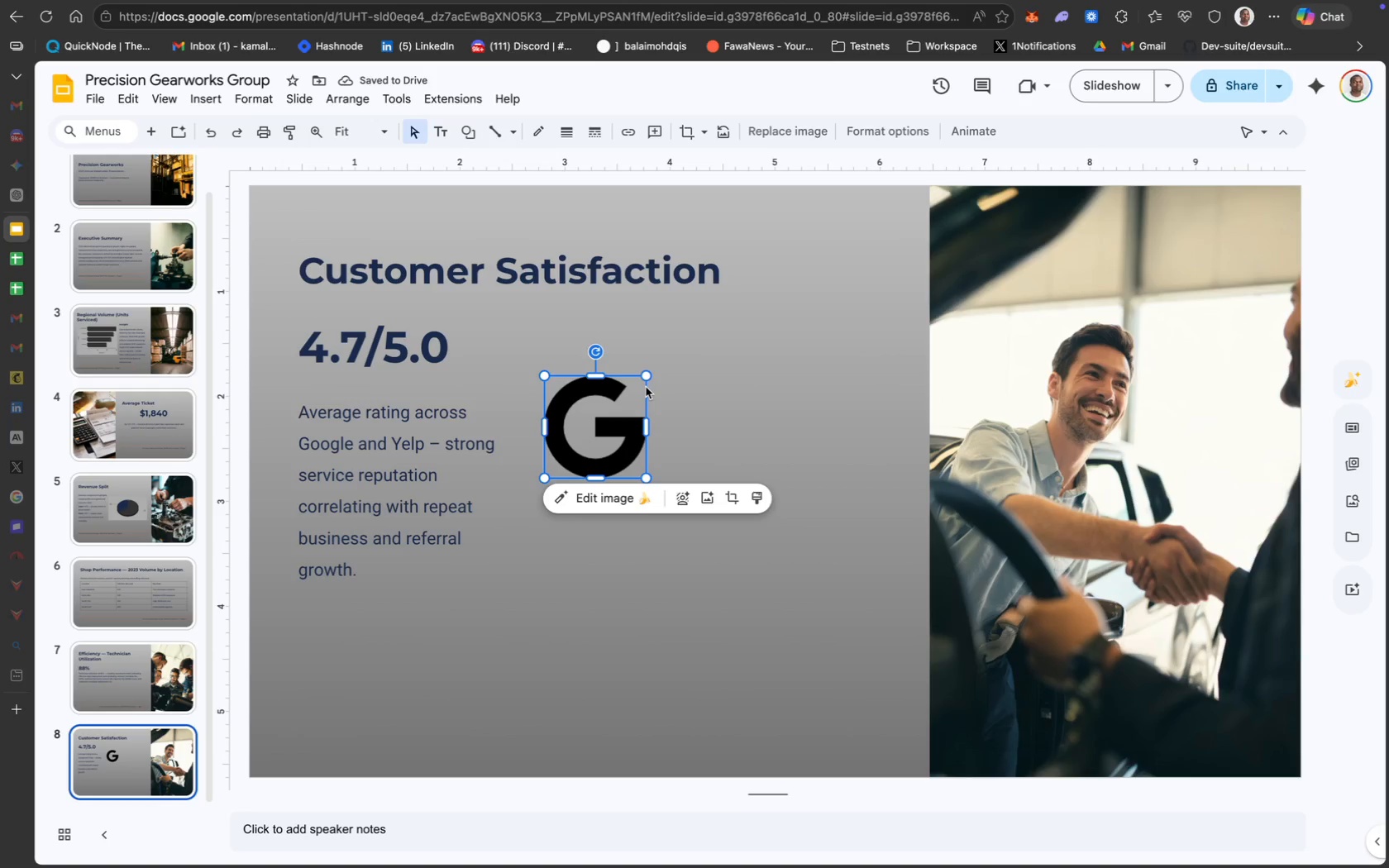 
left_click_drag(start_coordinate=[646, 378], to_coordinate=[617, 420])
 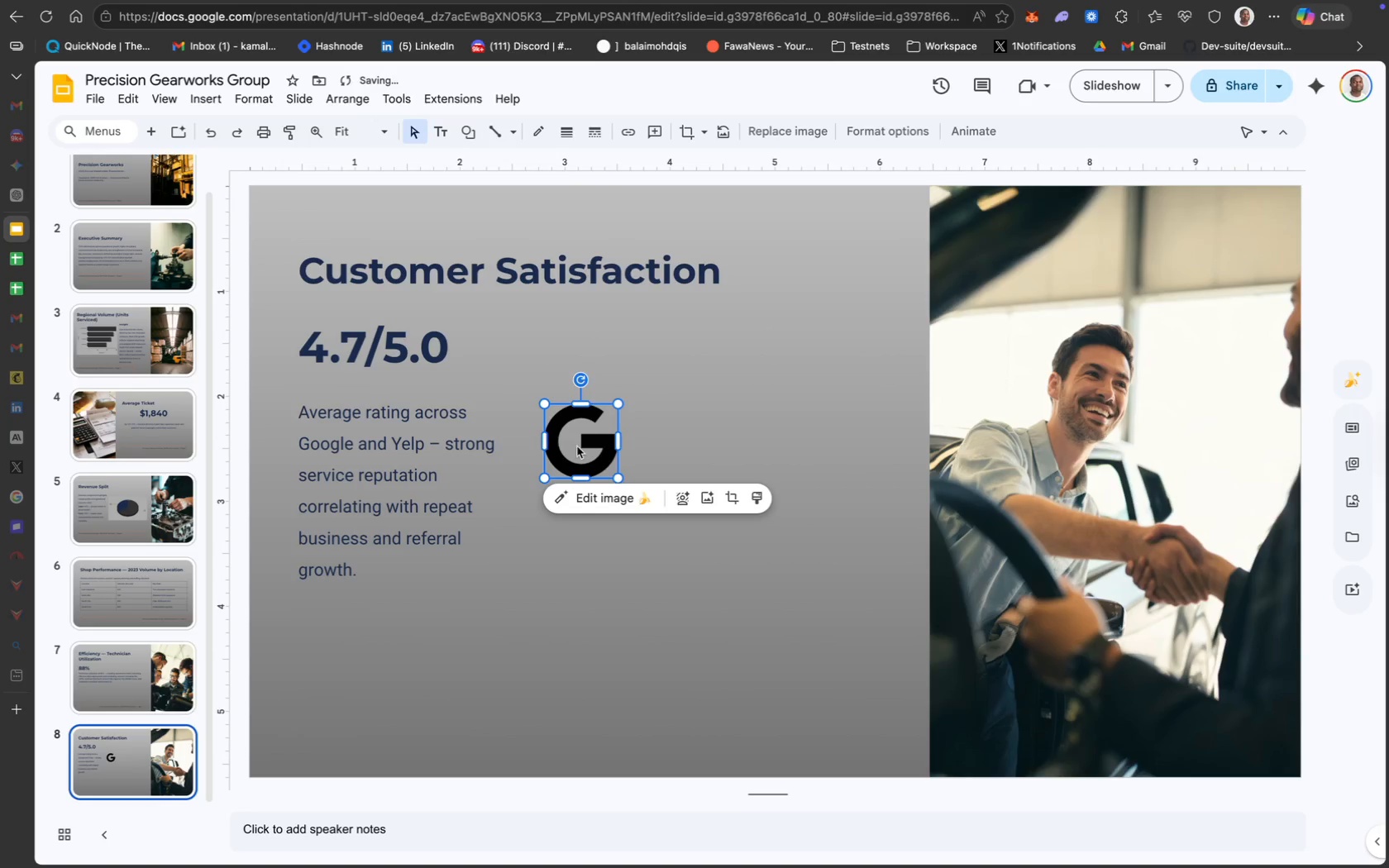 
left_click_drag(start_coordinate=[575, 449], to_coordinate=[620, 373])
 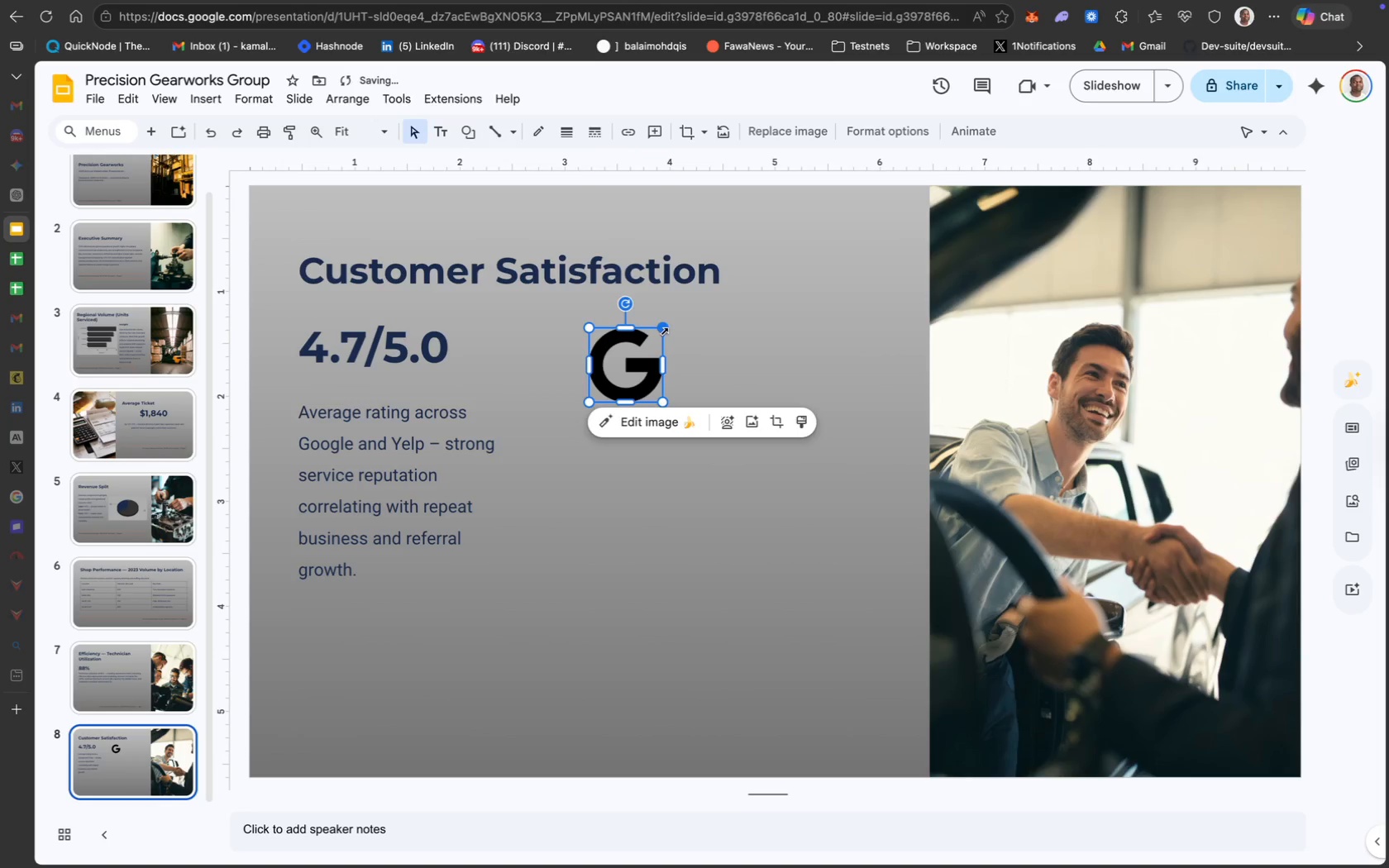 
left_click_drag(start_coordinate=[661, 328], to_coordinate=[645, 350])
 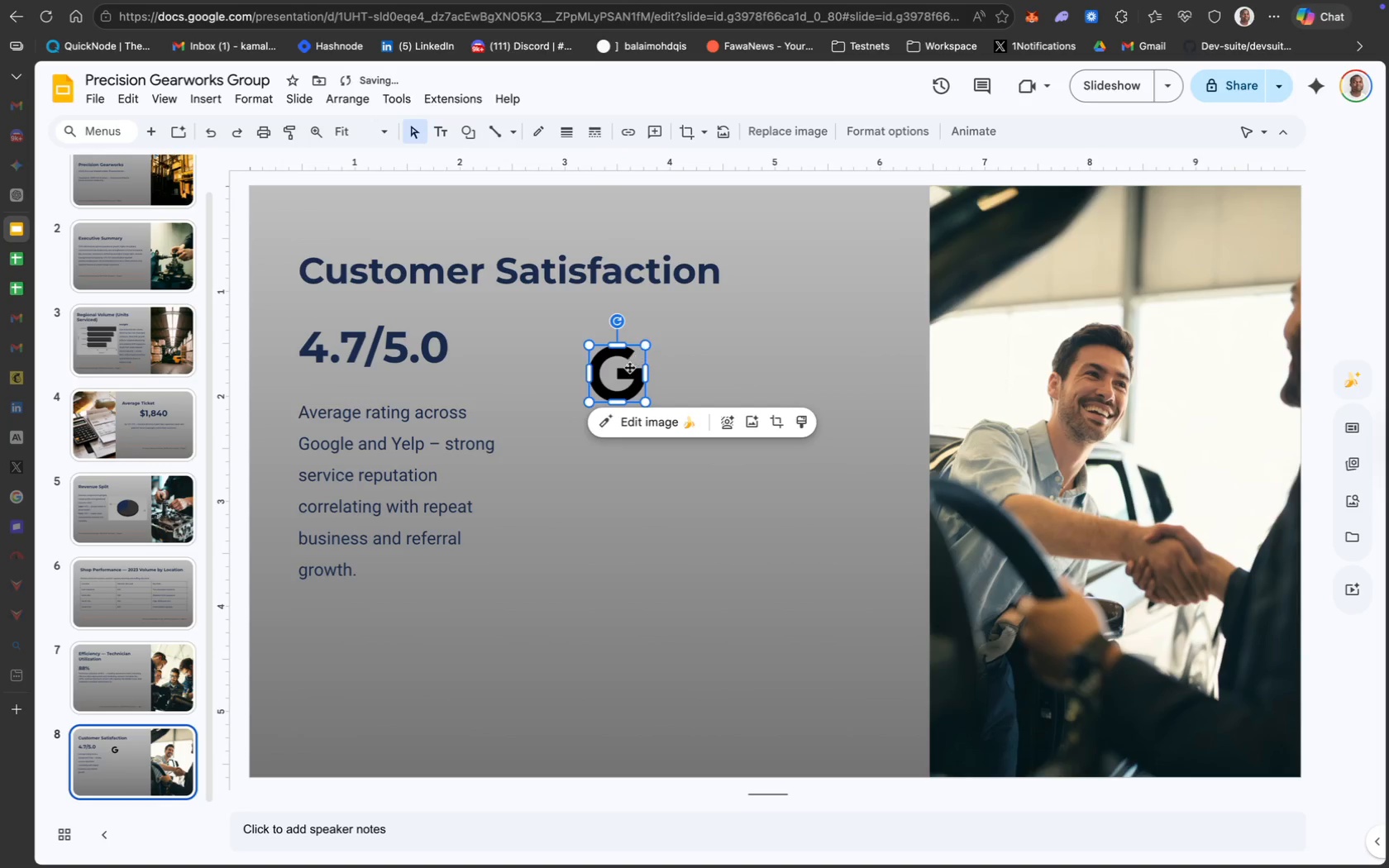 
left_click_drag(start_coordinate=[628, 372], to_coordinate=[653, 357])
 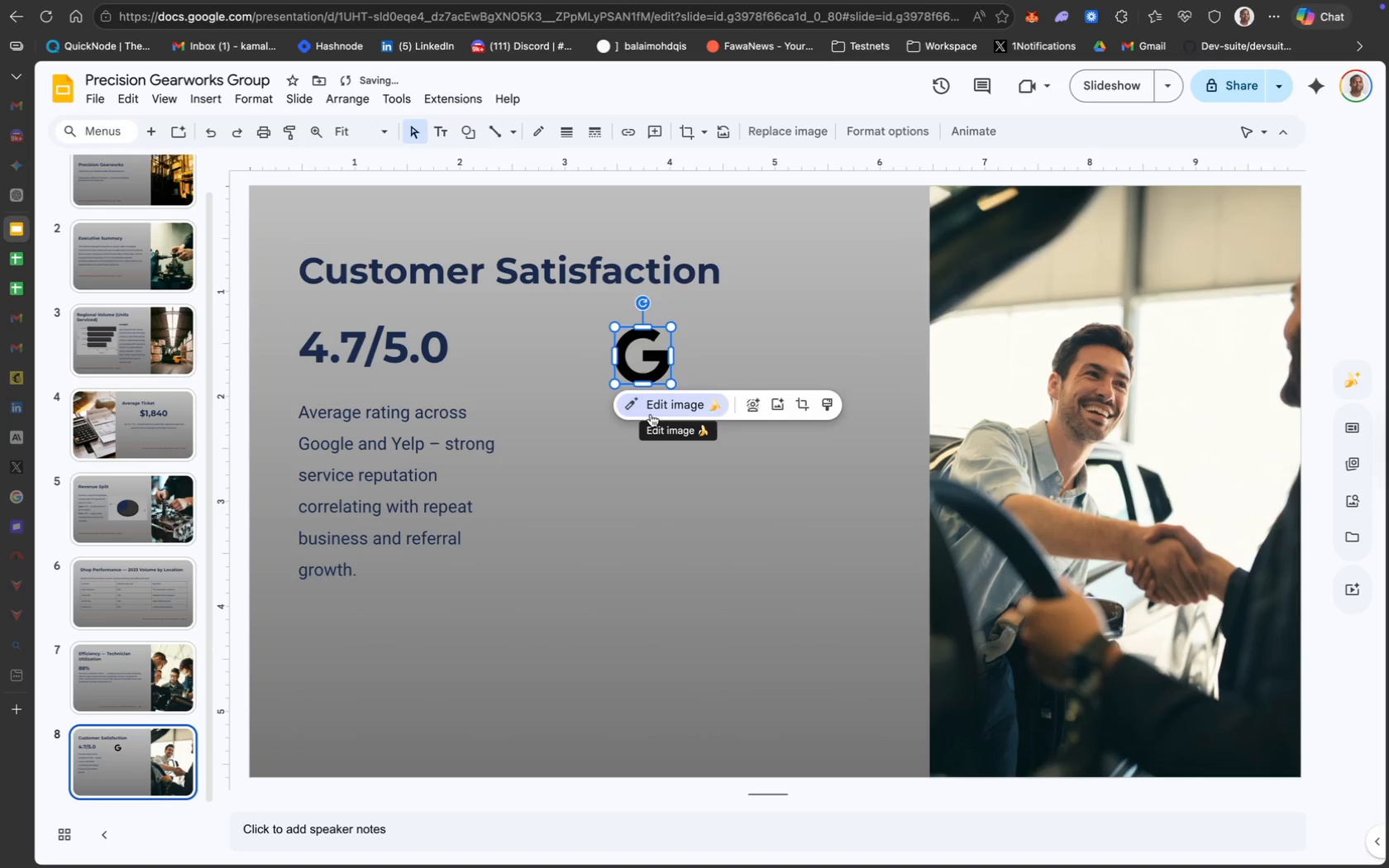 
left_click_drag(start_coordinate=[644, 346], to_coordinate=[594, 341])
 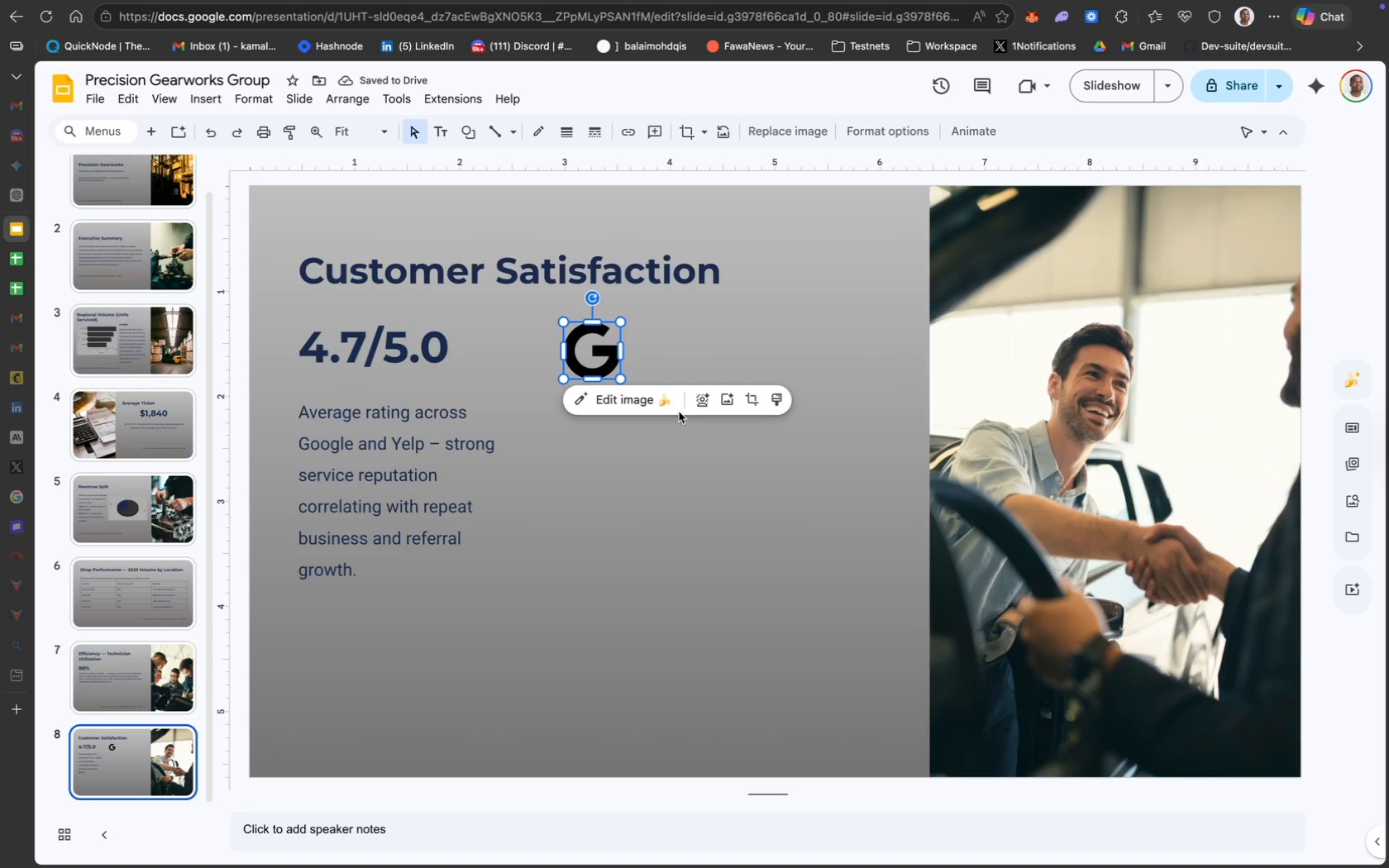 
wait(9.32)
 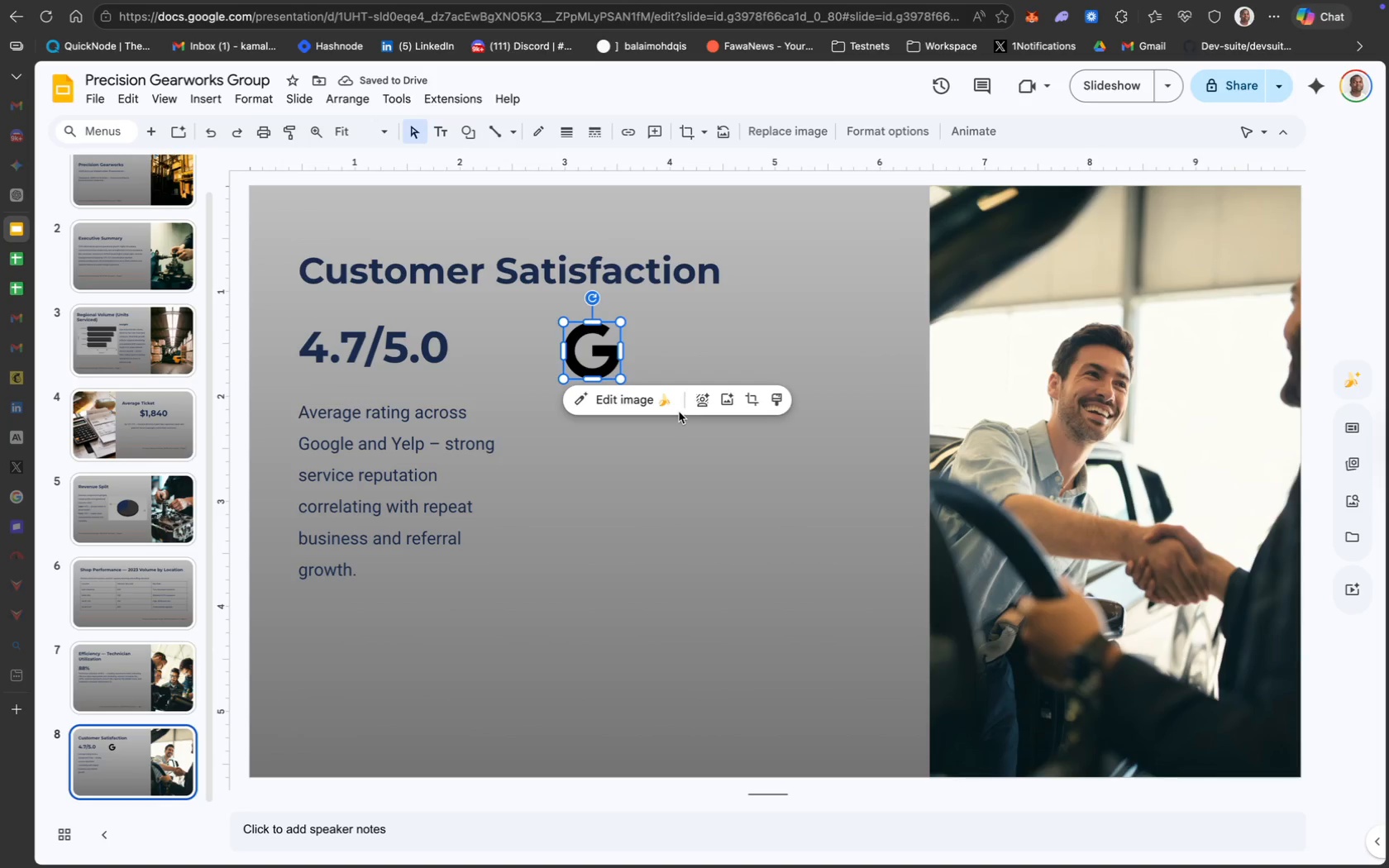 
mouse_move([632, 400])
 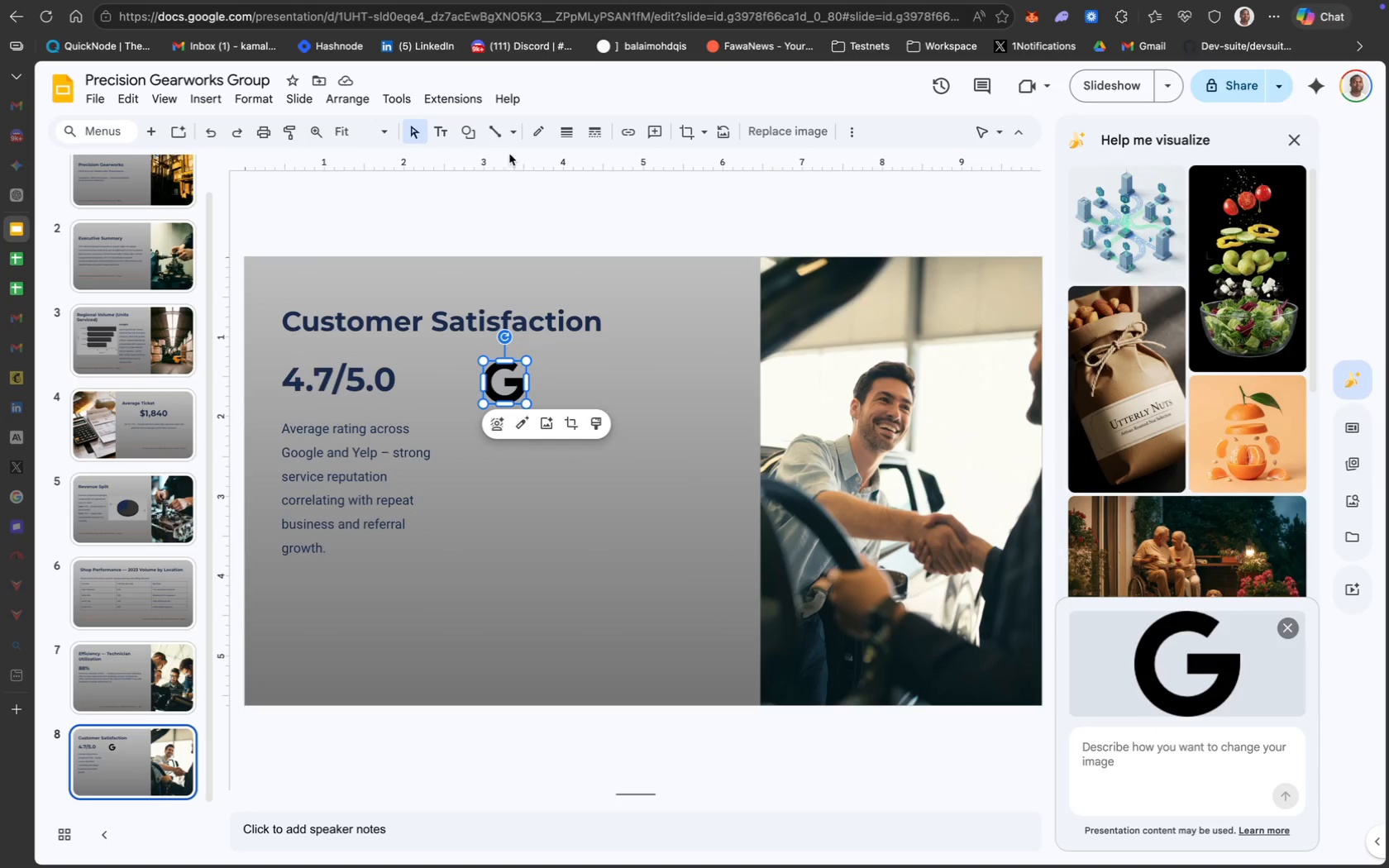 
mouse_move([510, 133])
 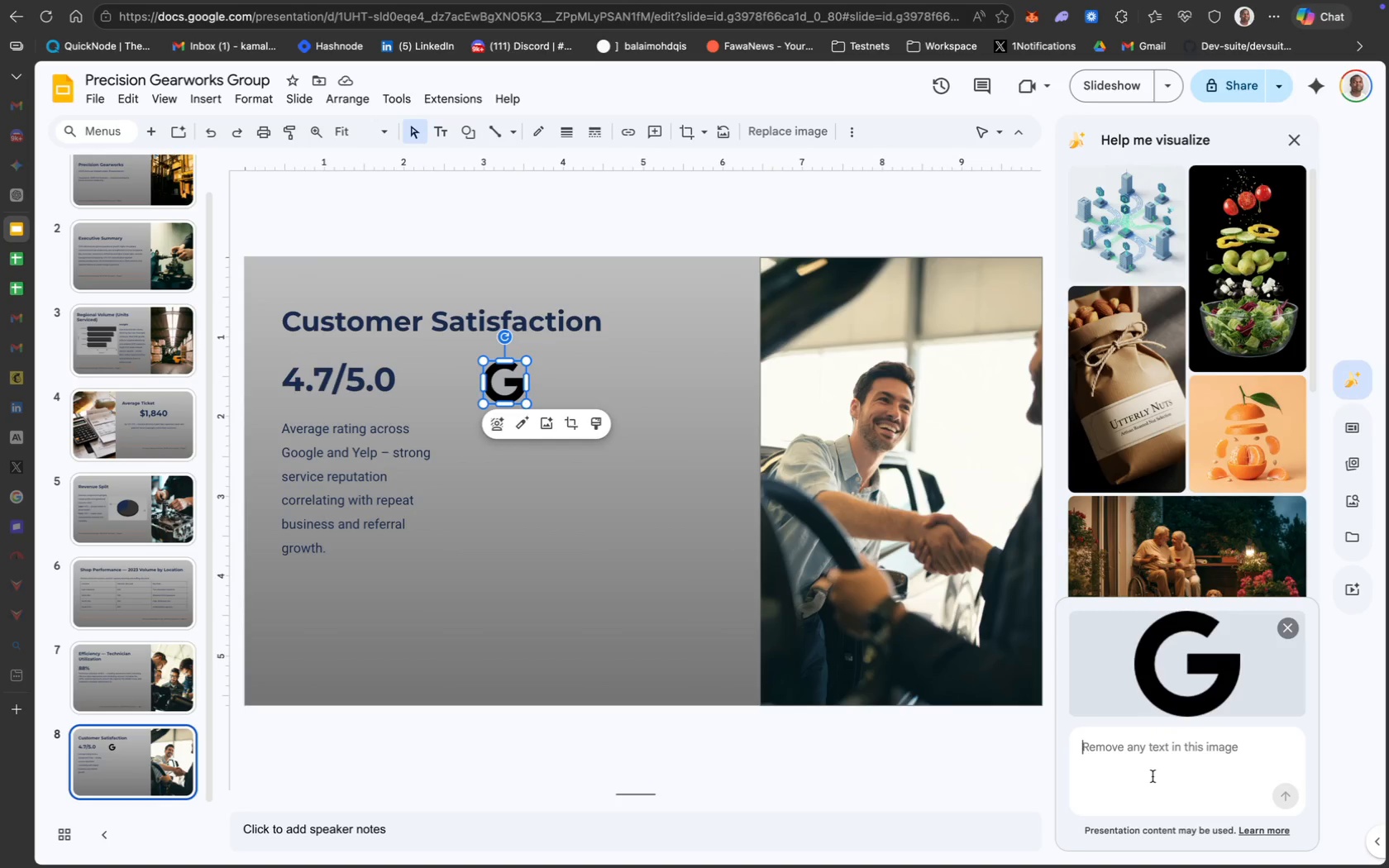 
wait(11.64)
 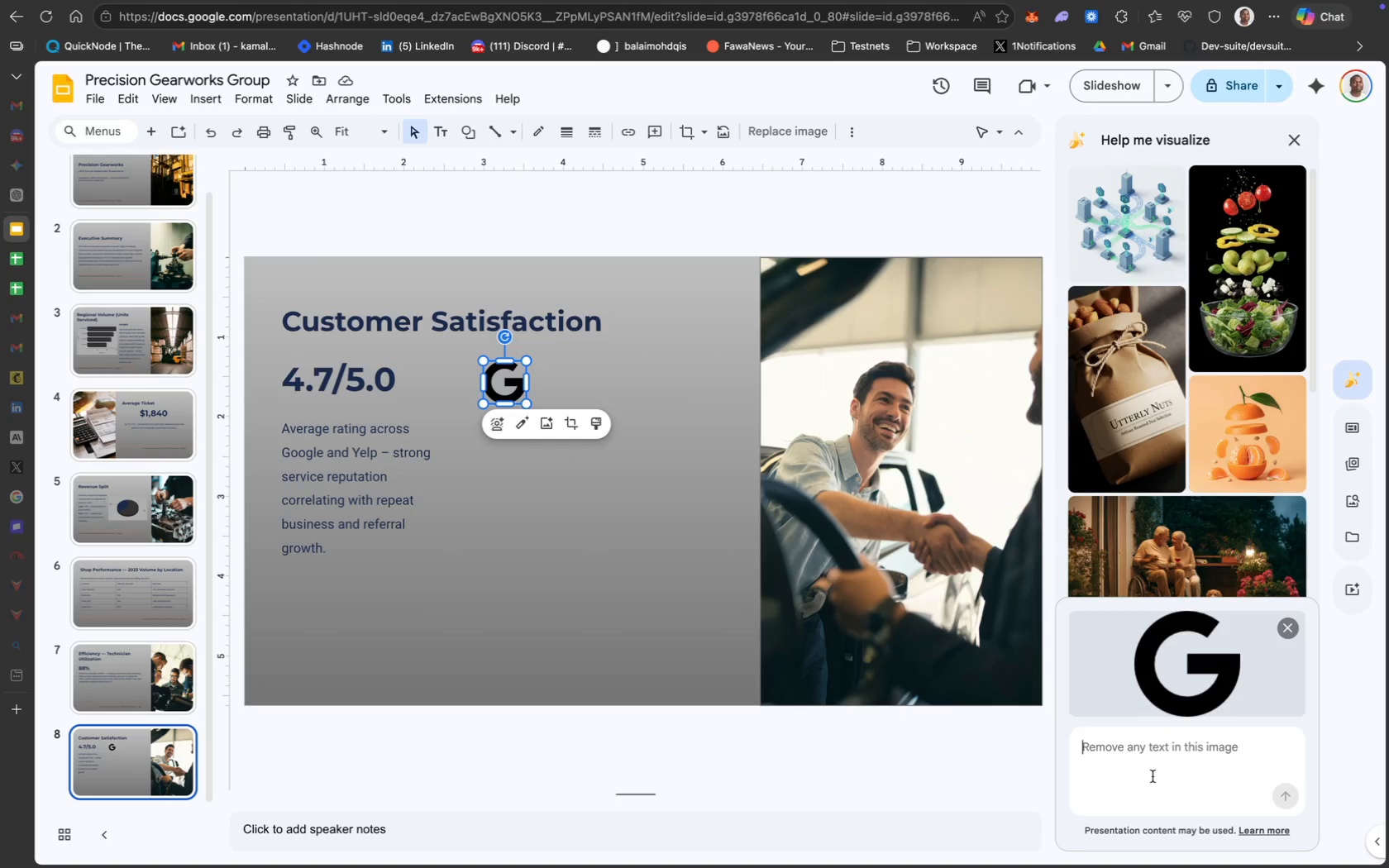 
type(Chnage )
key(Backspace)
key(Backspace)
key(Backspace)
key(Backspace)
key(Backspace)
type(ange the color of this logo to )
 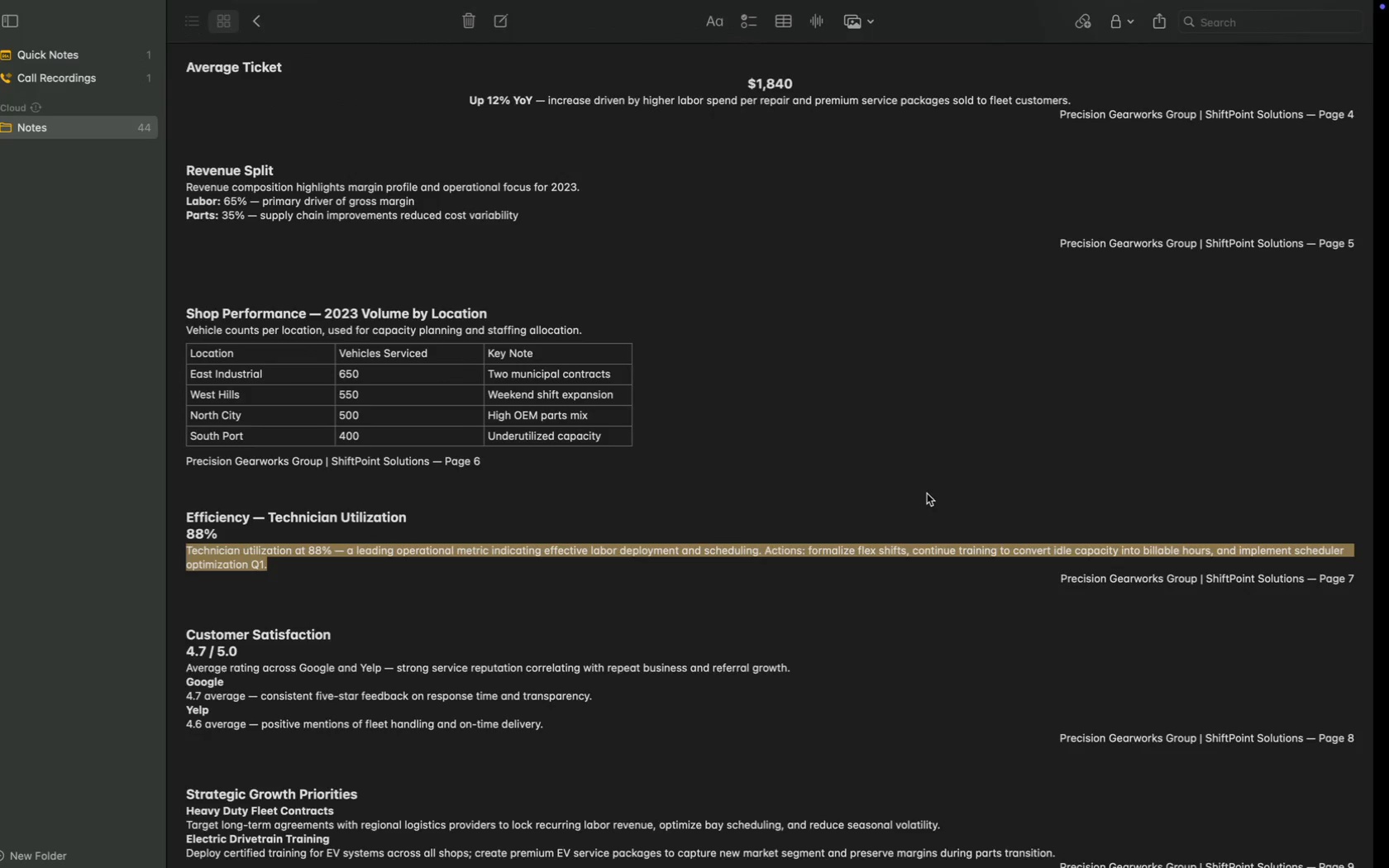 
scroll: coordinate [784, 453], scroll_direction: up, amount: 272.0
 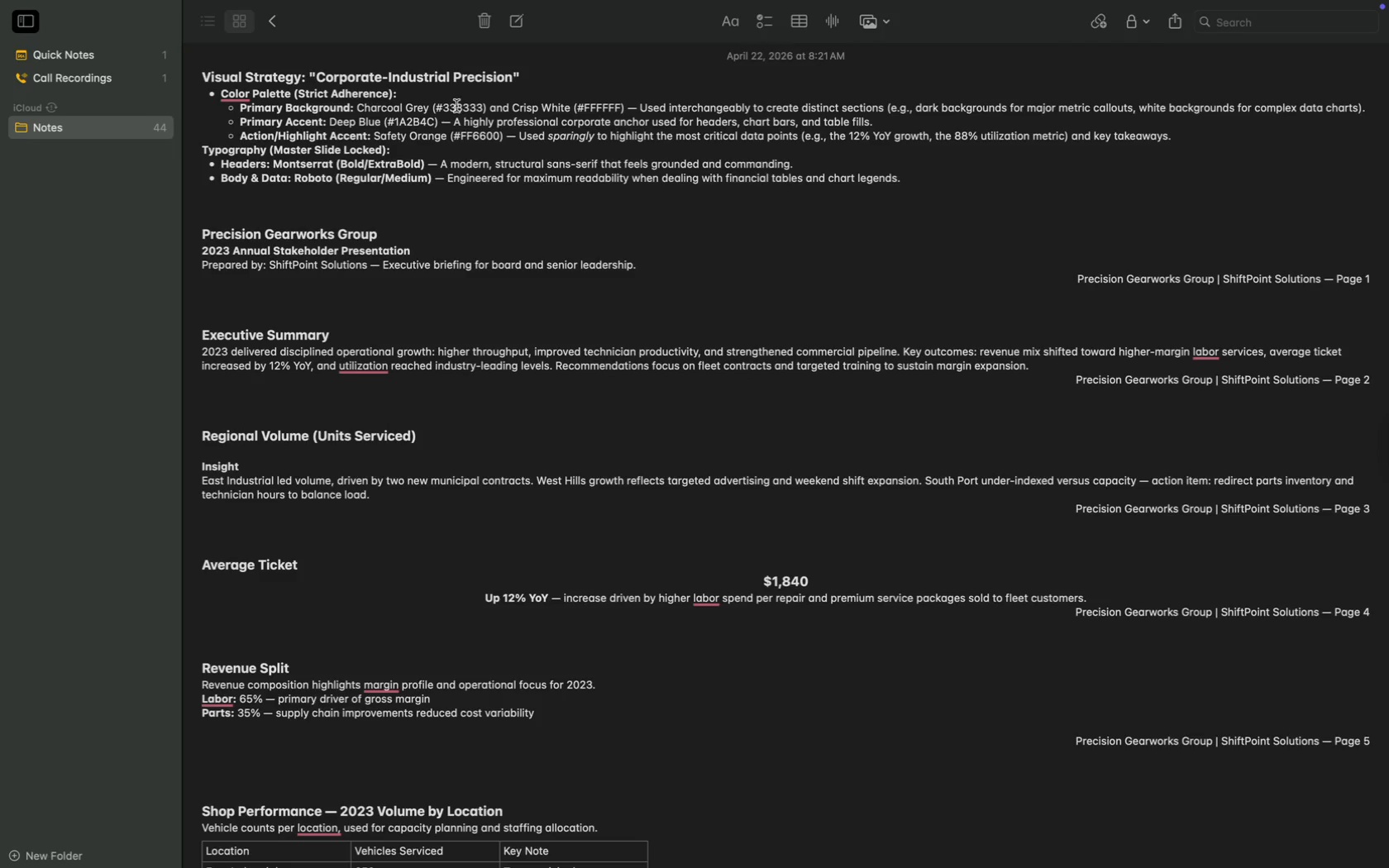 
wait(6.56)
 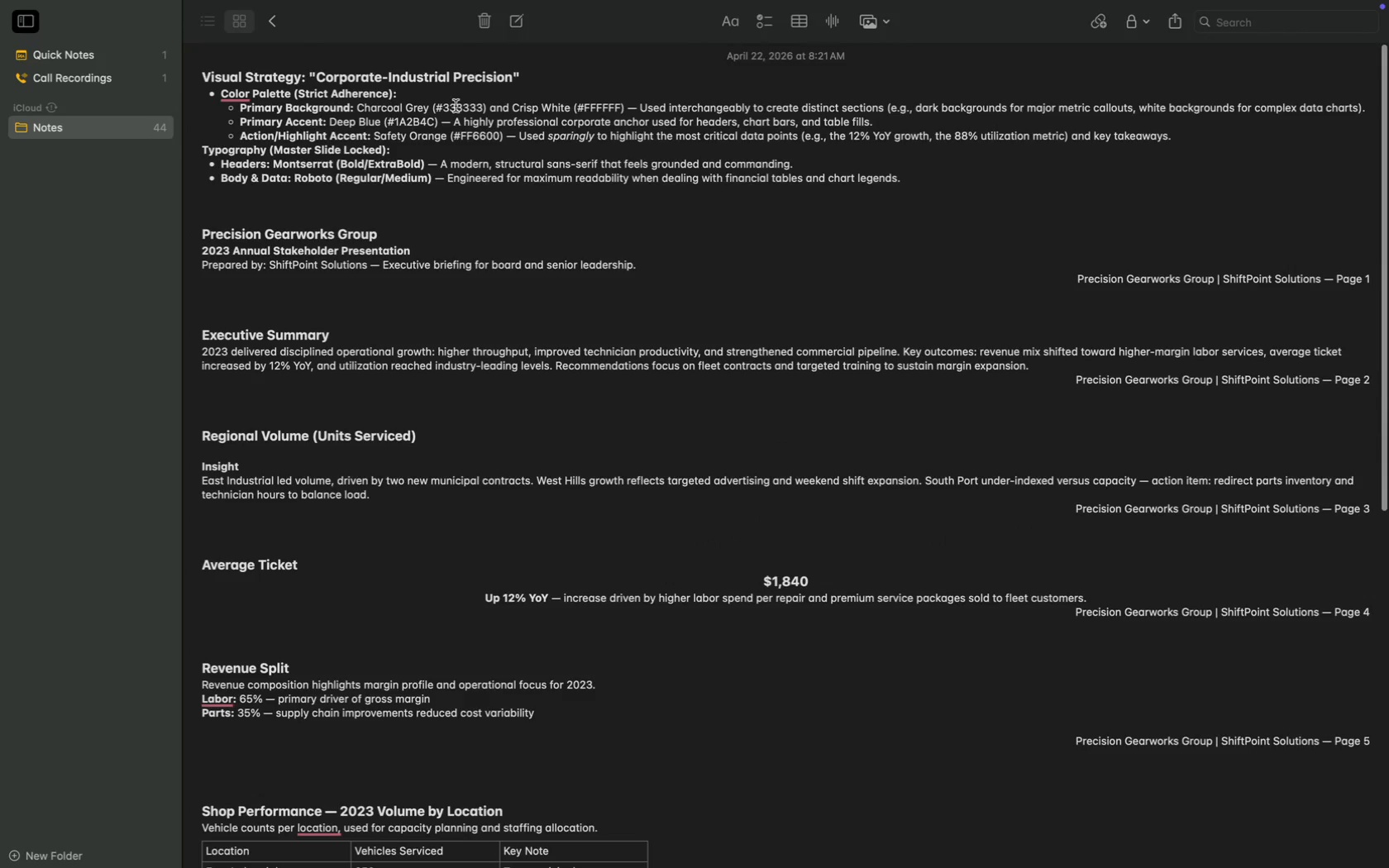 
left_click([457, 104])
 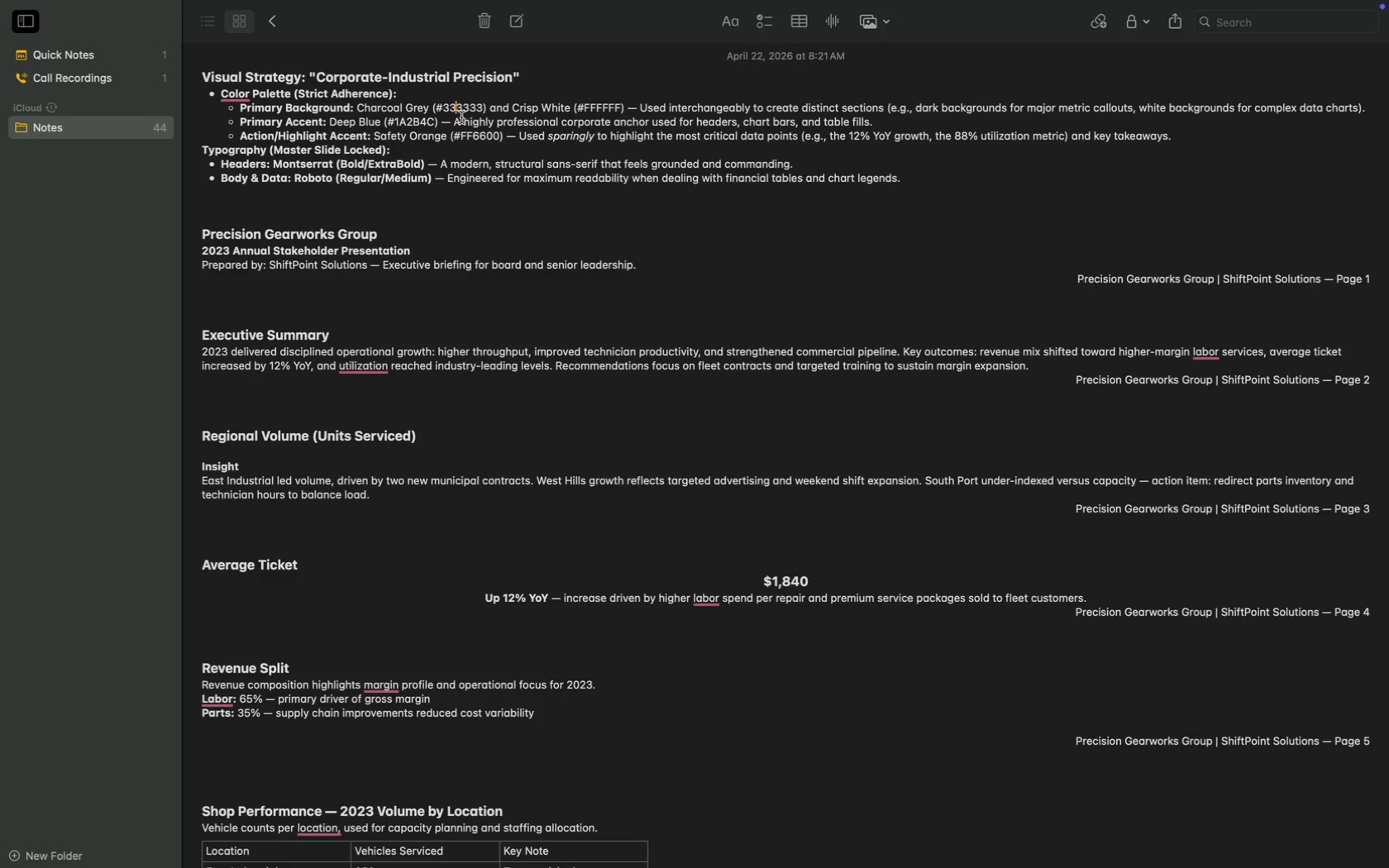 
wait(7.77)
 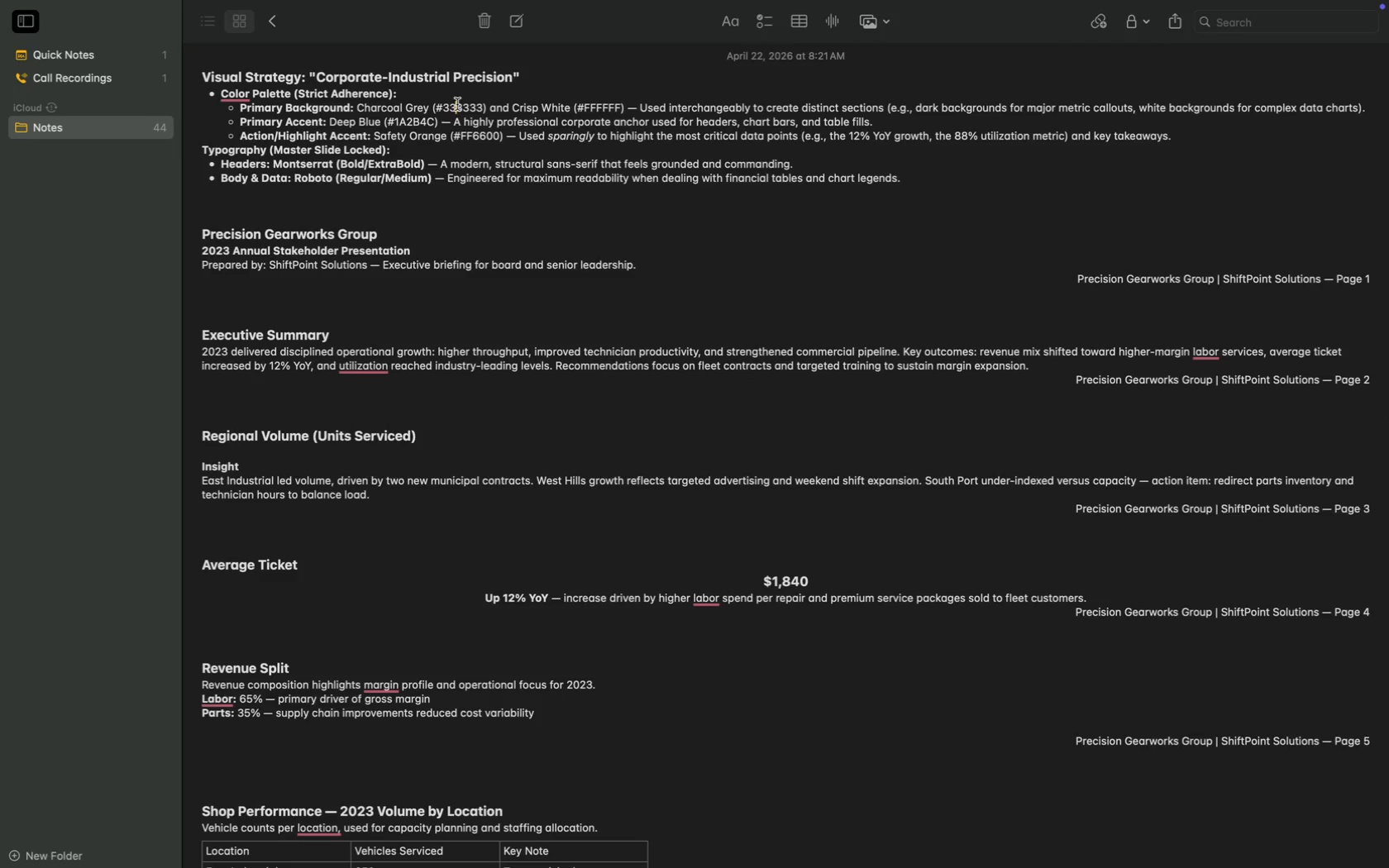 
double_click([410, 121])
 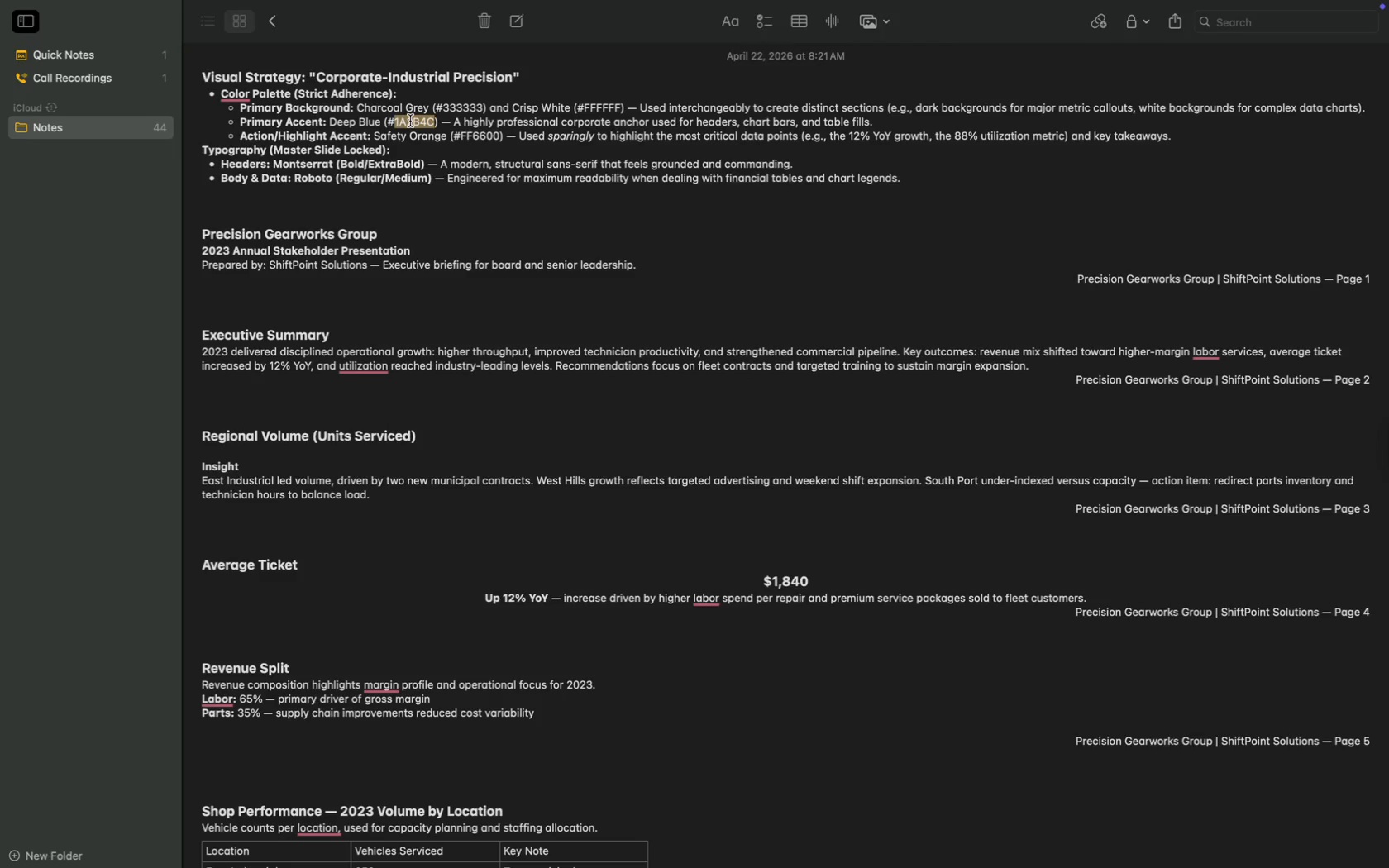 
key(Meta+C)
 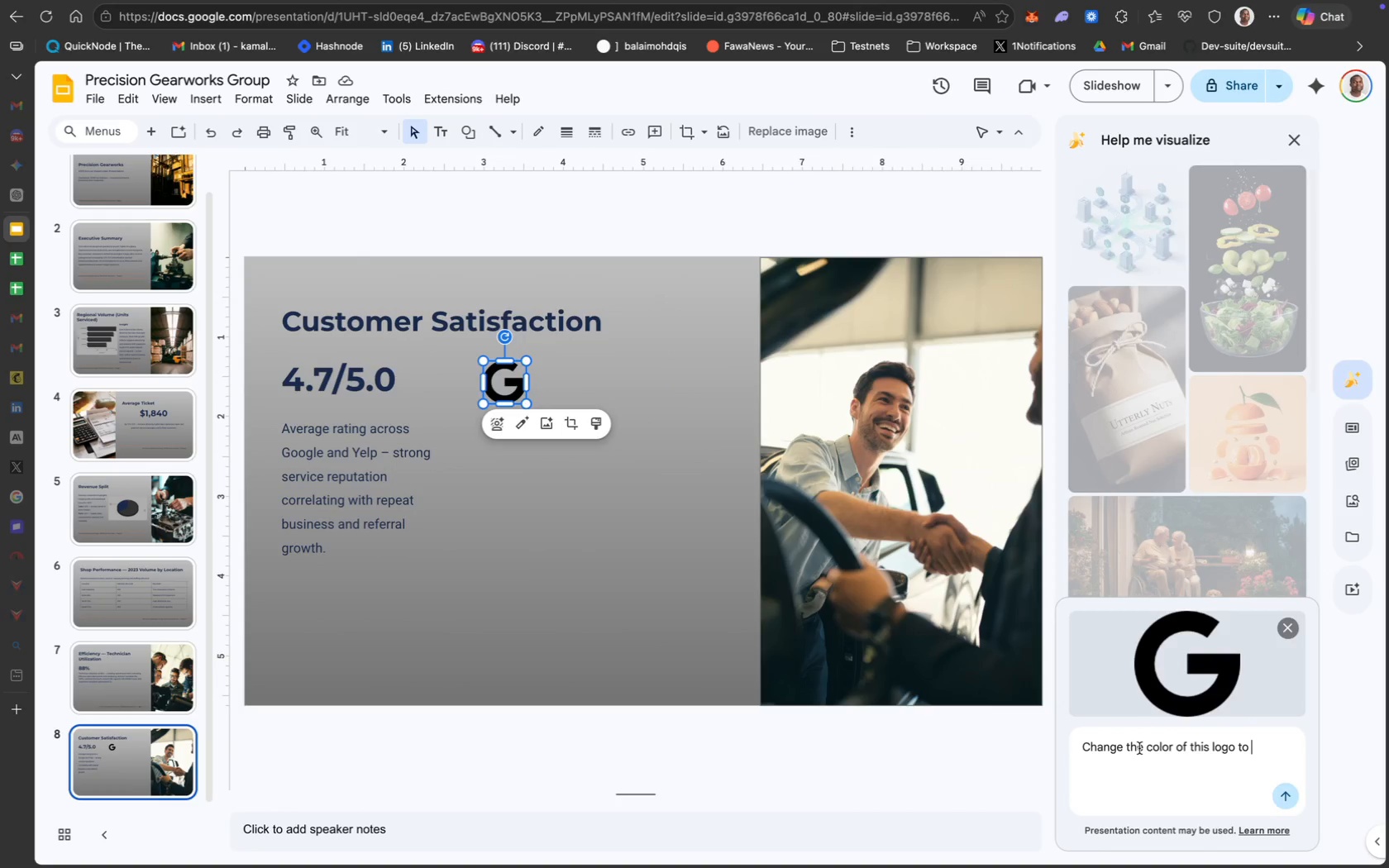 
key(Shift+3)
 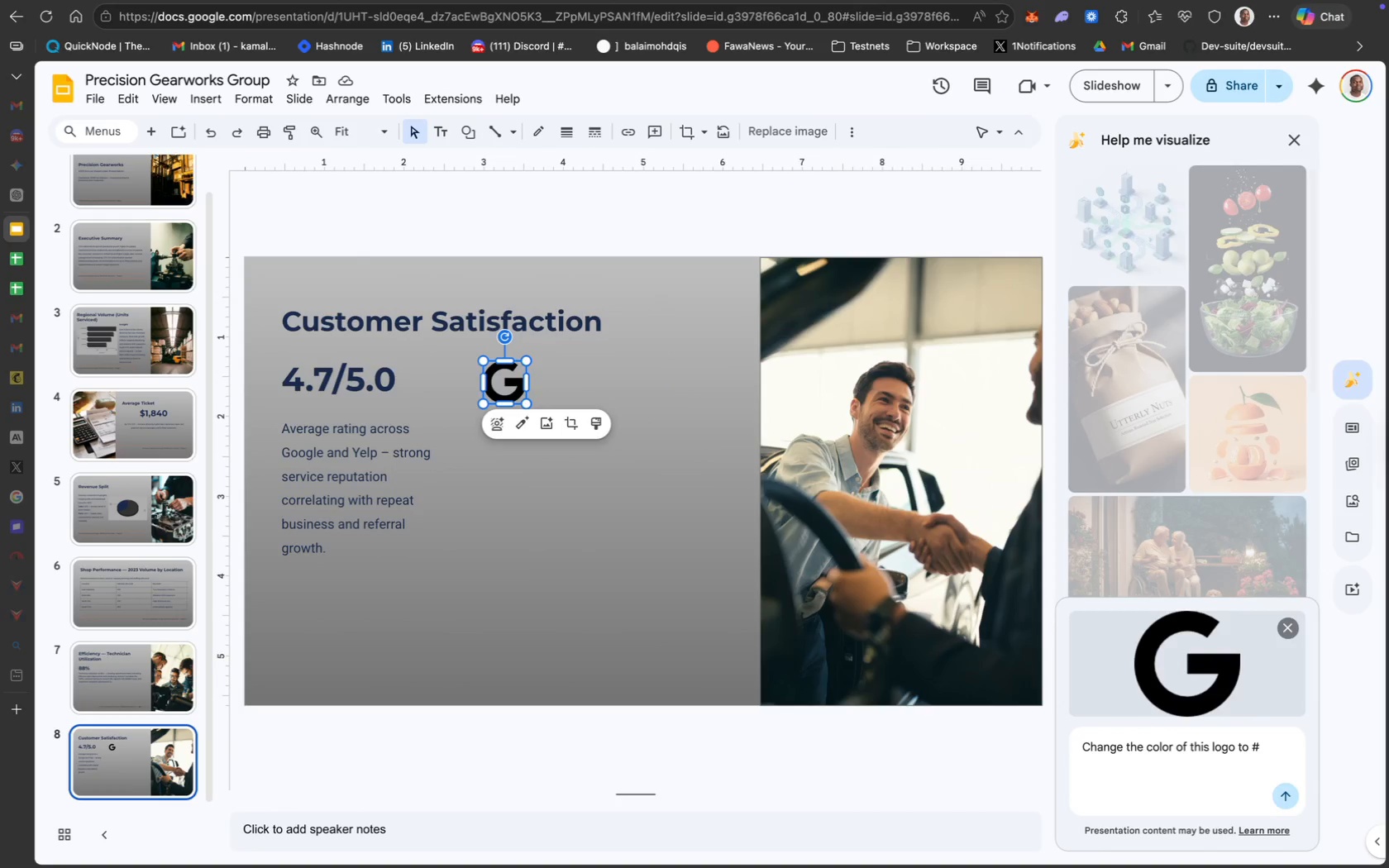 
key(Meta+V)
 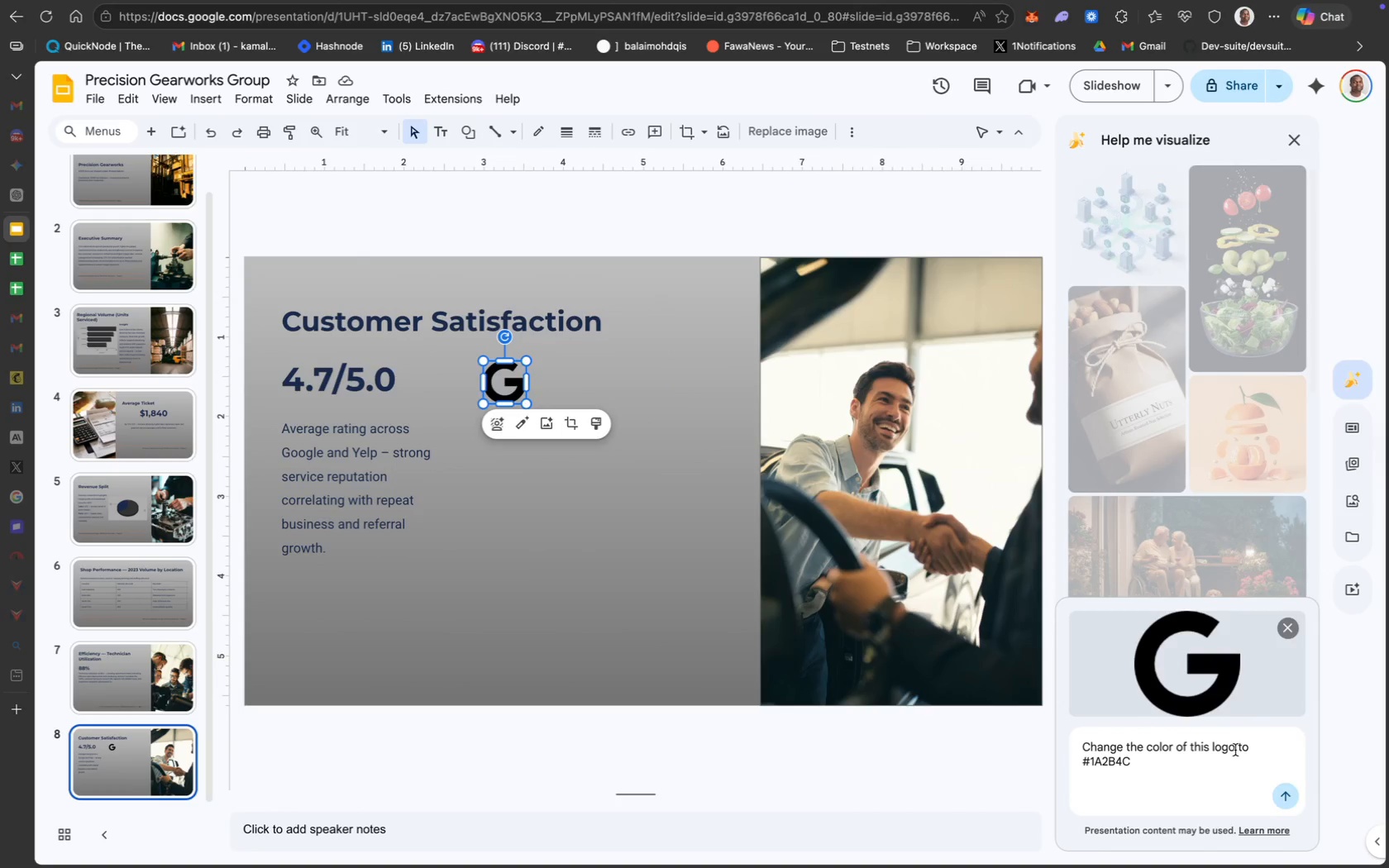 
left_click([1252, 744])
 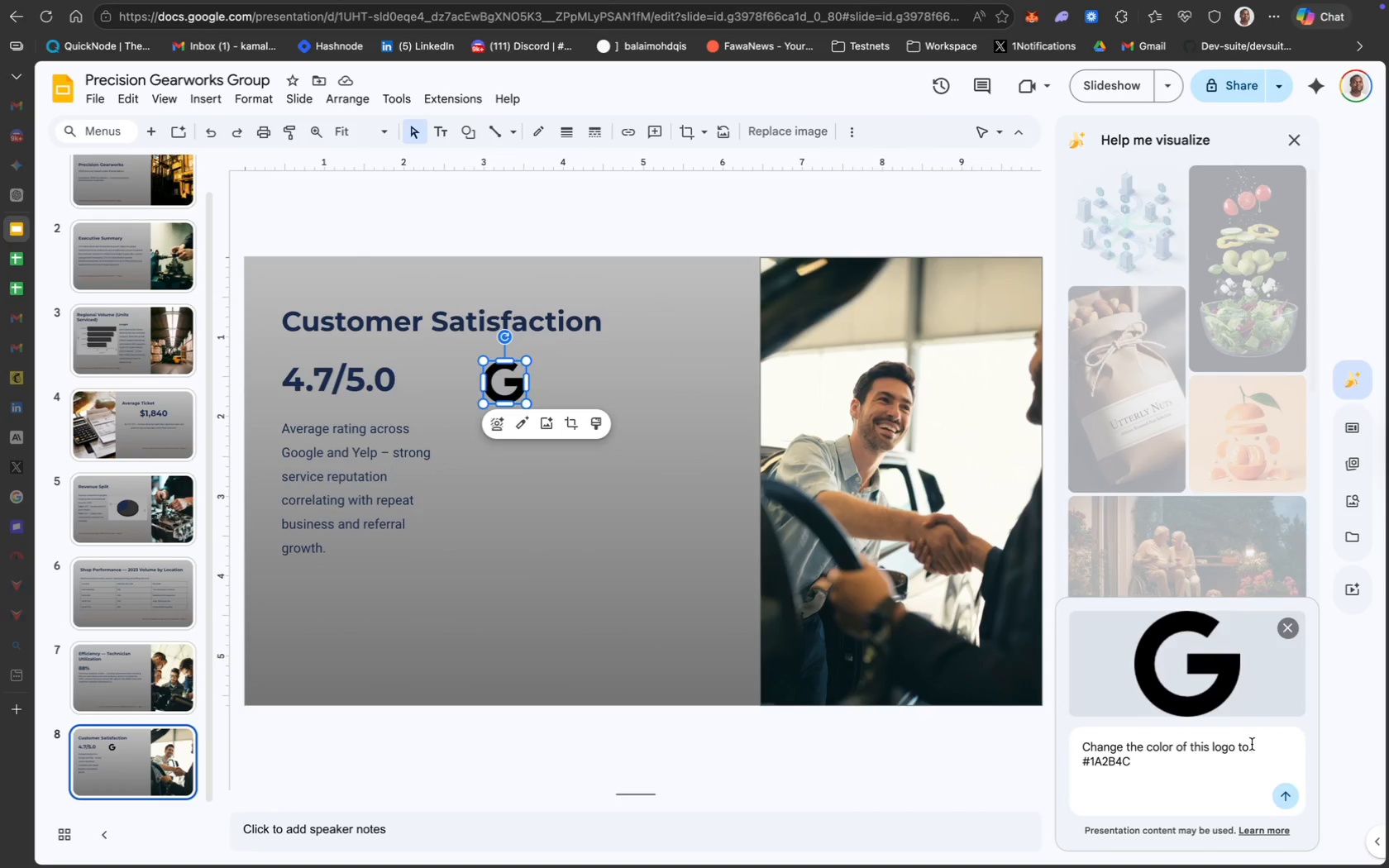 
type(this color code )
 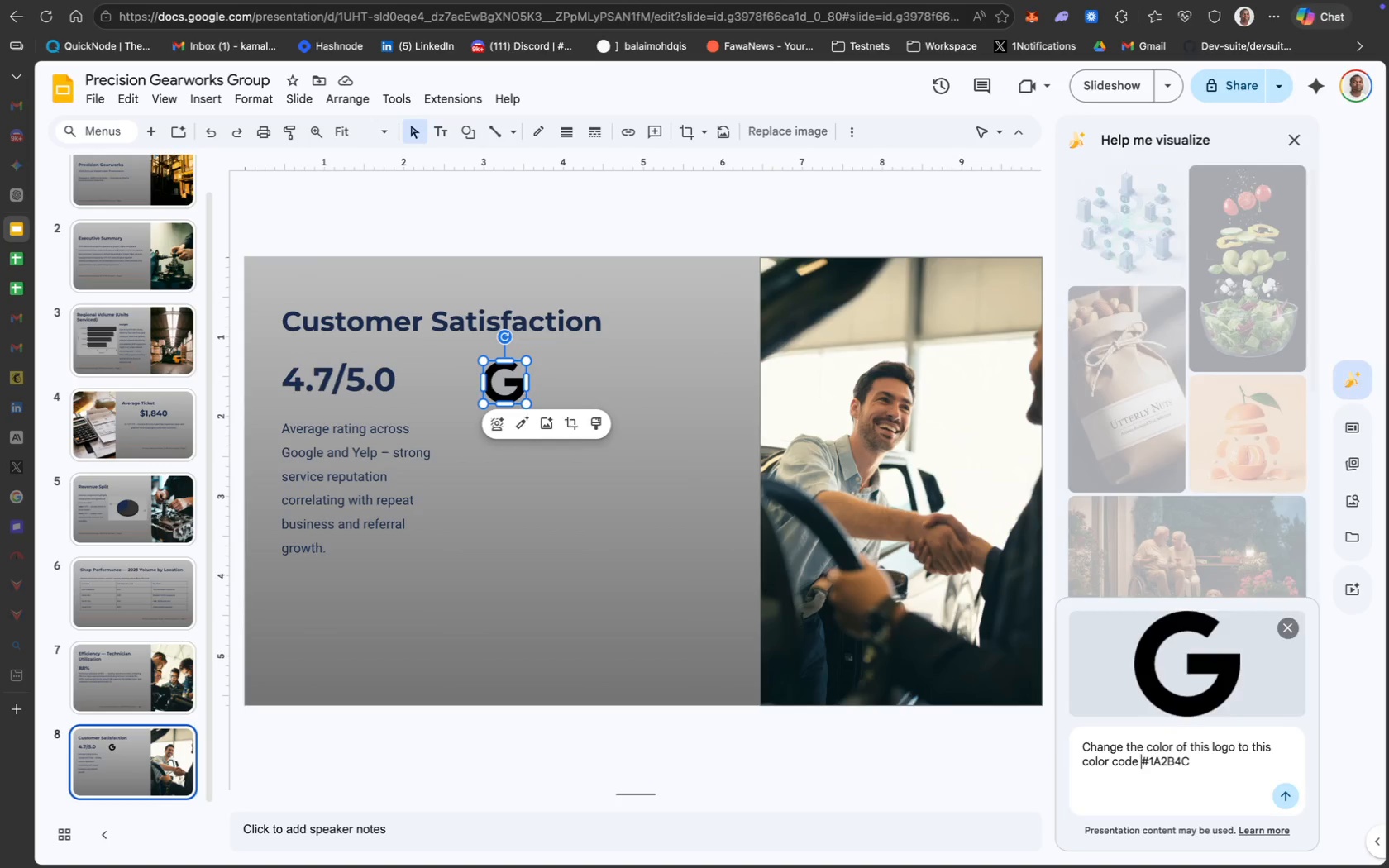 
key(Enter)
 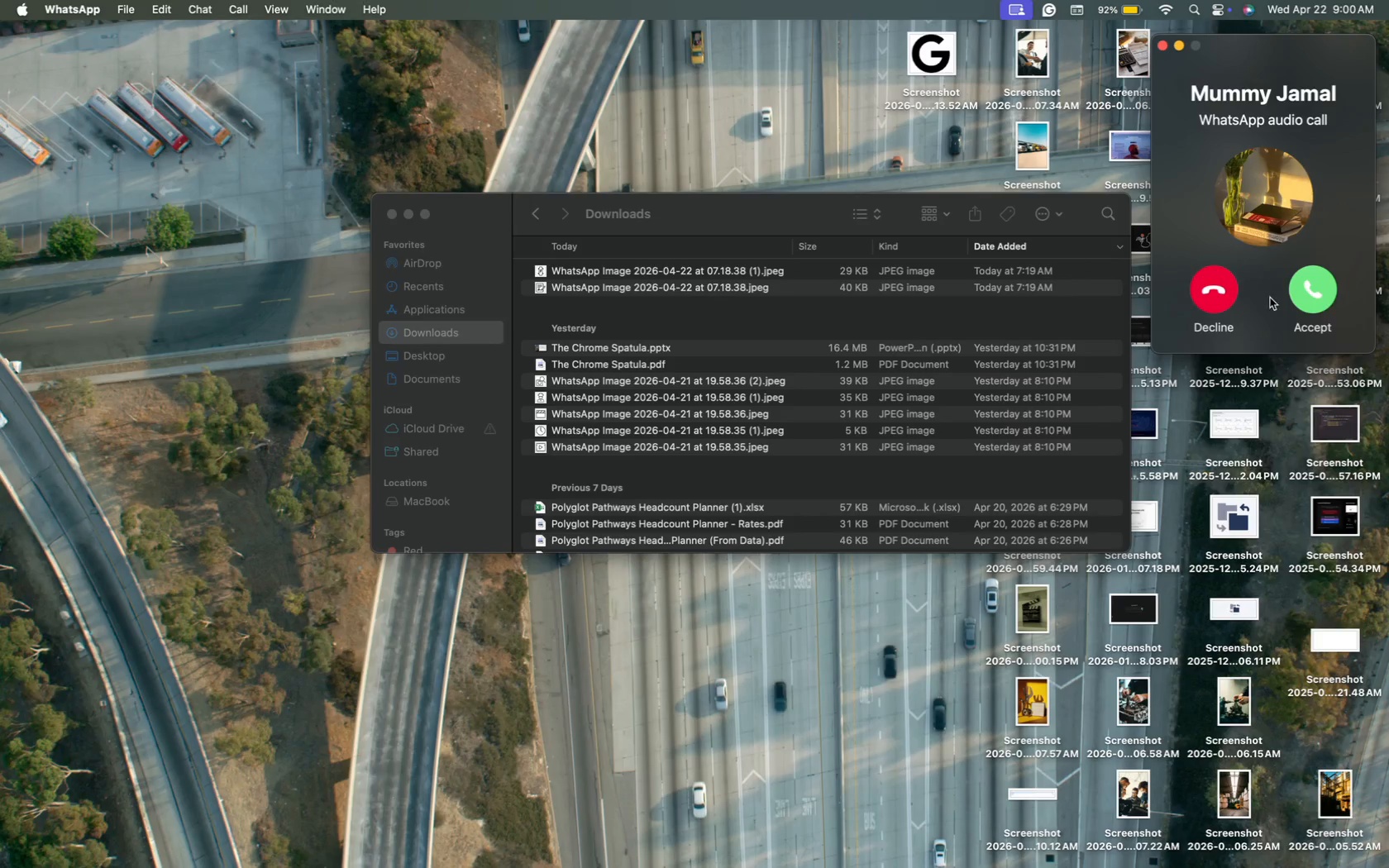 
wait(41.95)
 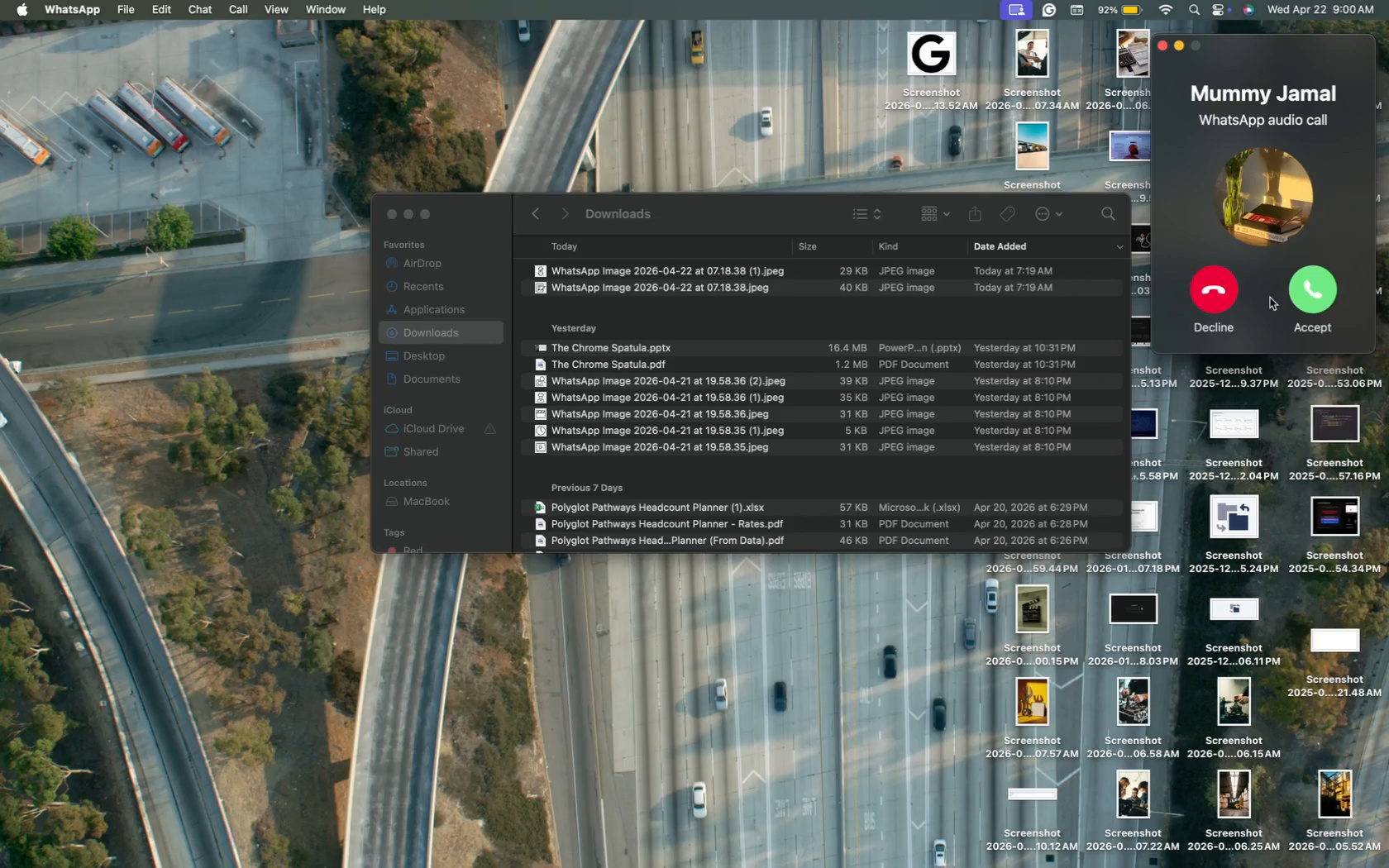 
left_click([1177, 400])
 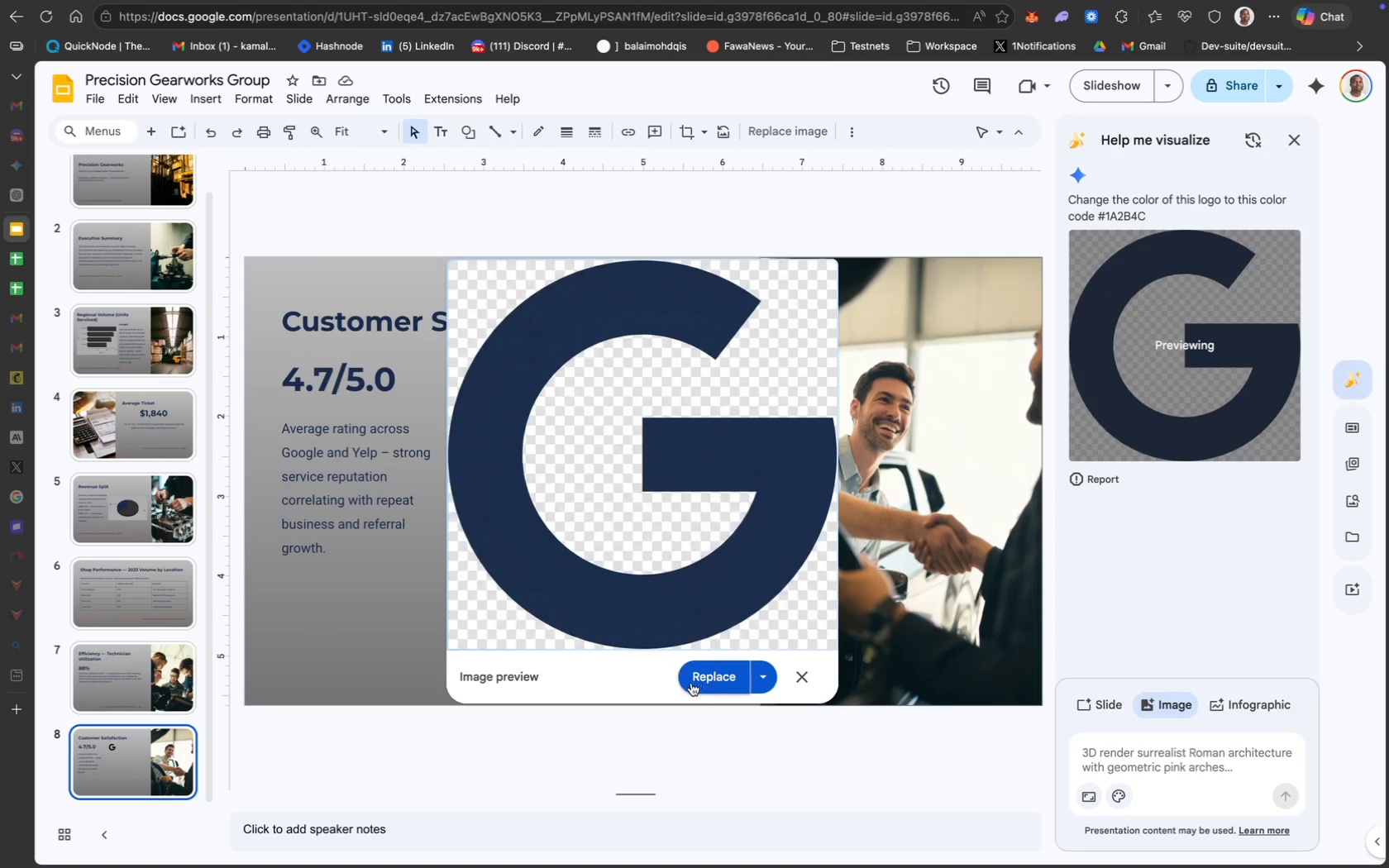 
left_click([695, 684])
 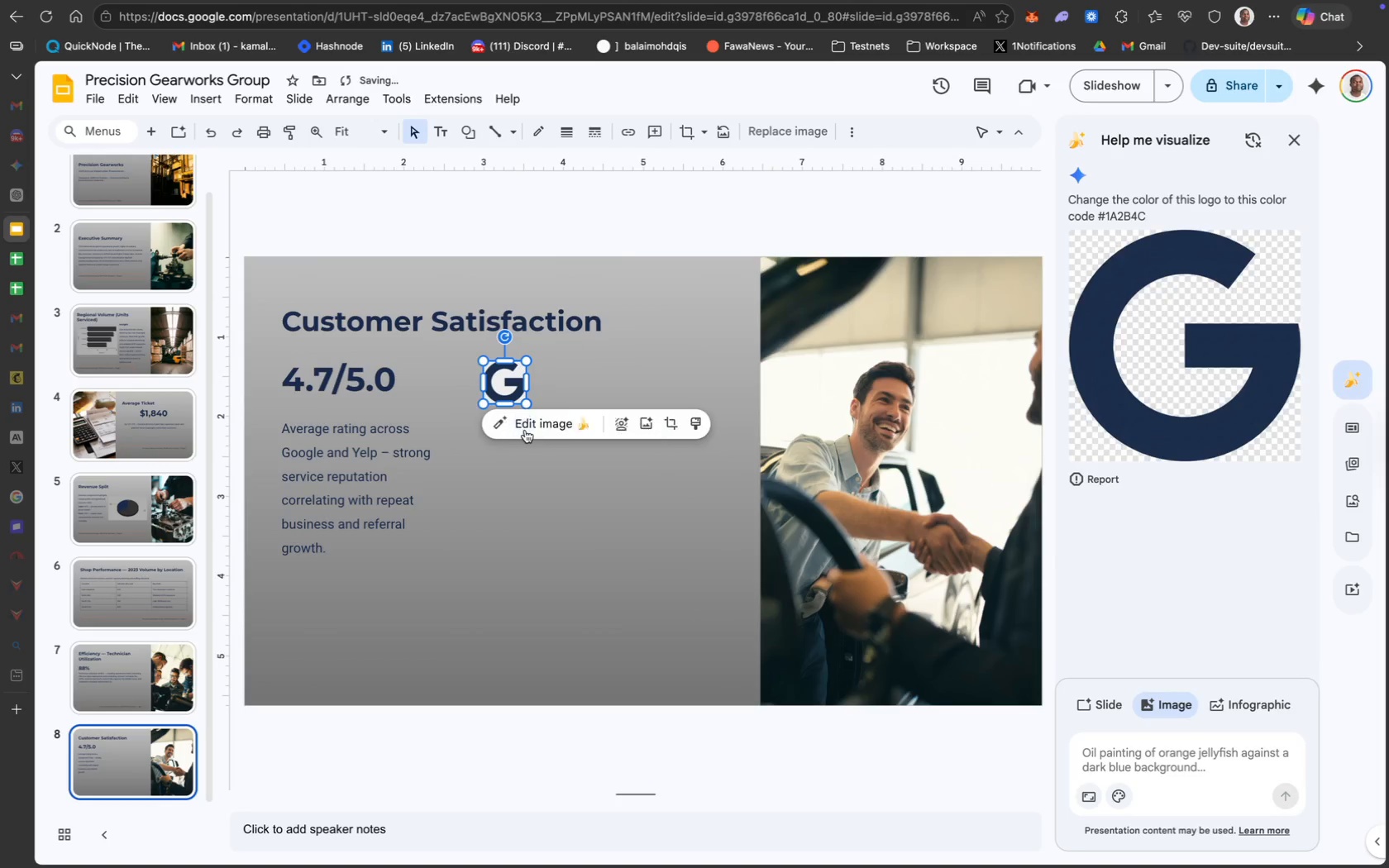 
left_click([620, 429])
 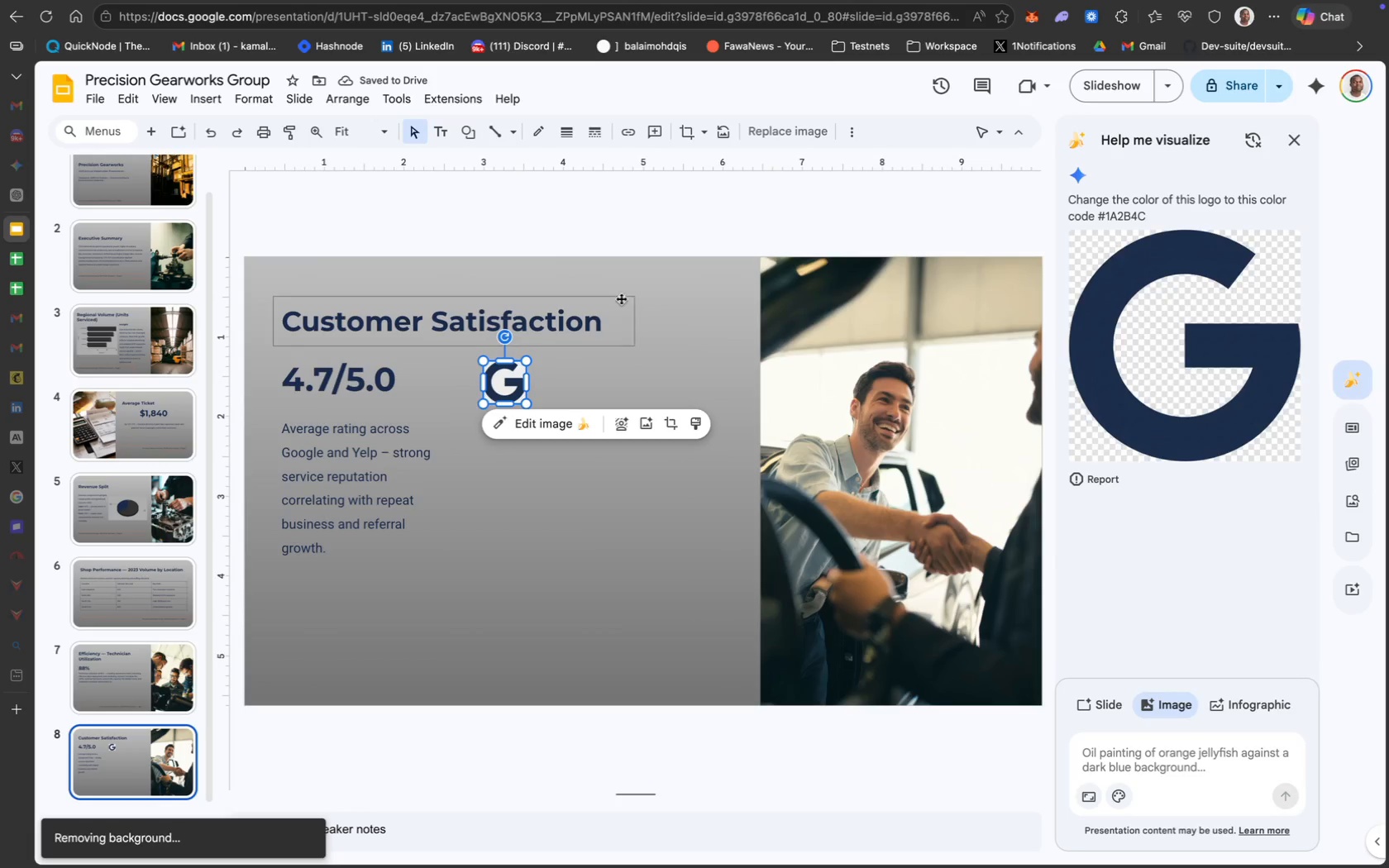 
key(CapsLock)
 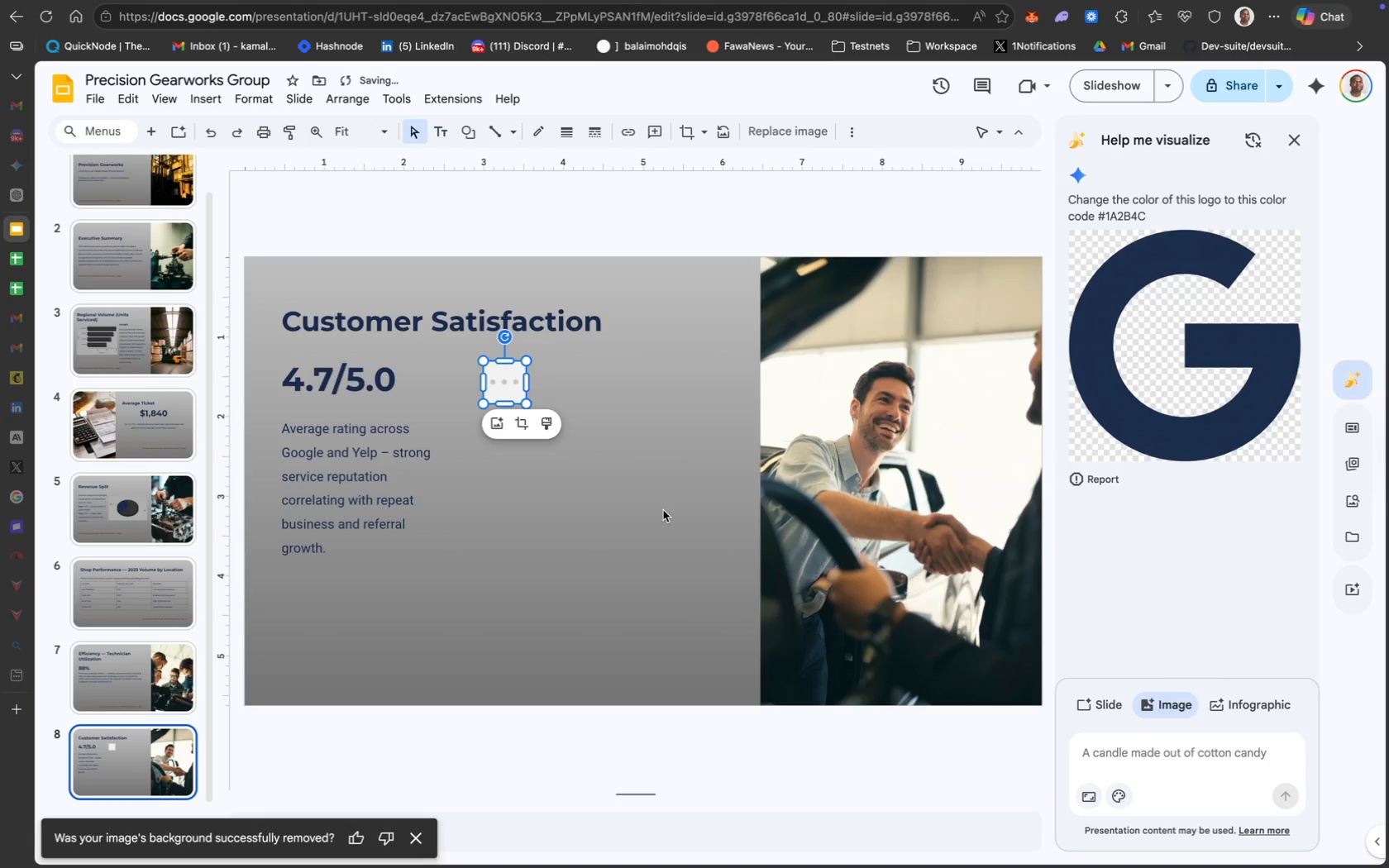 
wait(6.82)
 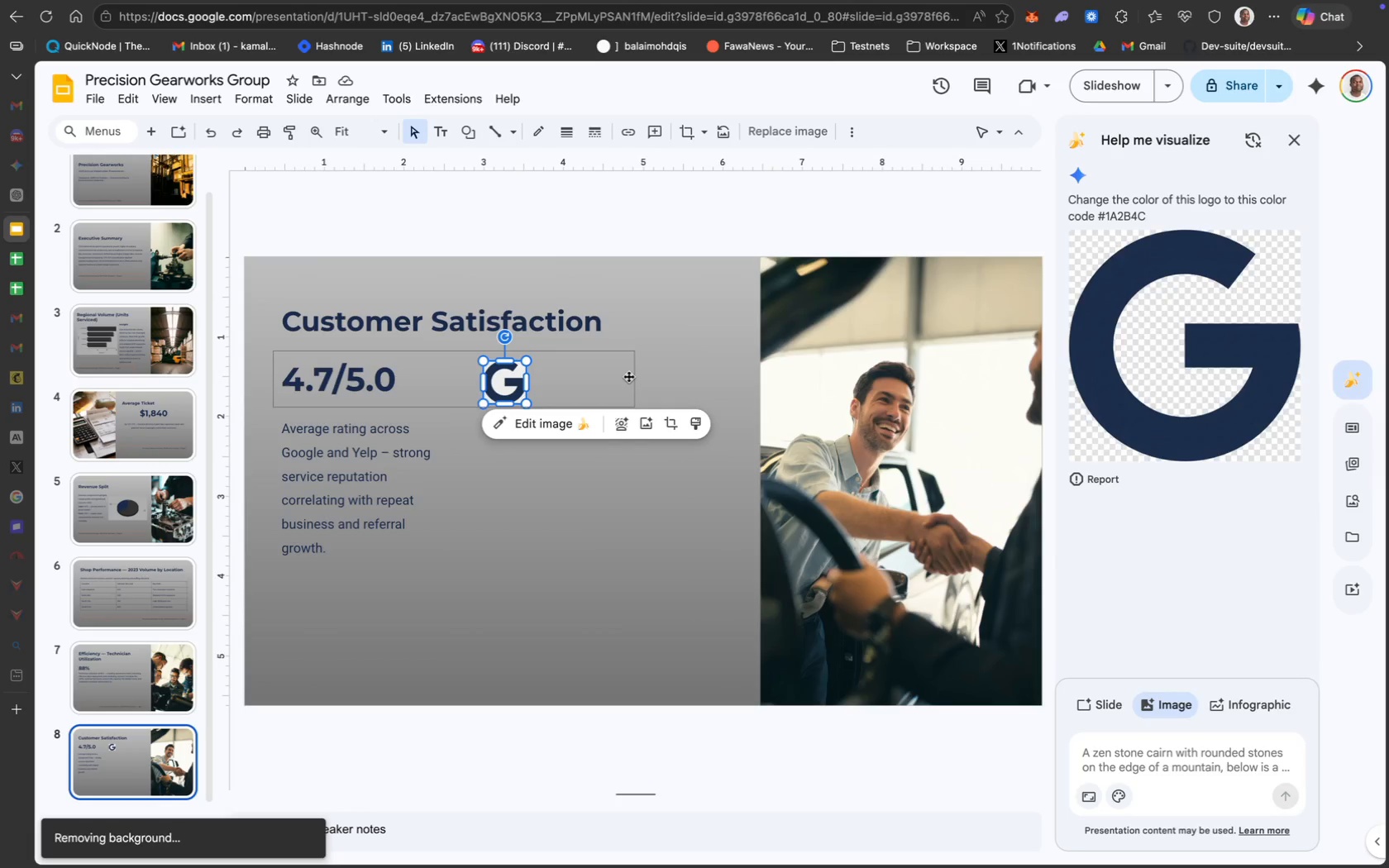 
left_click([671, 462])
 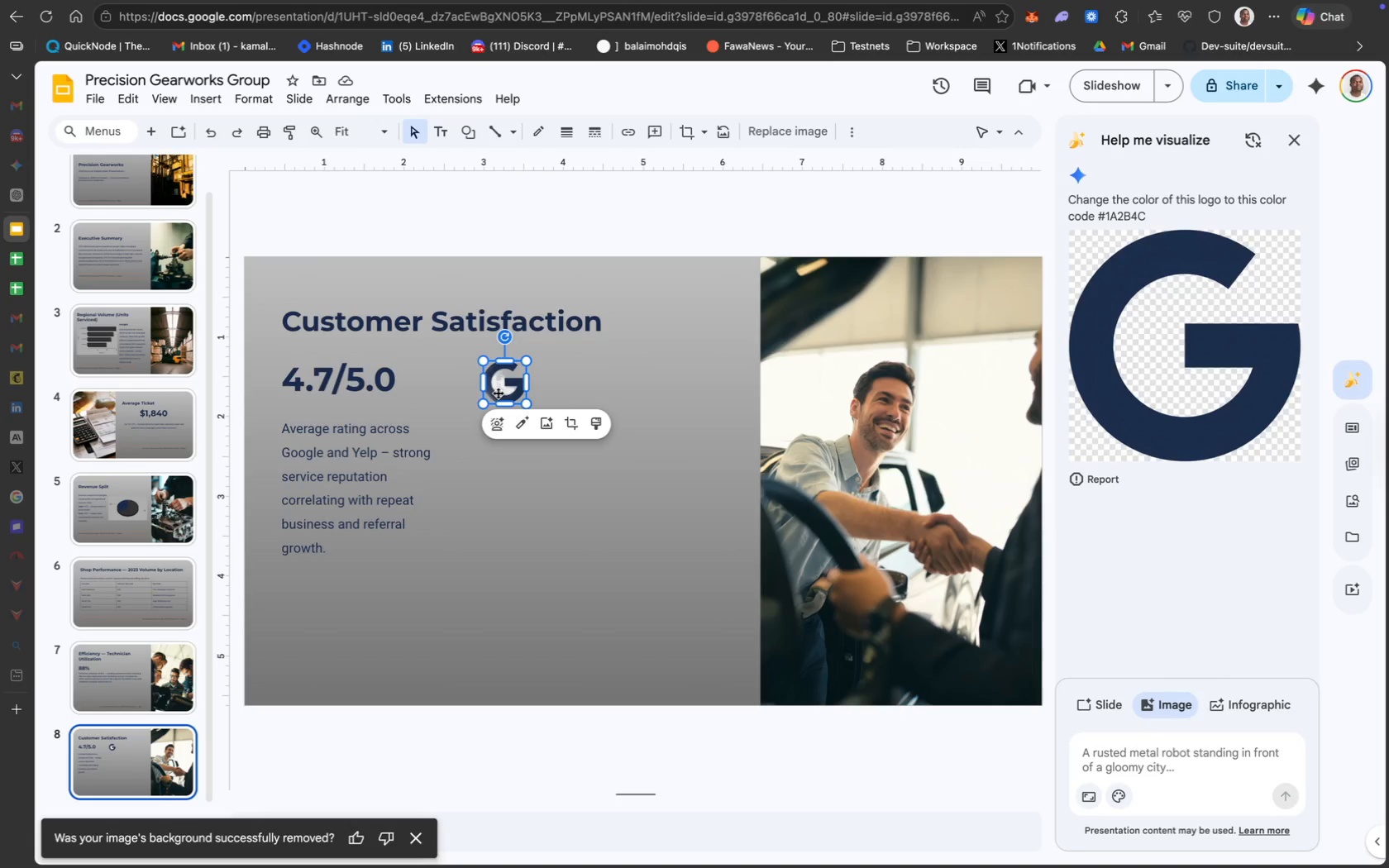 
wait(9.45)
 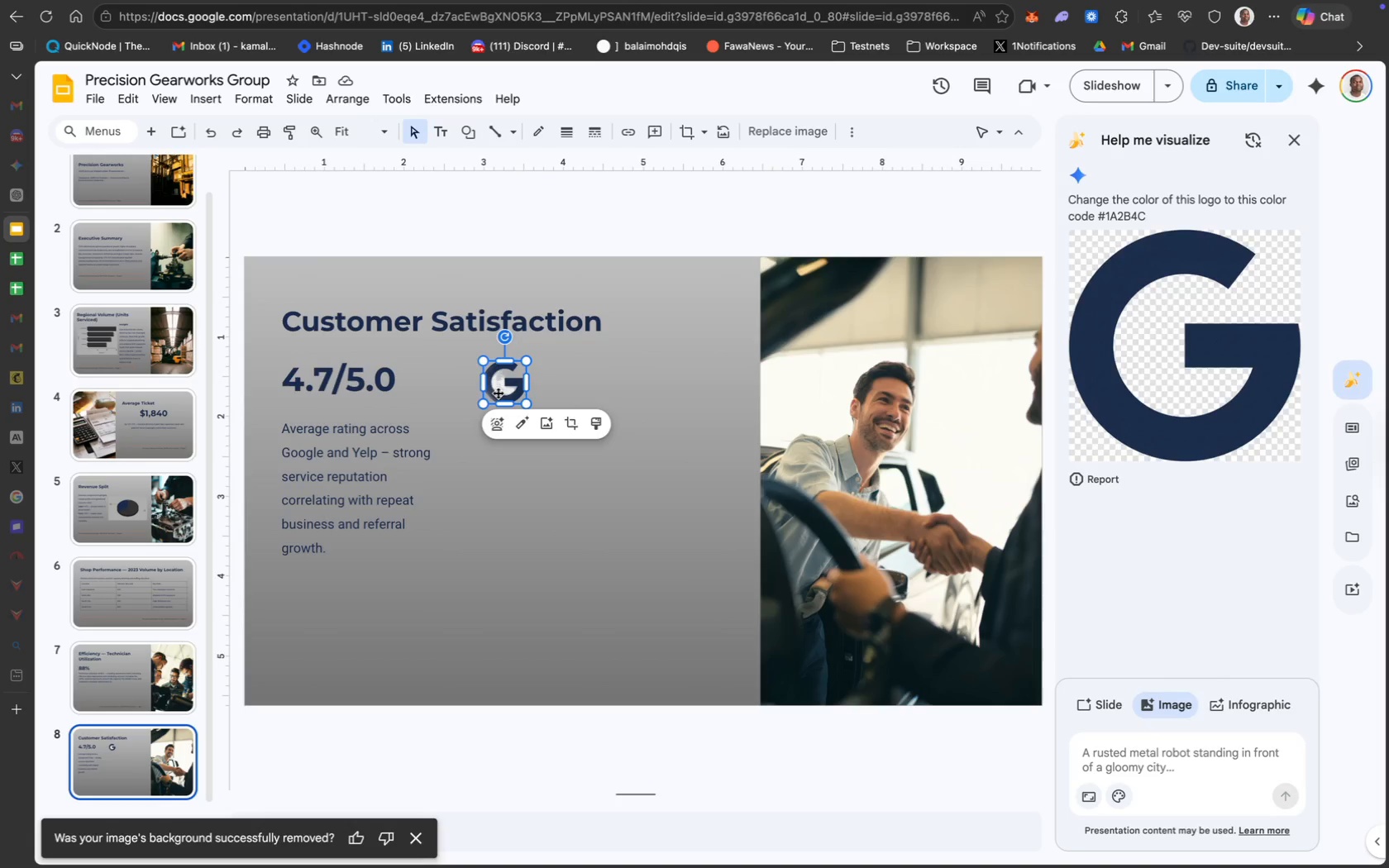 
left_click([528, 429])
 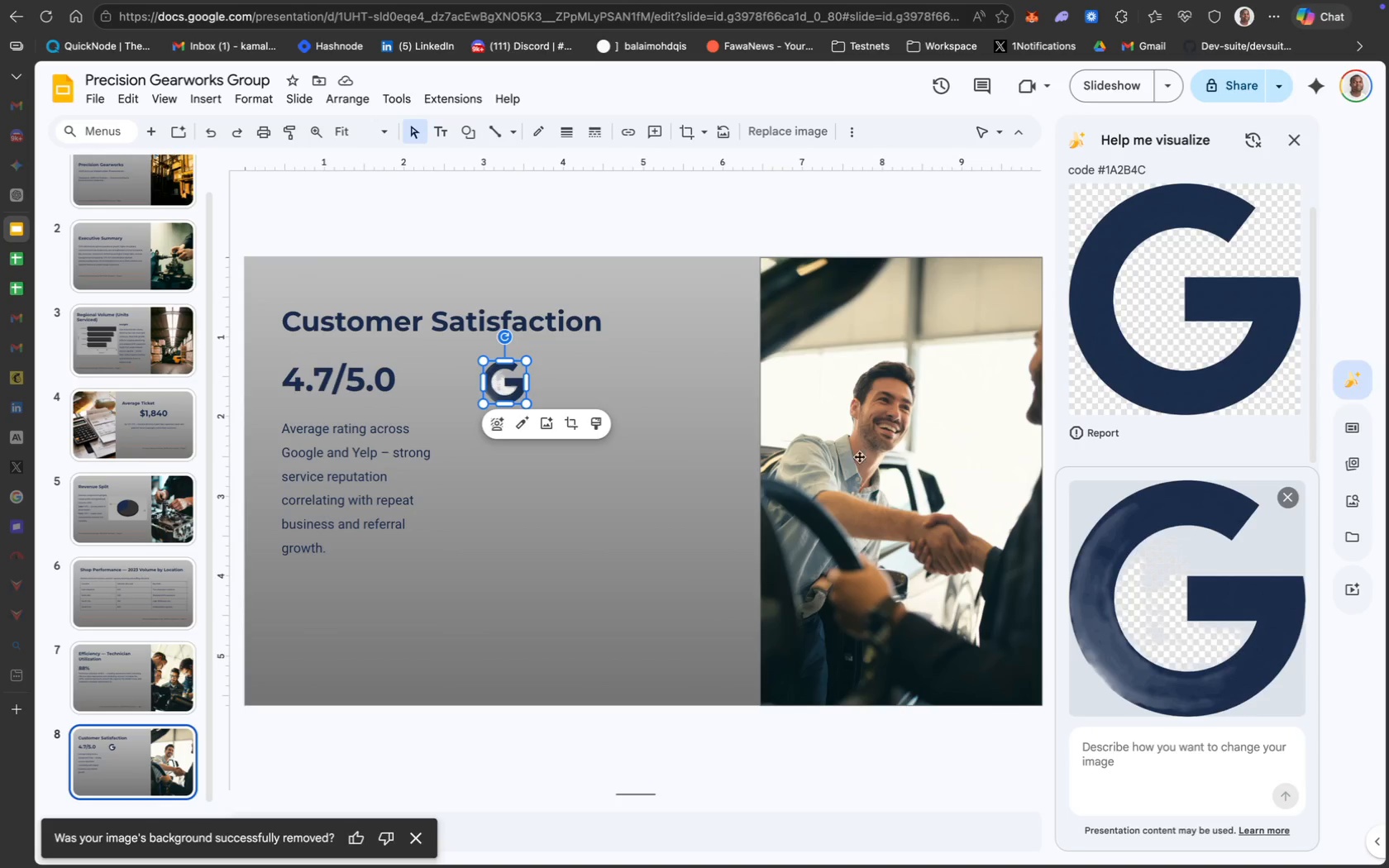 
key(Meta+CommandLeft)
 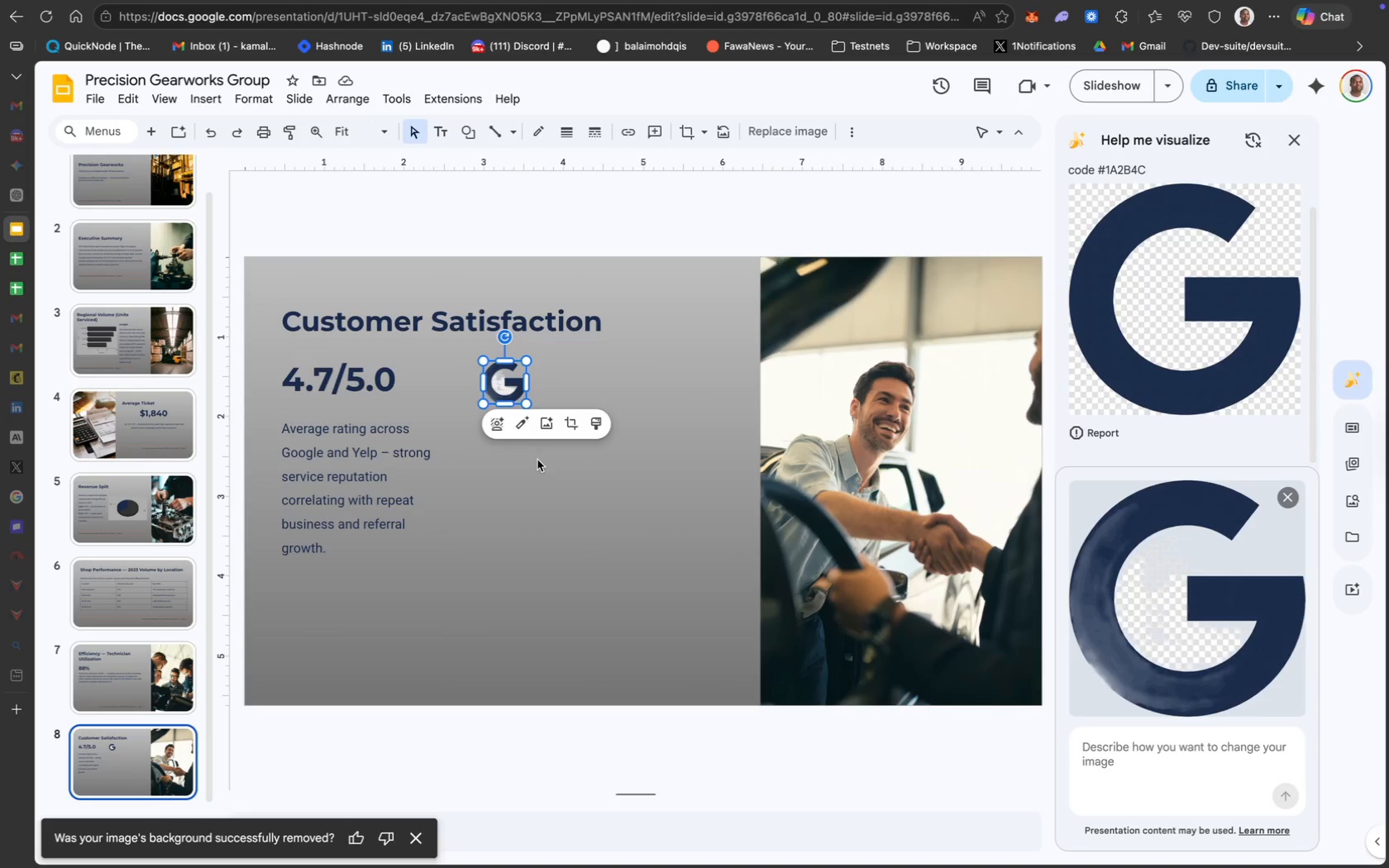 
key(Meta+Z)
 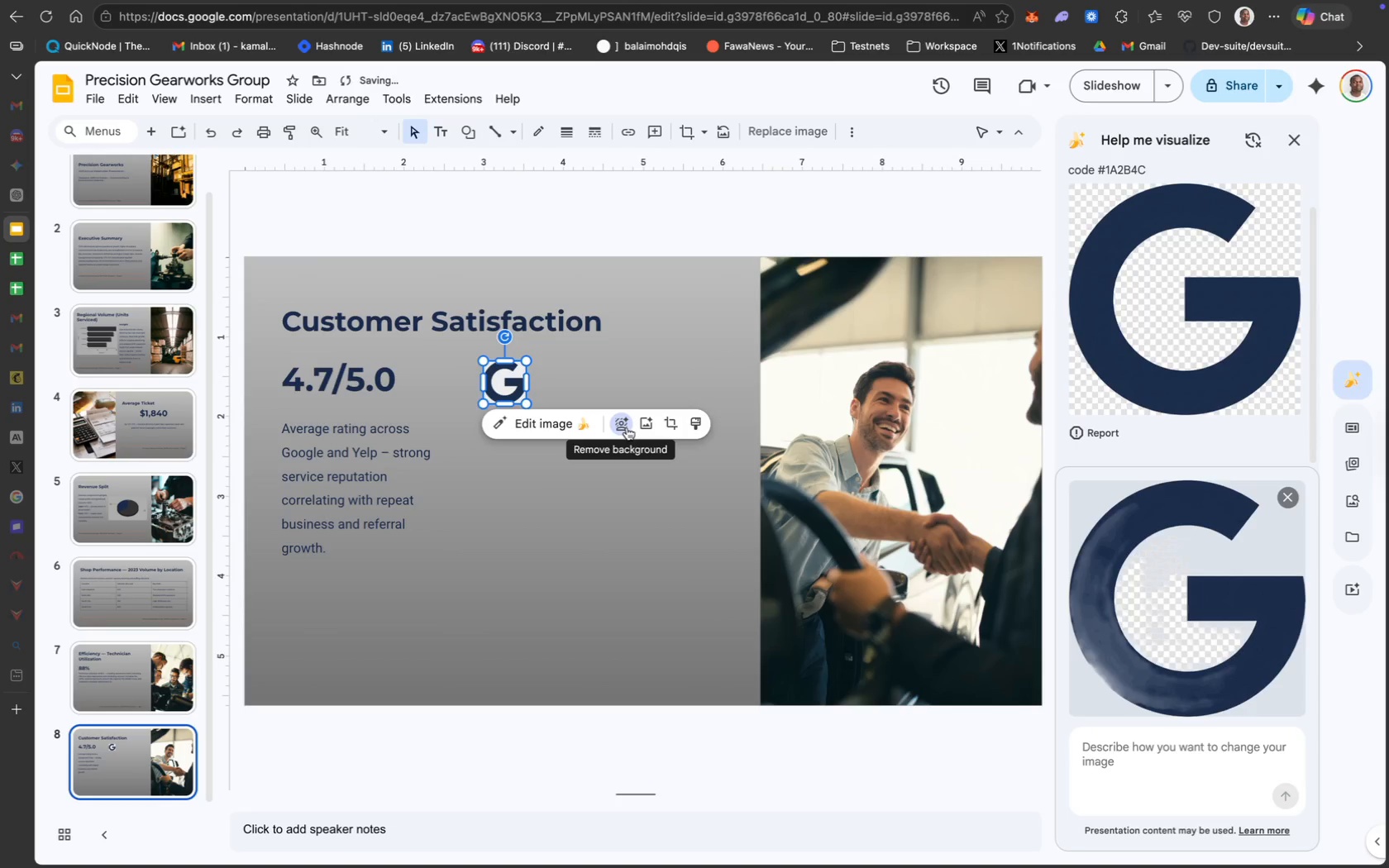 
left_click([564, 429])
 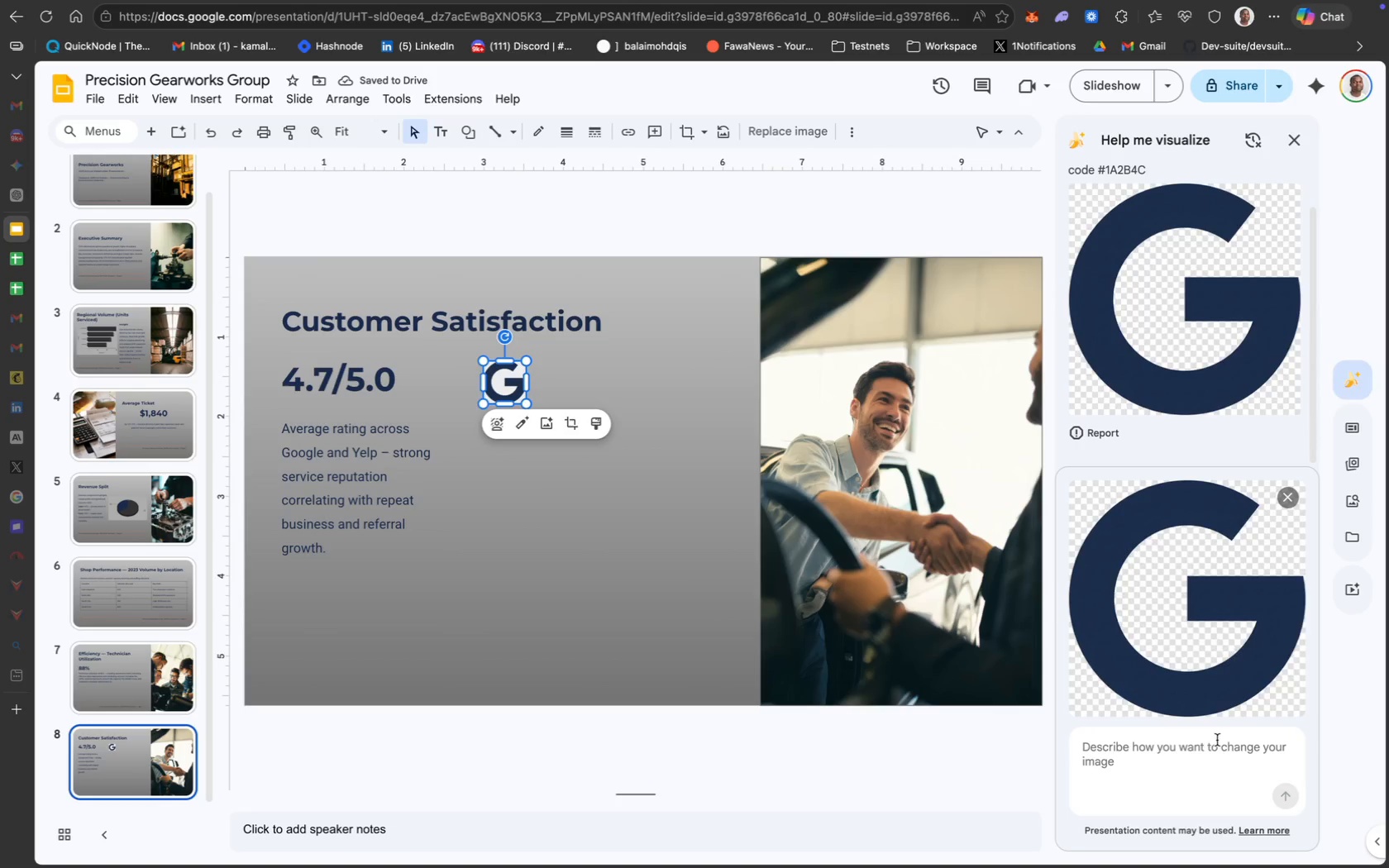 
left_click([1151, 746])
 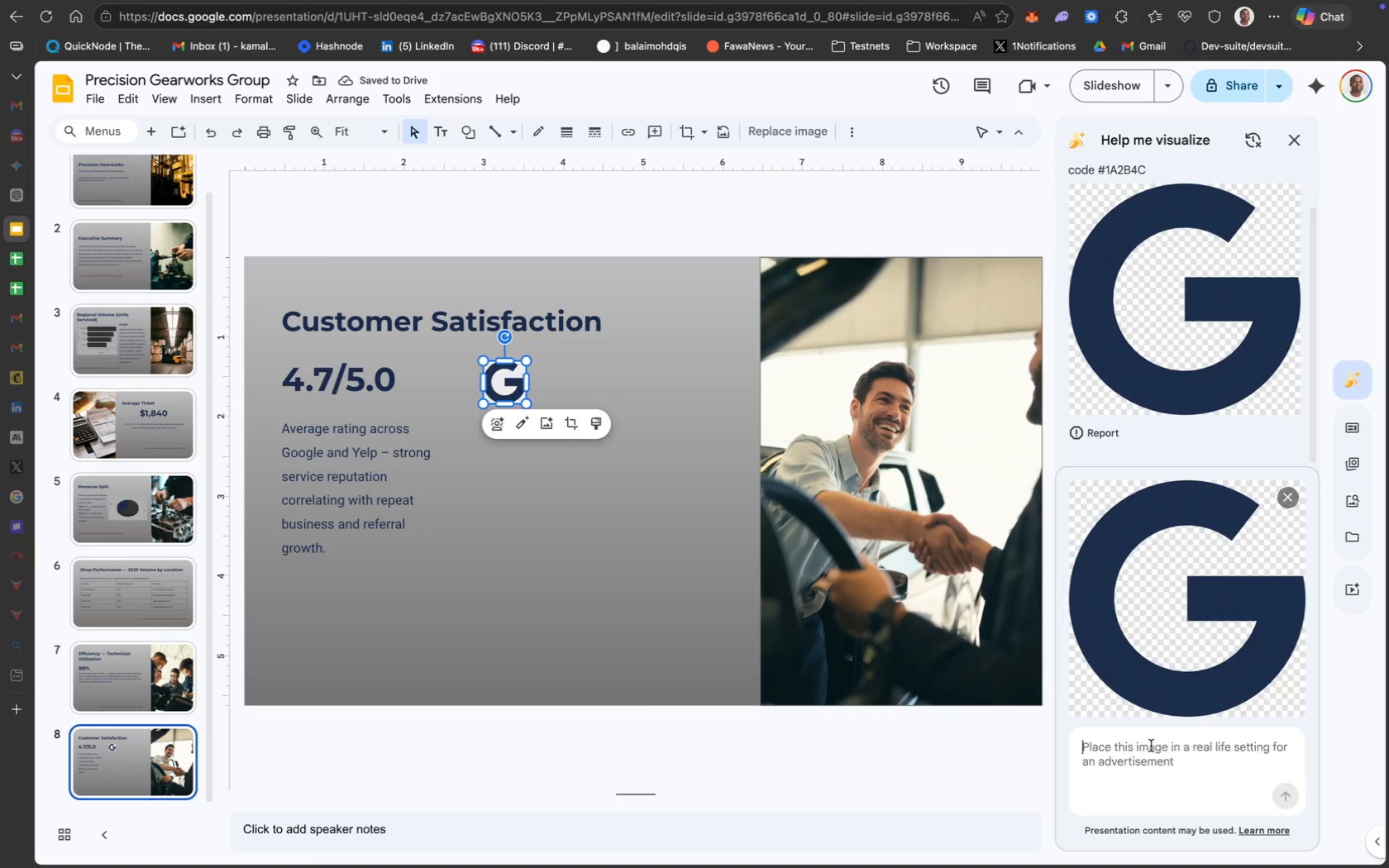 
type(cHNAGE)
key(Backspace)
key(Backspace)
key(Backspace)
key(Backspace)
key(Backspace)
type(C)
key(Backspace)
type(Chnage)
key(Backspace)
key(Backspace)
key(Backspace)
key(Backspace)
type(ange the backto )
 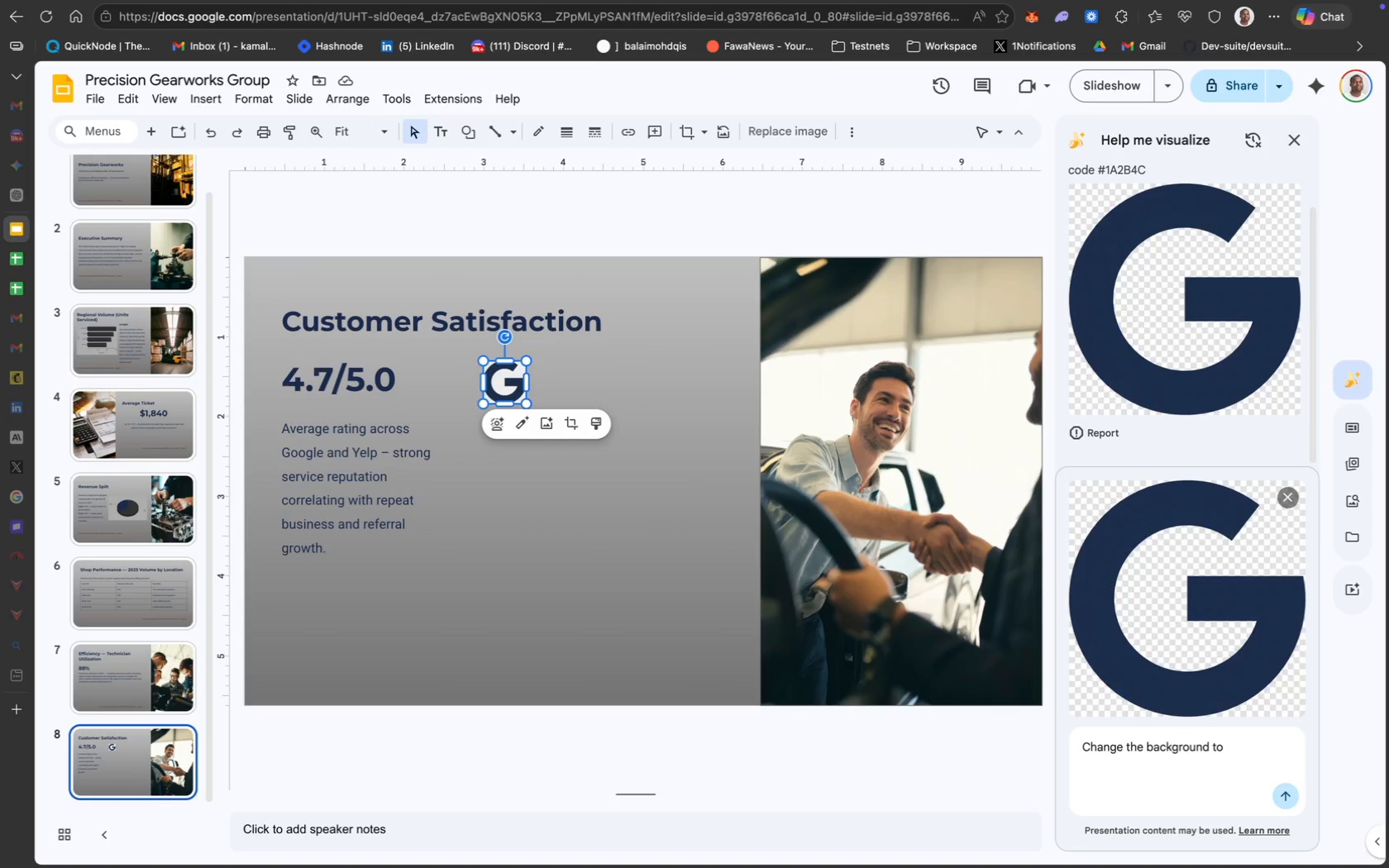 
wait(8.0)
 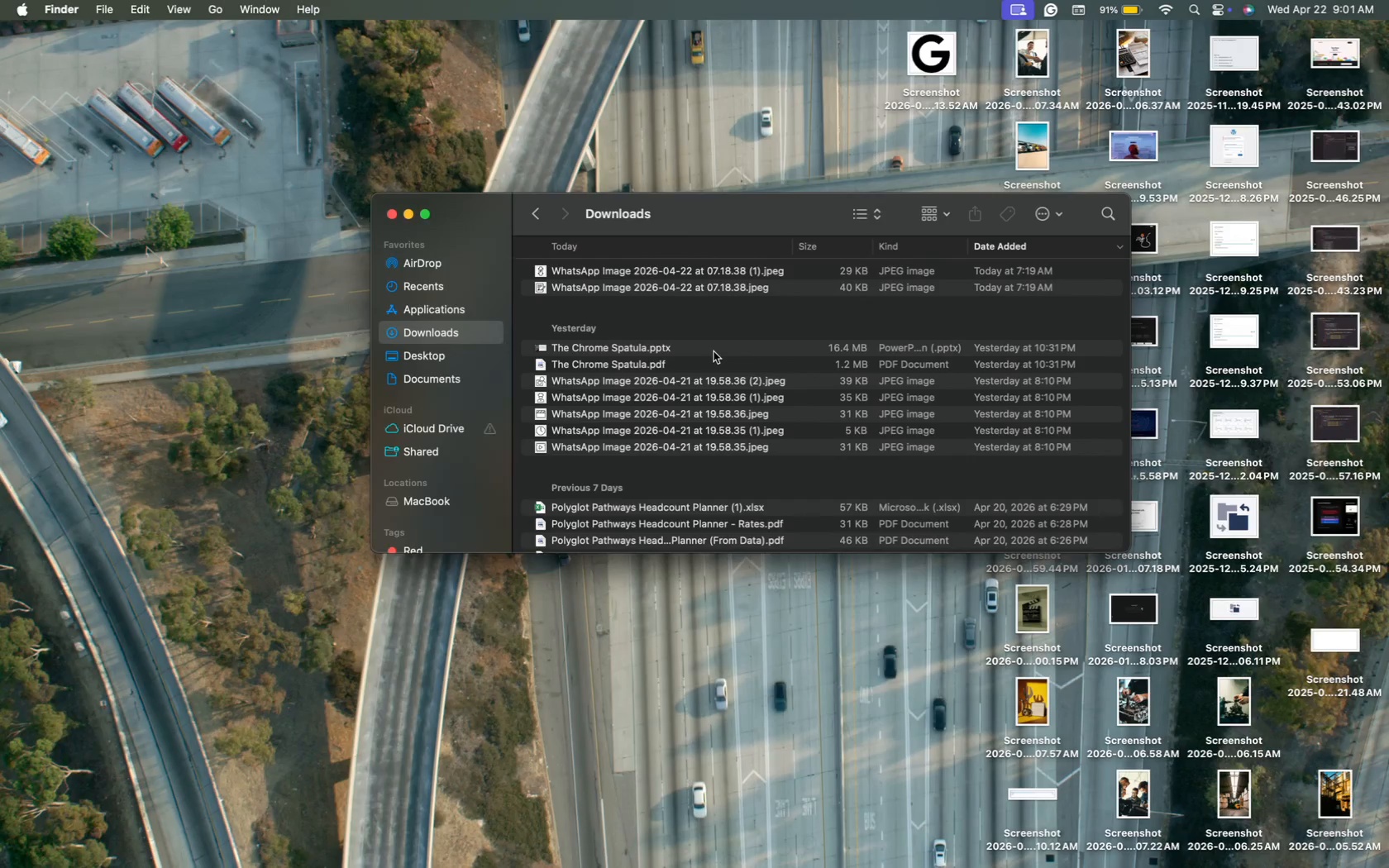 
left_click([246, 199])
 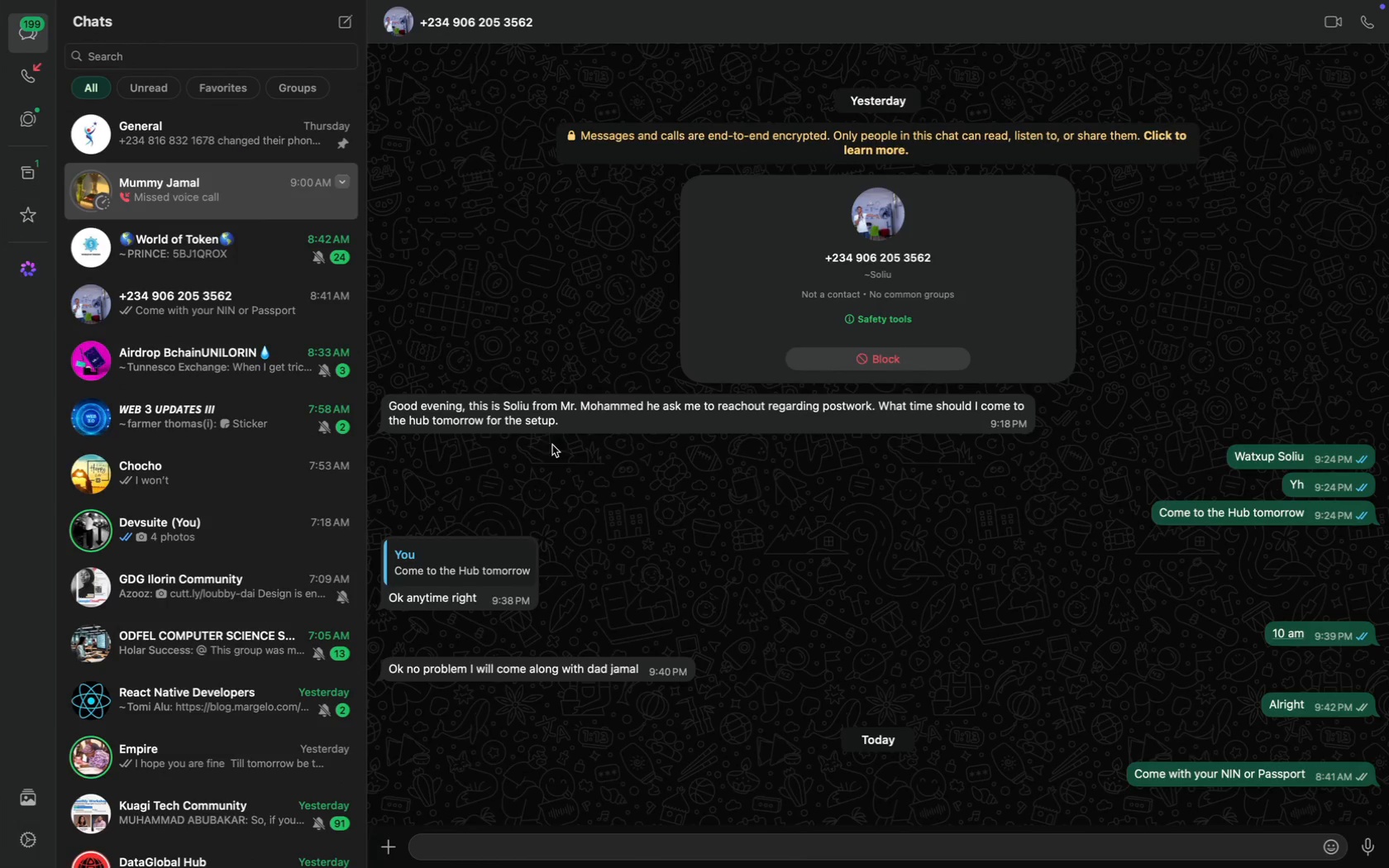 
key(CapsLock)
 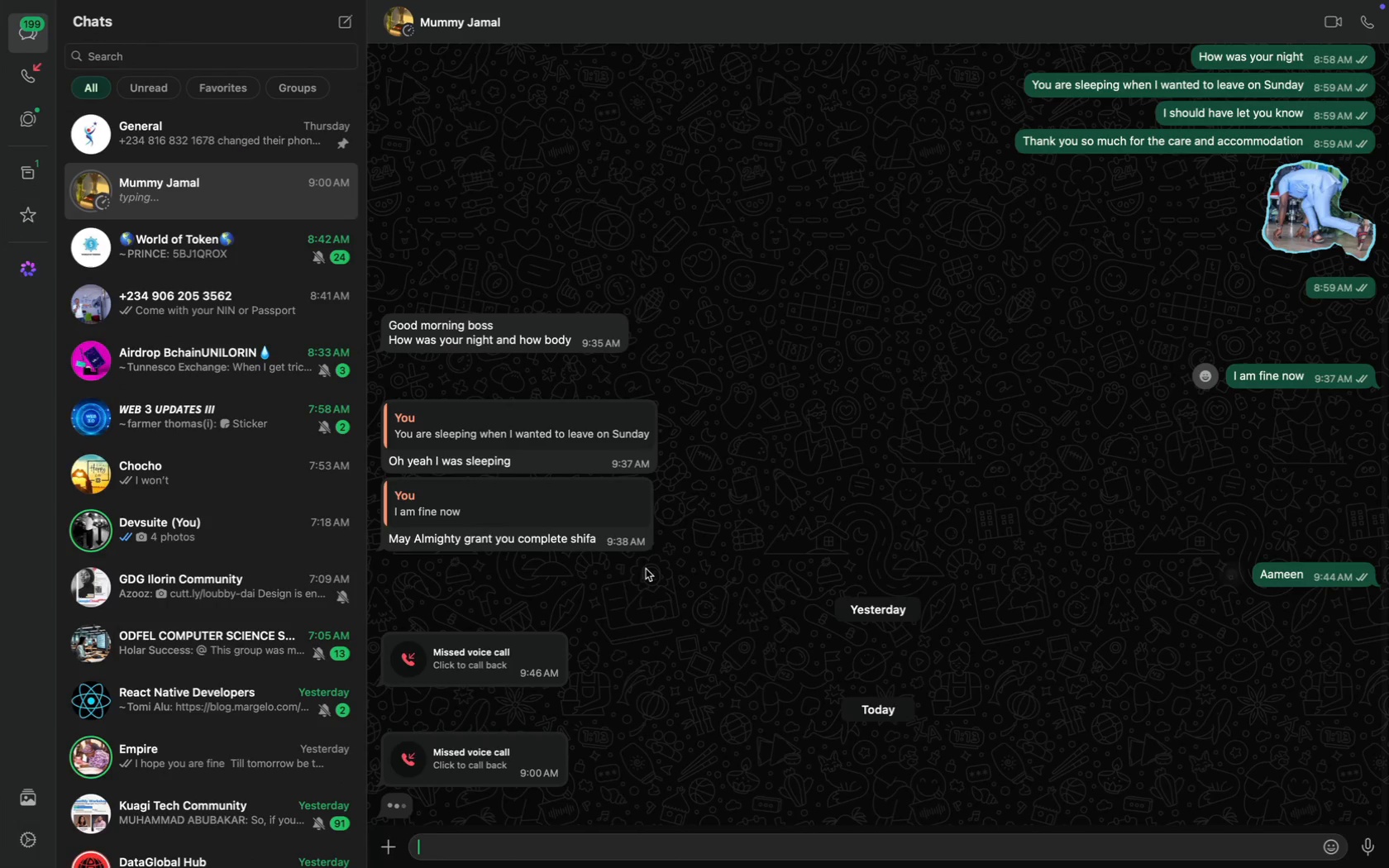 
scroll: coordinate [646, 569], scroll_direction: down, amount: 71.0
 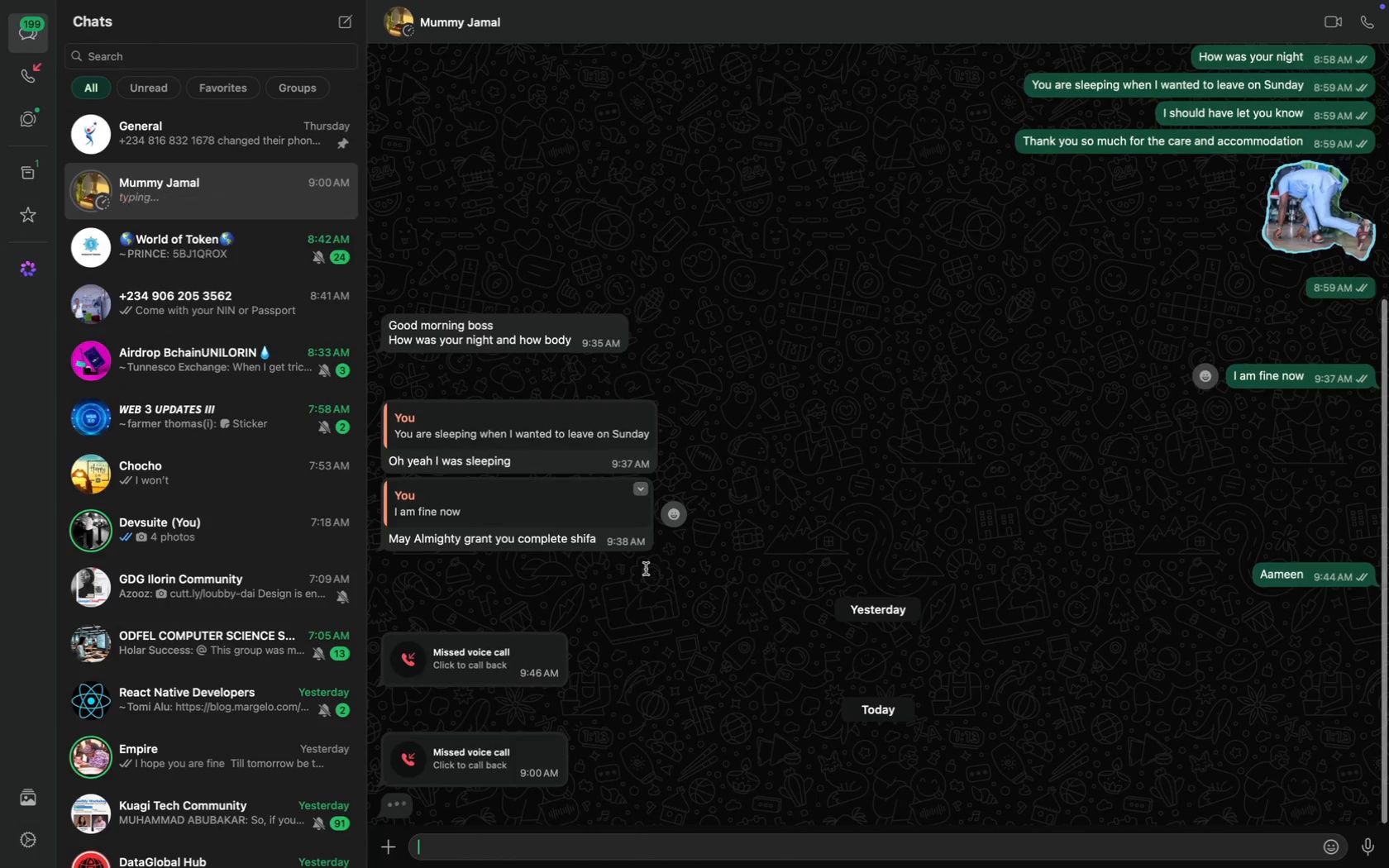 
type(F)
key(Backspace)
type(Good m)
 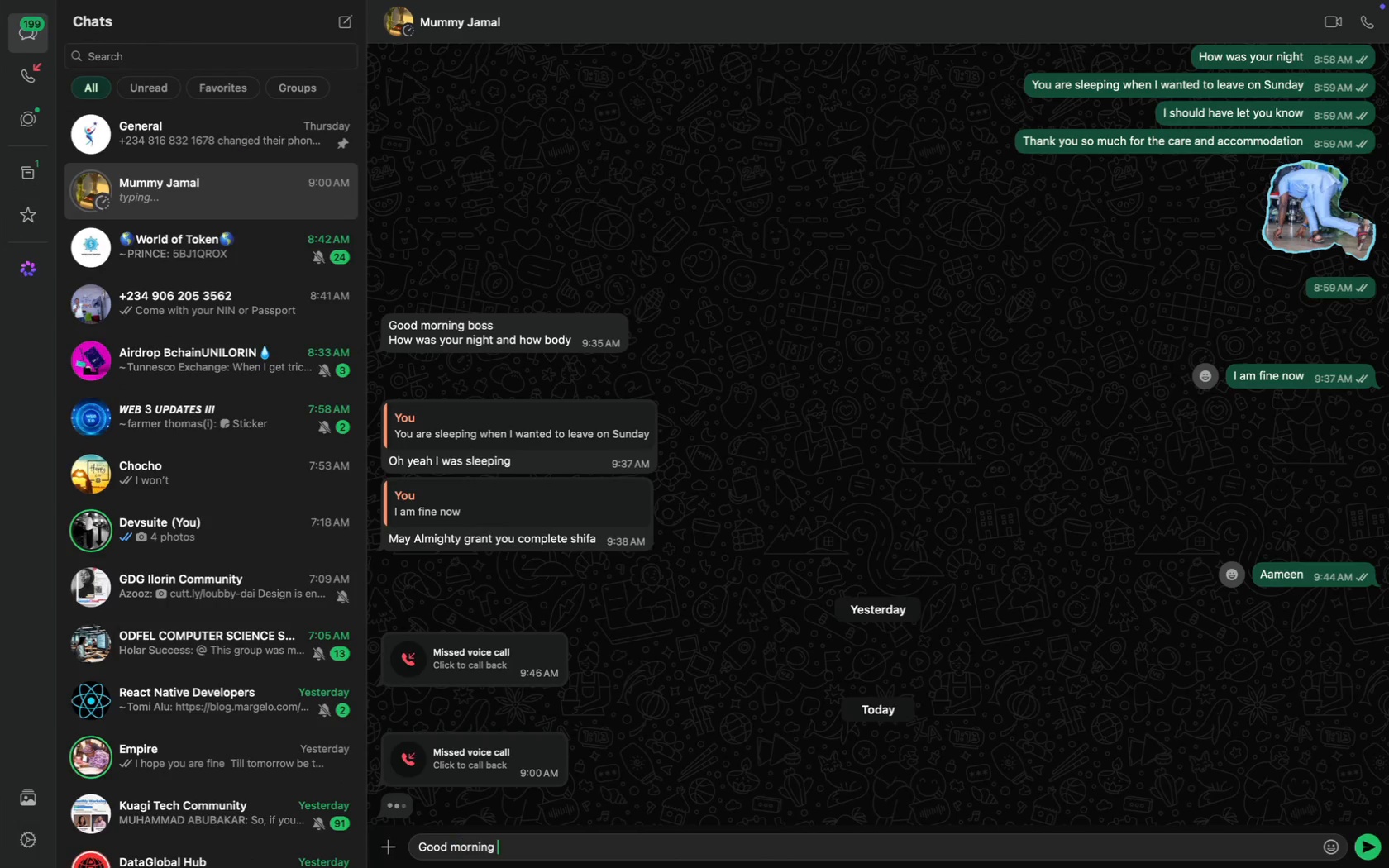 
key(Enter)
 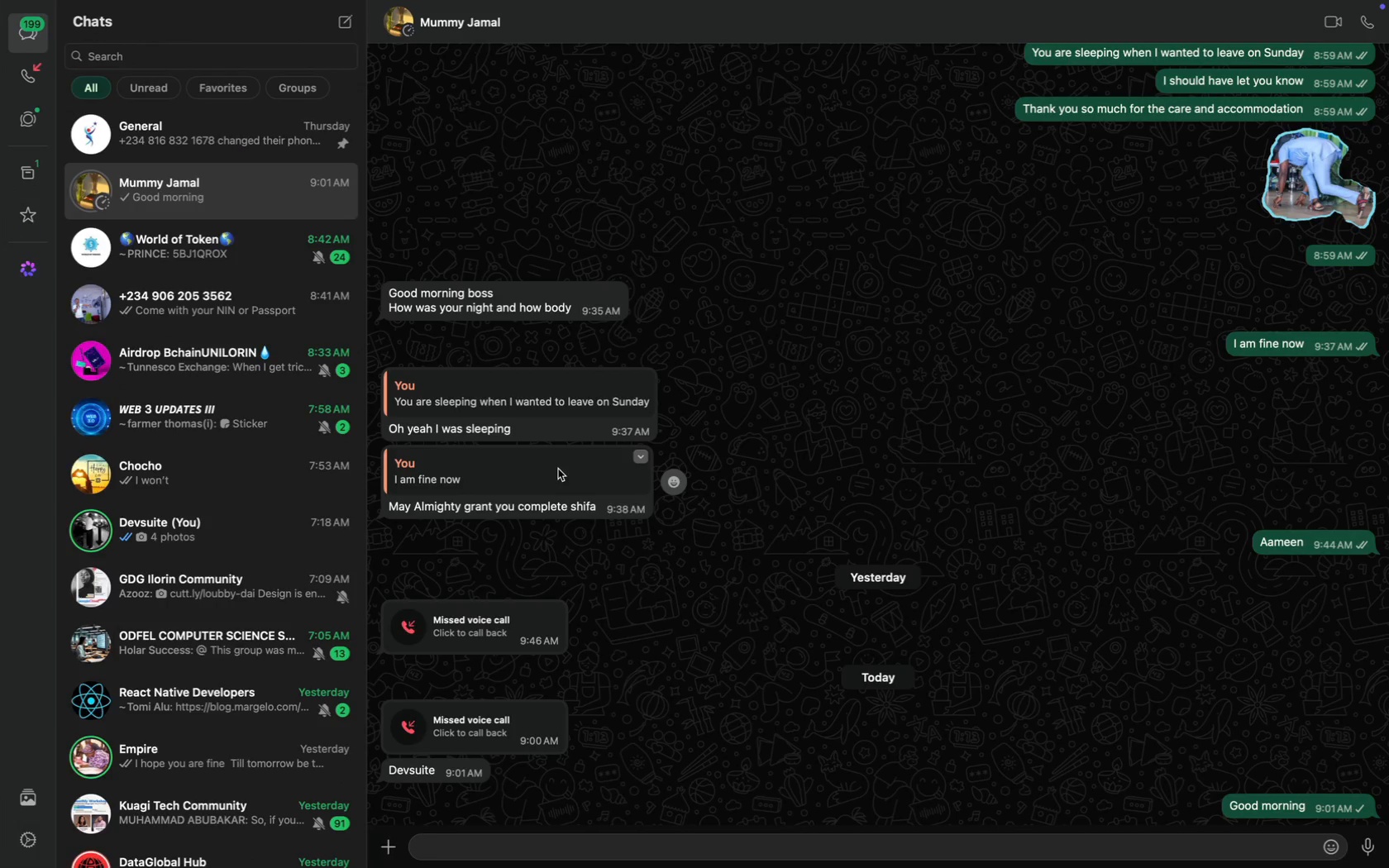 
key(CapsLock)
 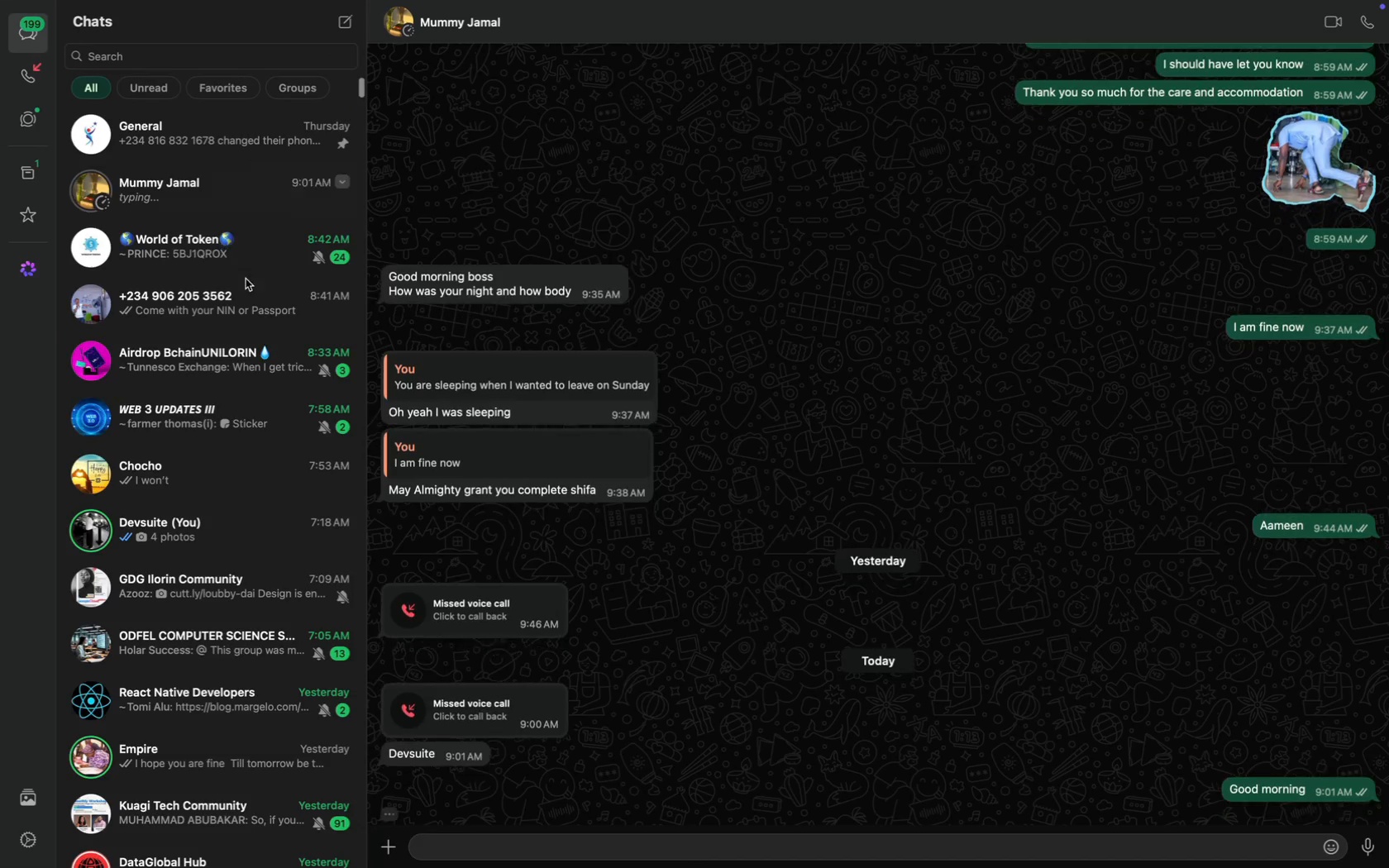 
scroll: coordinate [592, 688], scroll_direction: down, amount: 32.0
 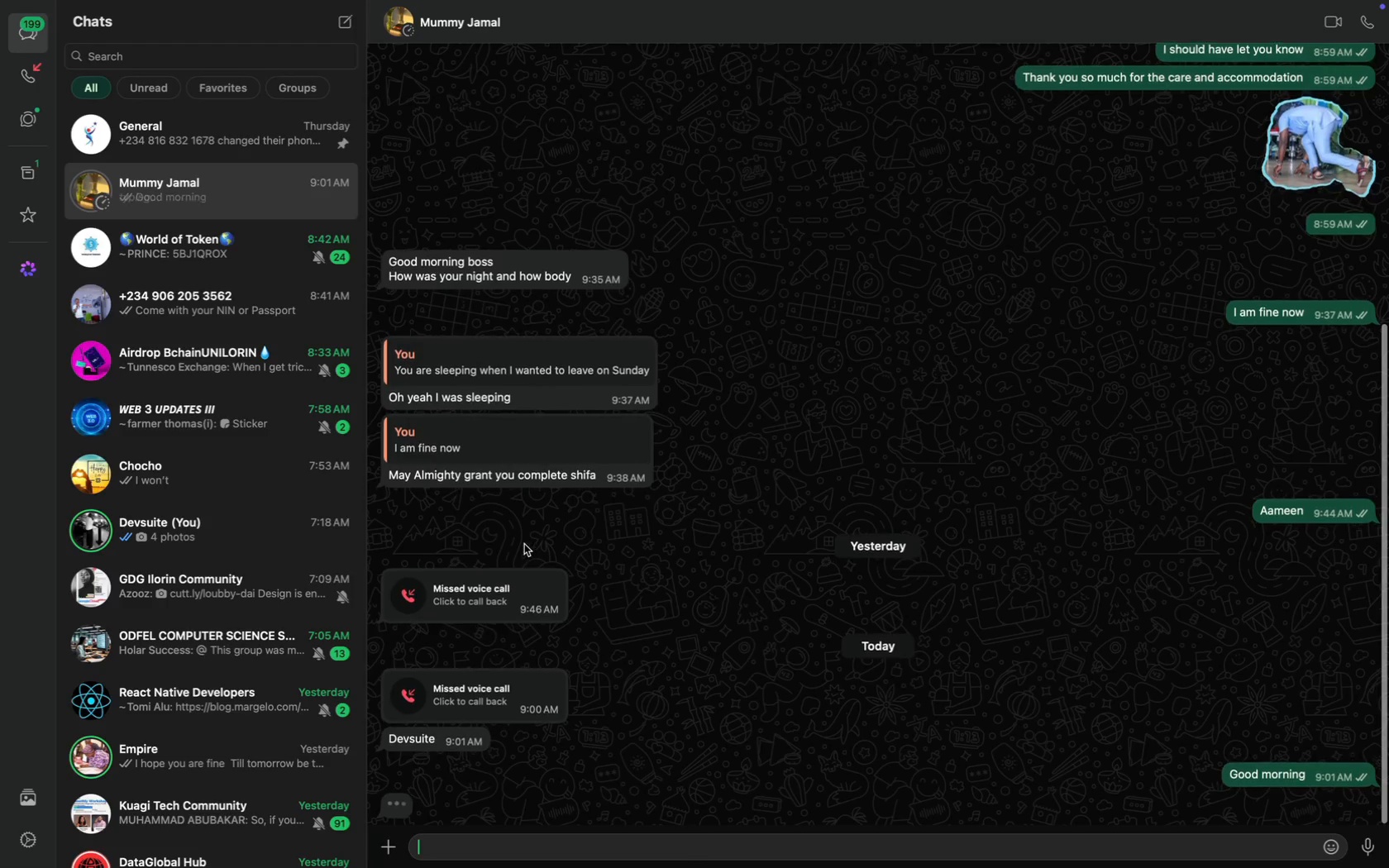 
wait(6.67)
 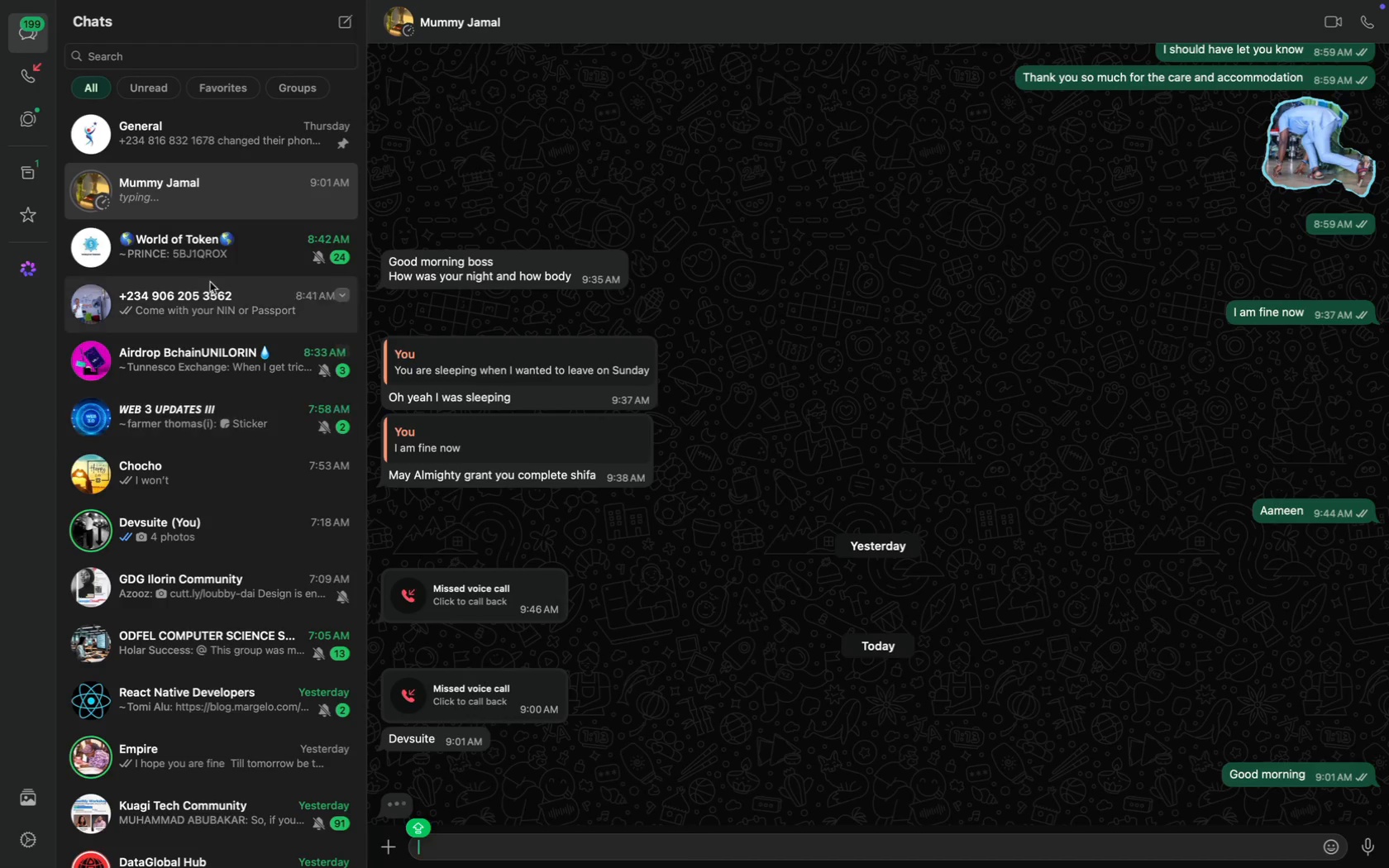 
mouse_move([562, 696])
 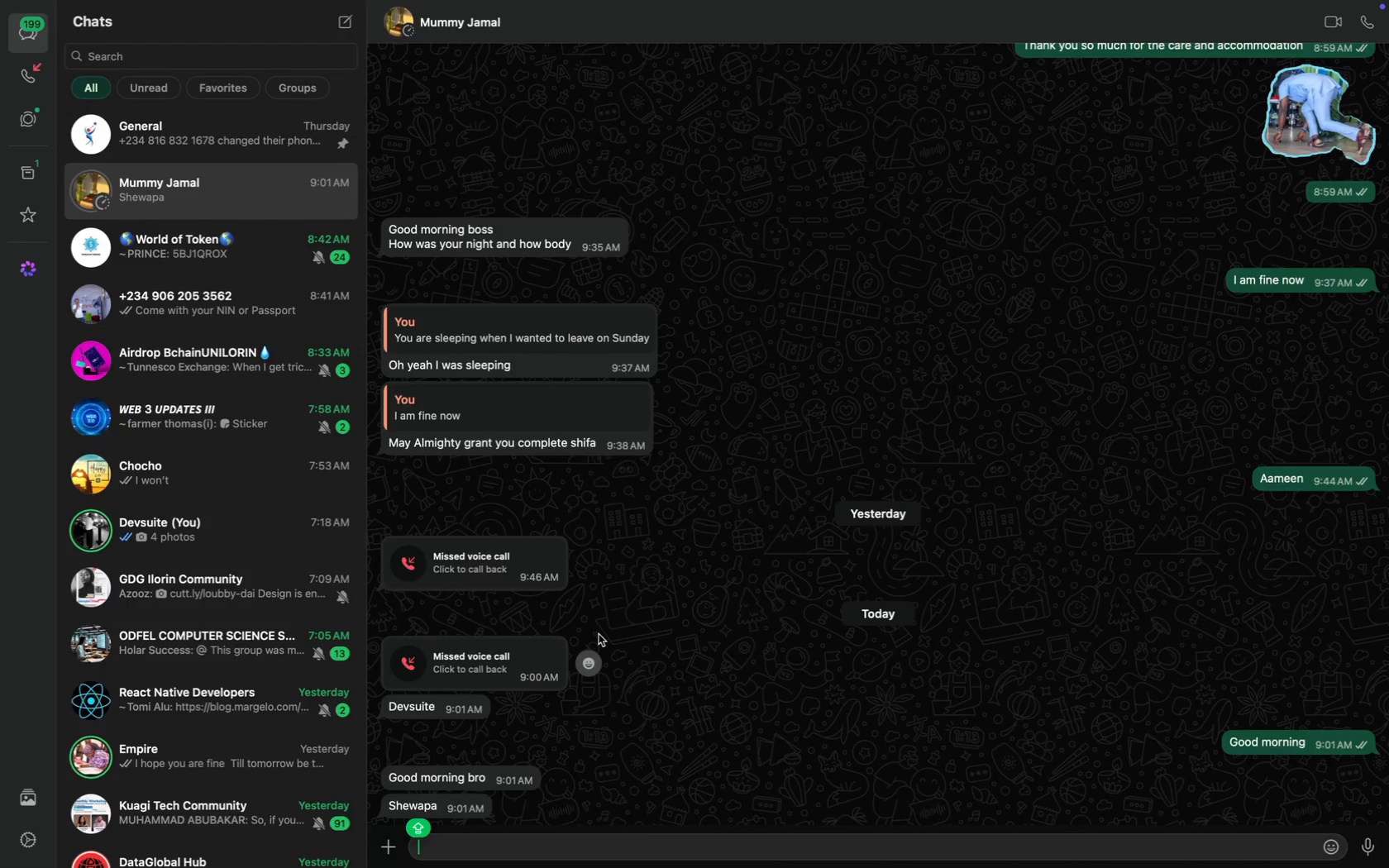 
type(I am fine a)
key(Backspace)
 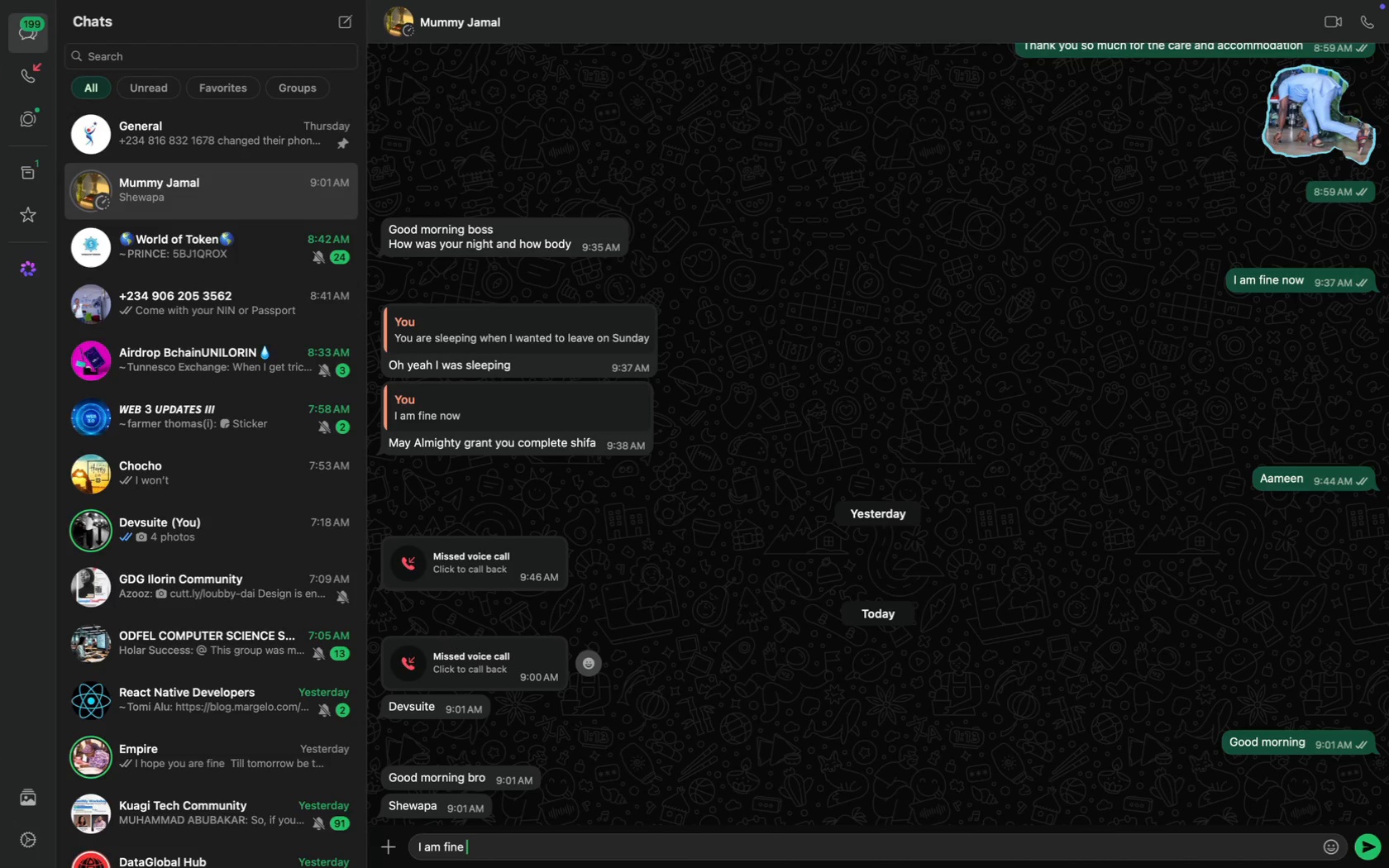 
key(Shift+Enter)
 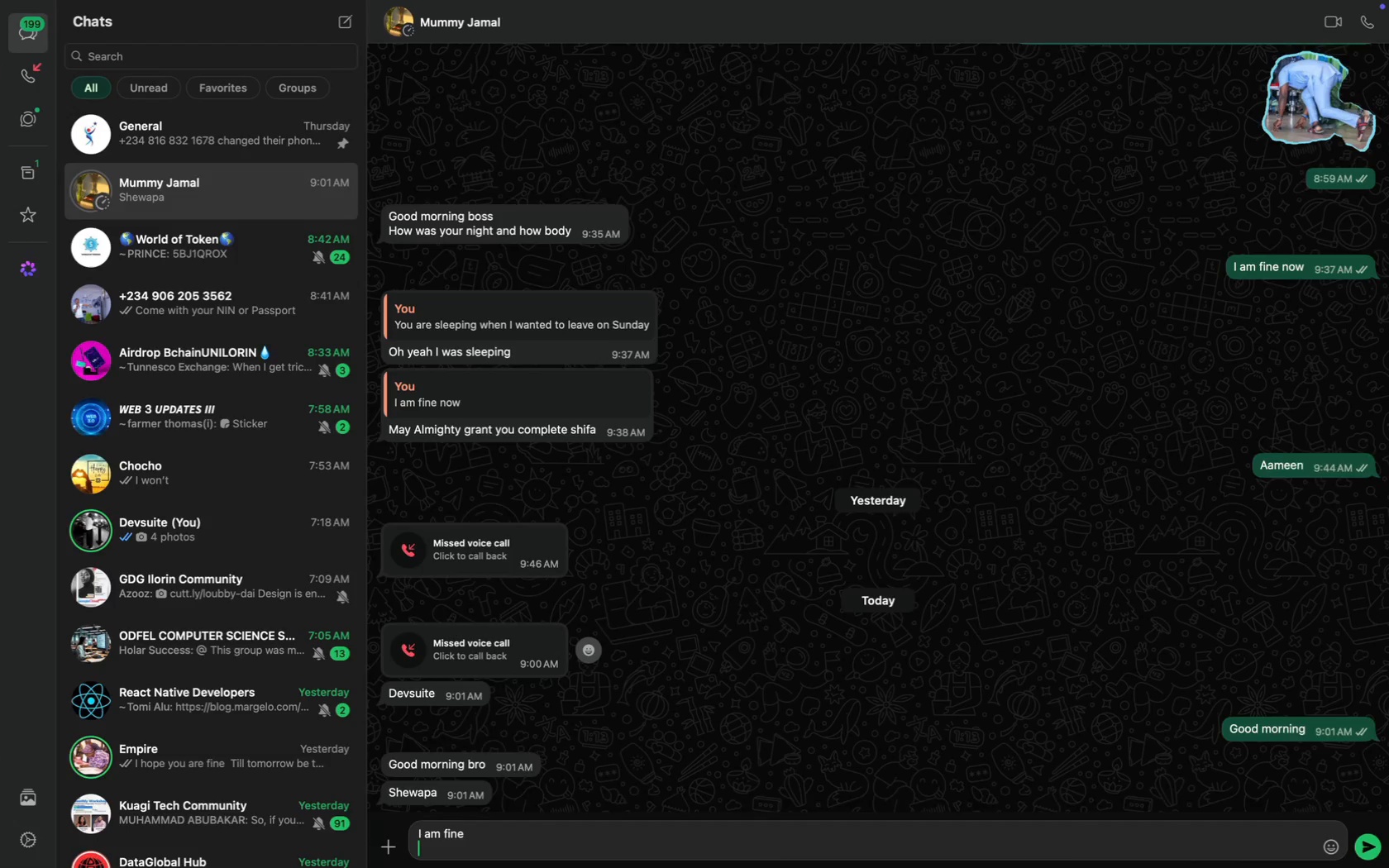 
key(Shift+Enter)
 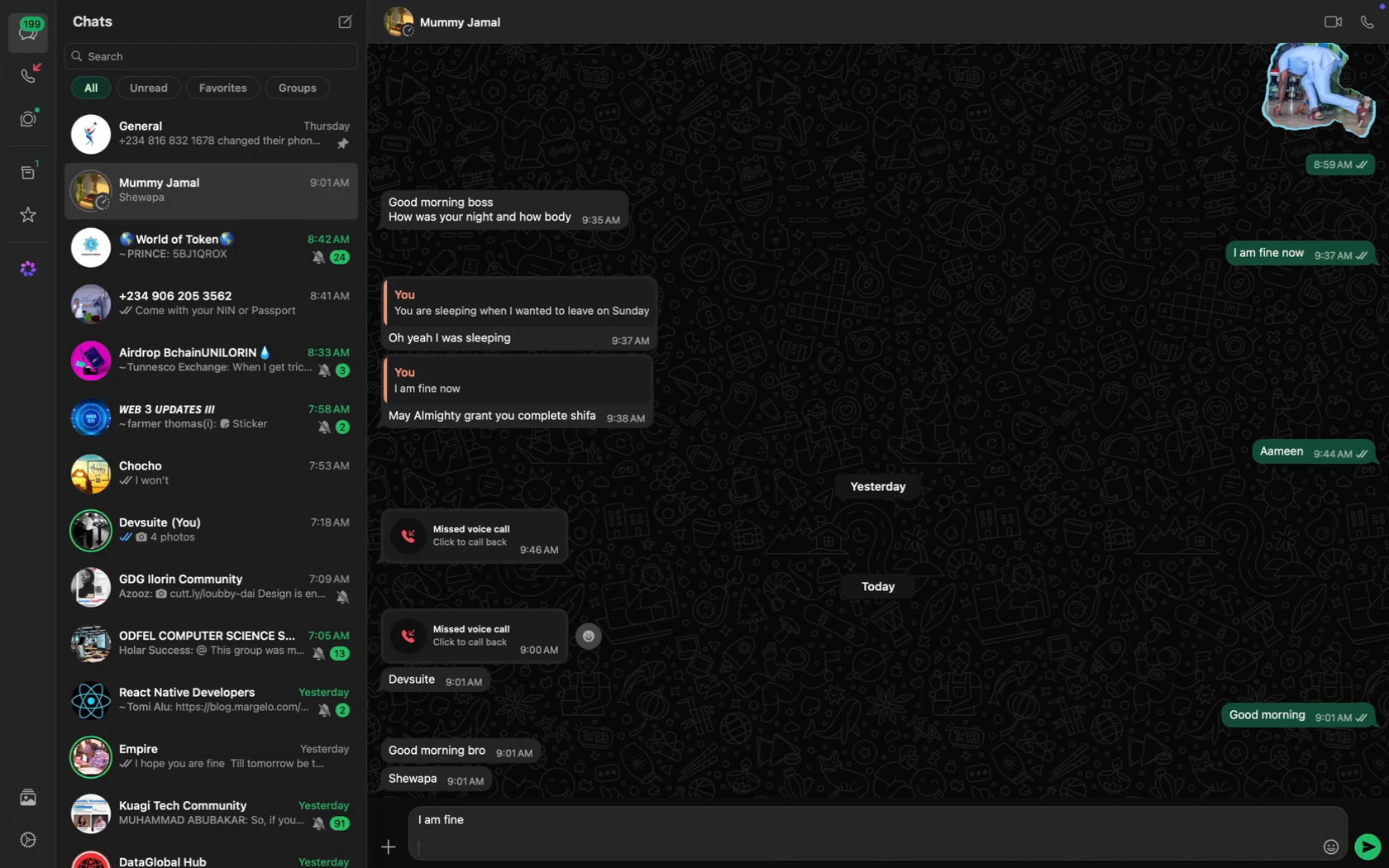 
type(Hope yua )
key(Backspace)
key(Backspace)
key(Backspace)
key(Backspace)
type(o)
key(Backspace)
type(you are doing )
key(Backspace)
key(Backspace)
key(Backspace)
key(Backspace)
key(Backspace)
key(Backspace)
type(fine too)
 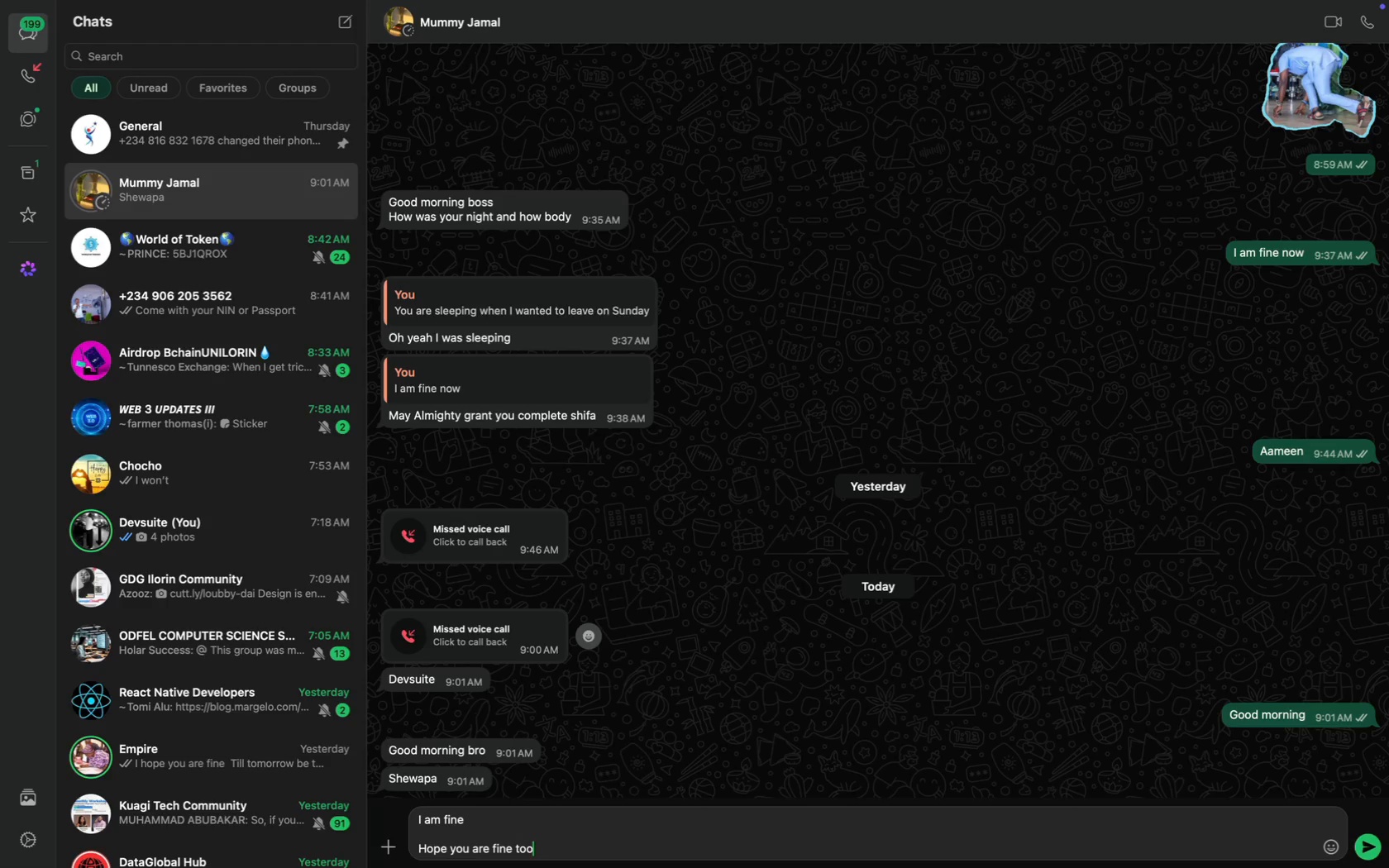 
key(Enter)
 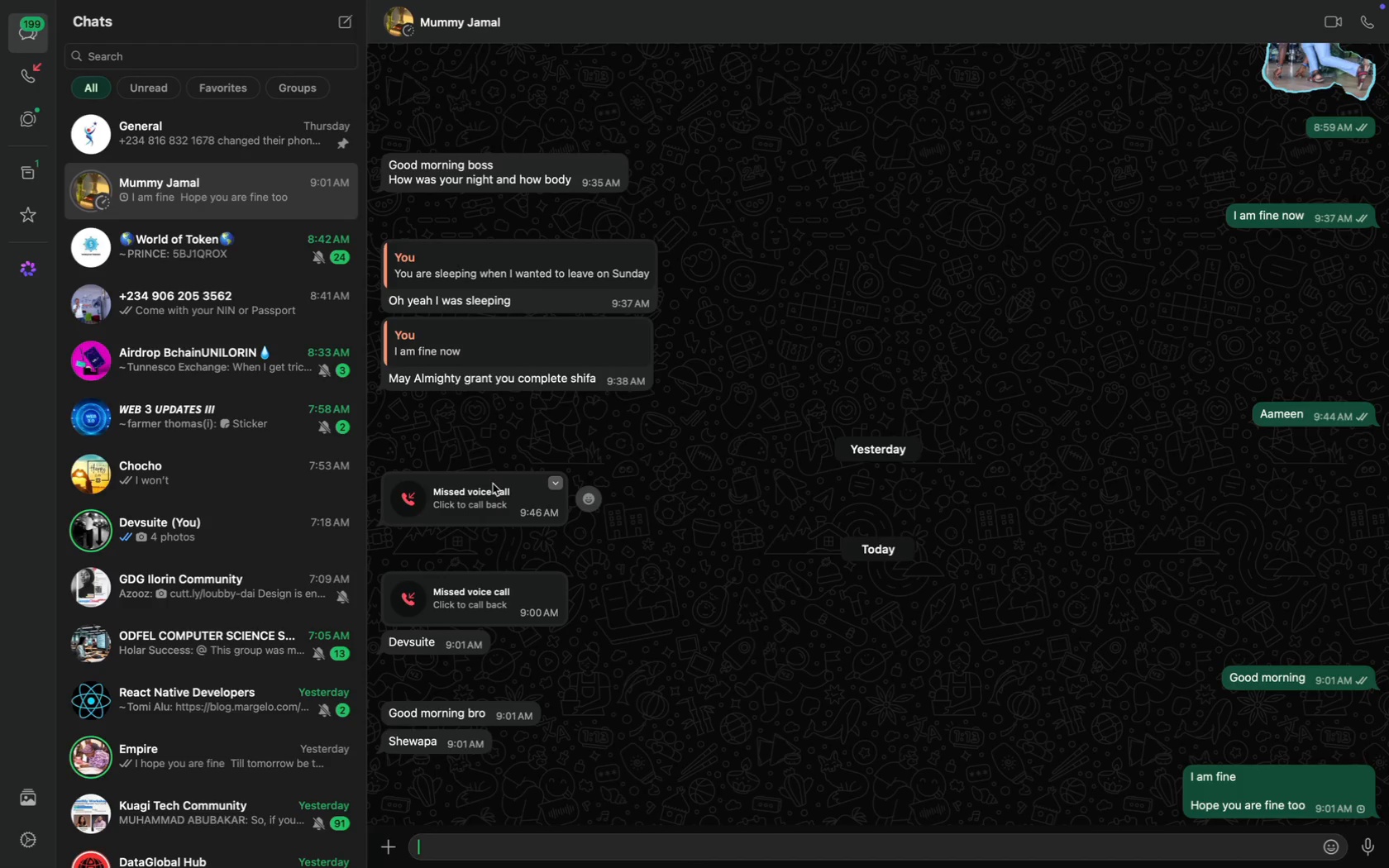 
key(CapsLock)
 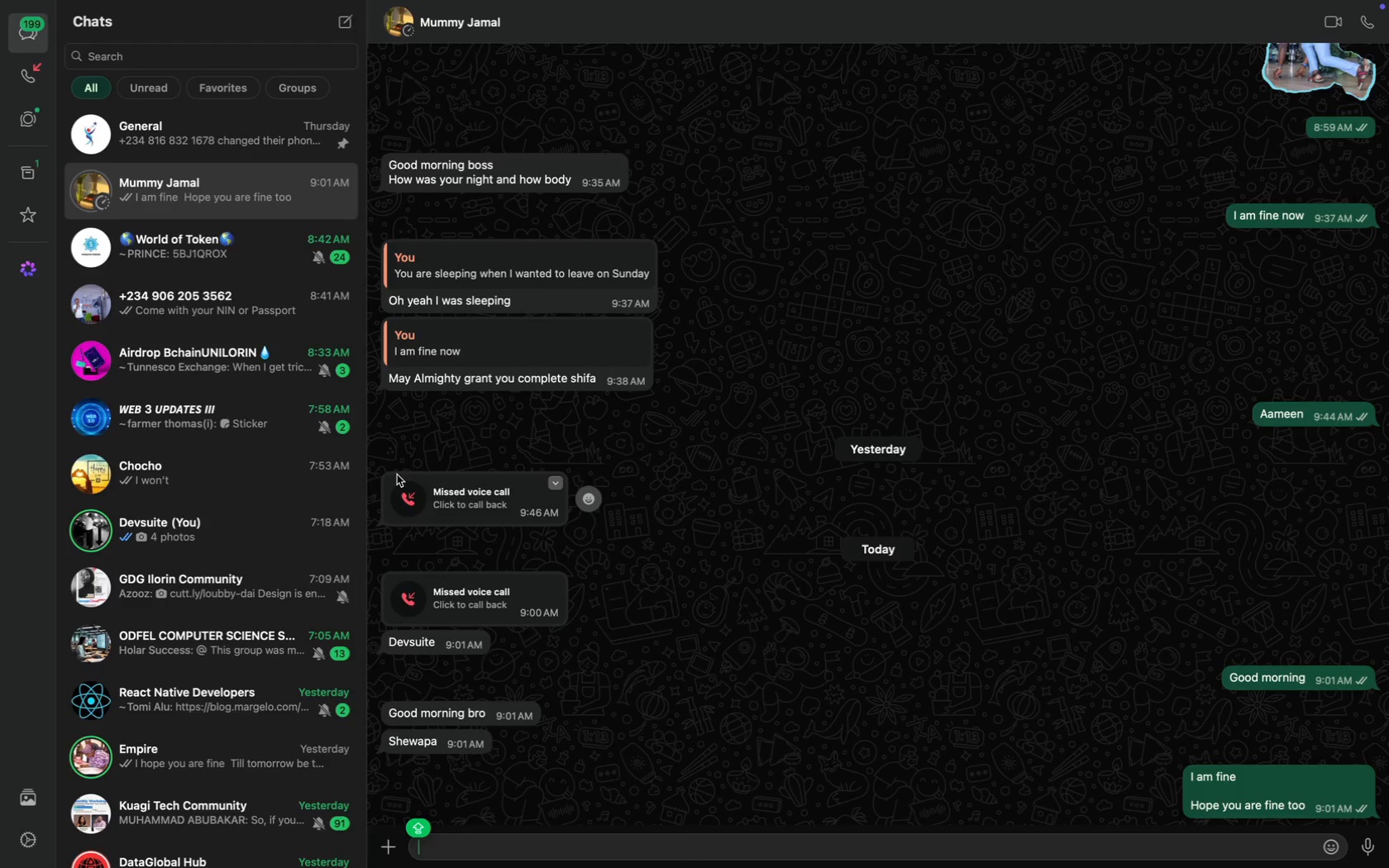 
type(You )
key(Backspace)
key(Backspace)
key(Backspace)
key(Backspace)
type(I missed your call )
 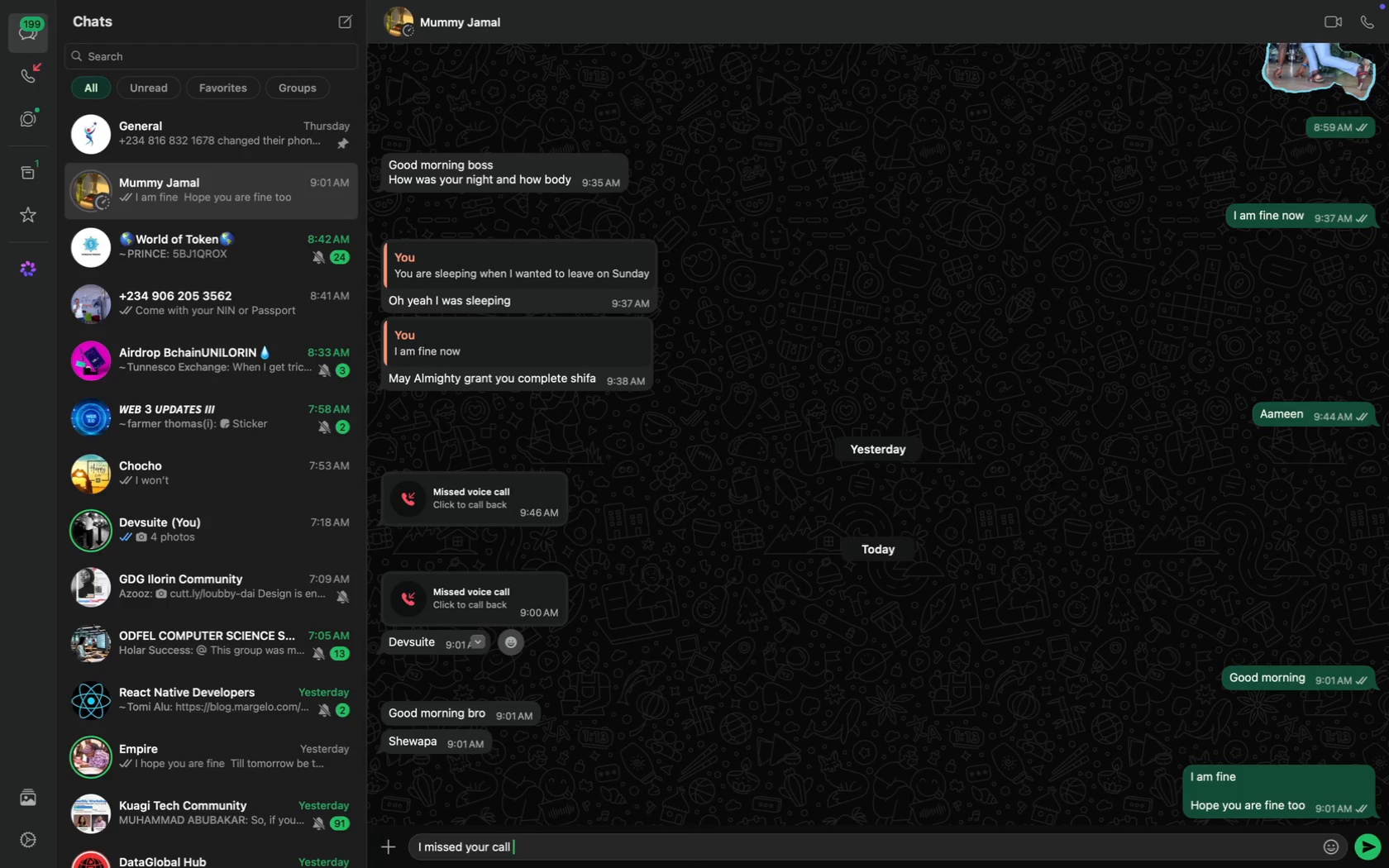 
key(Enter)
 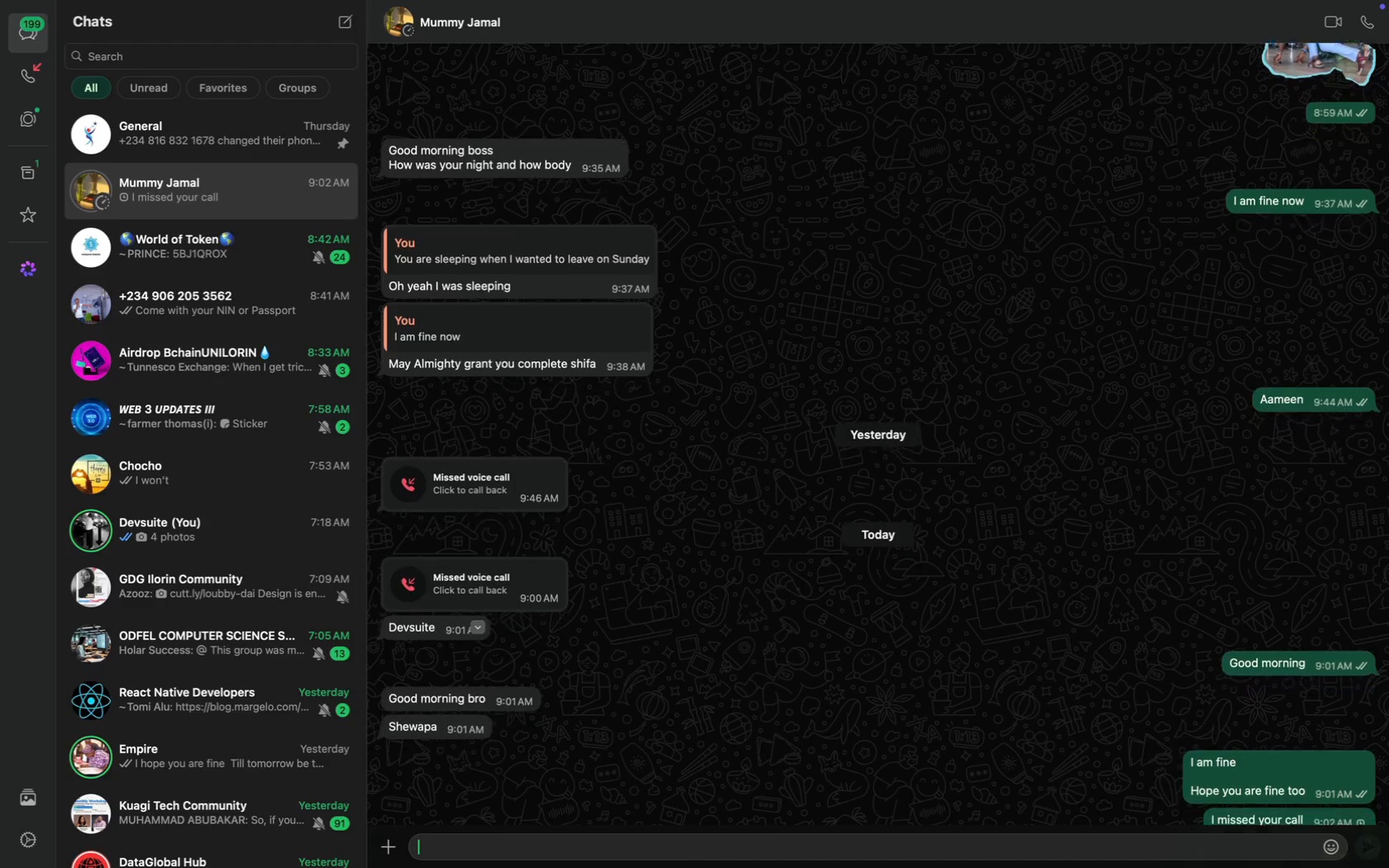 
key(CapsLock)
 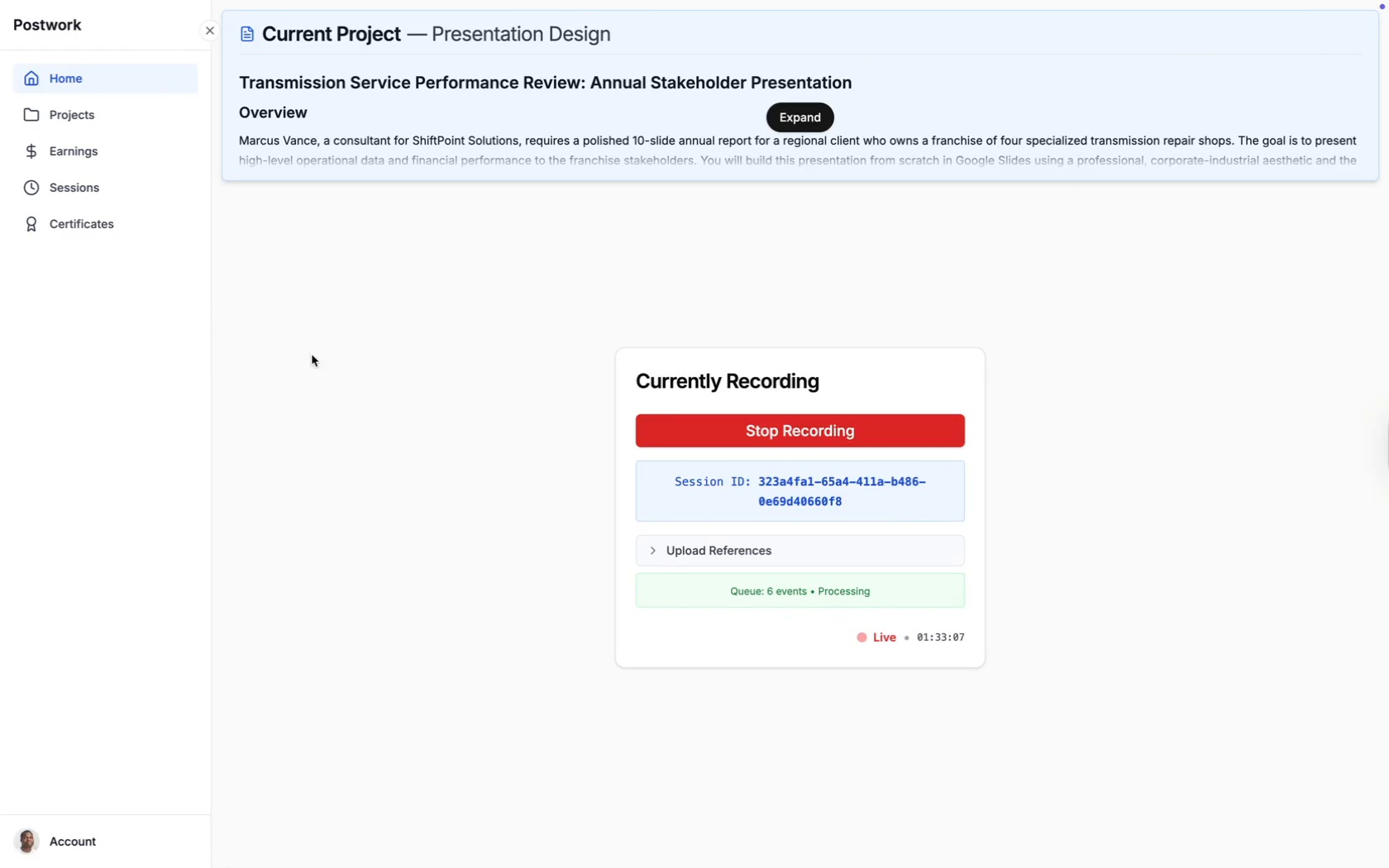 
wait(7.55)
 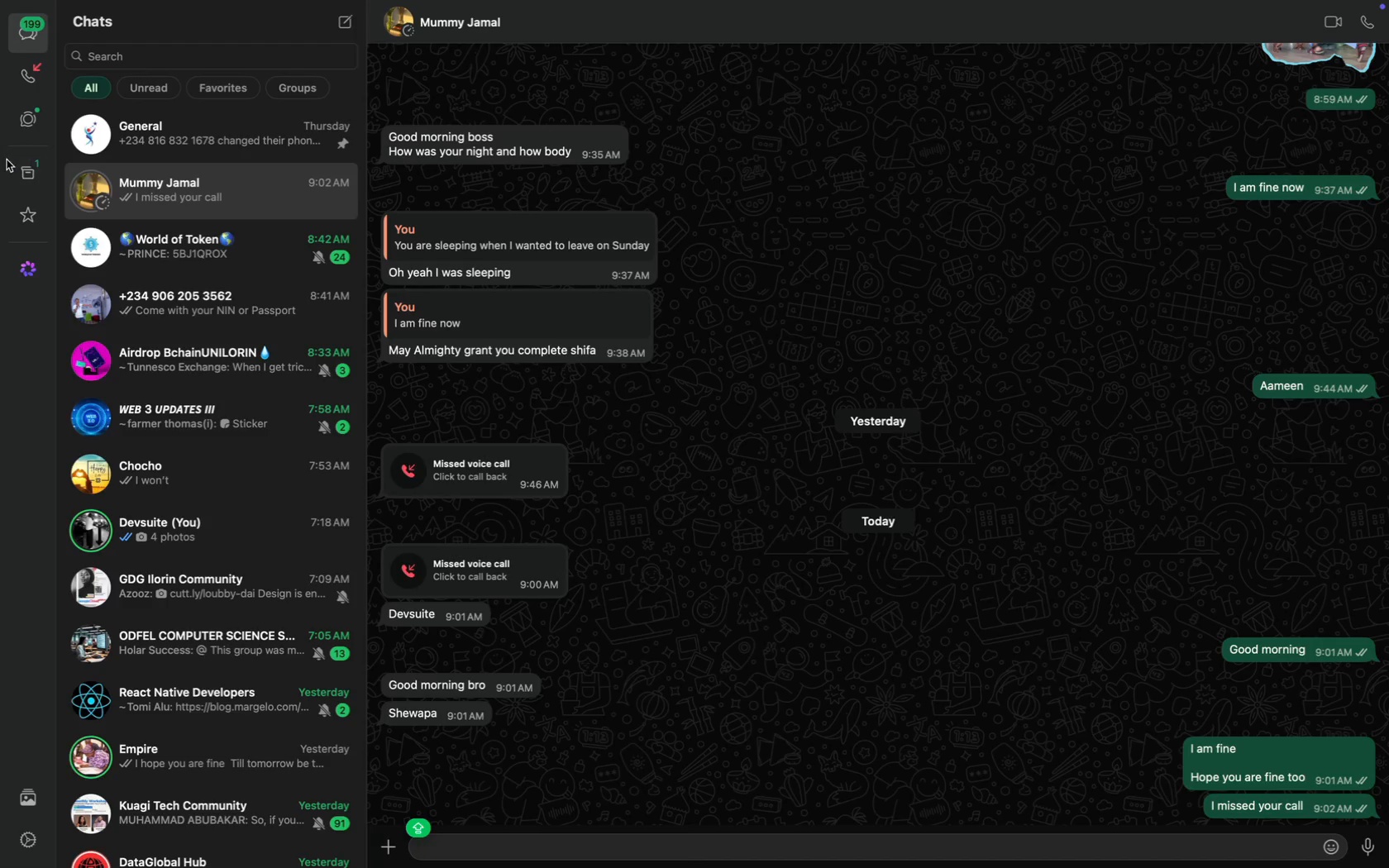 
scroll: coordinate [632, 506], scroll_direction: down, amount: 304.0
 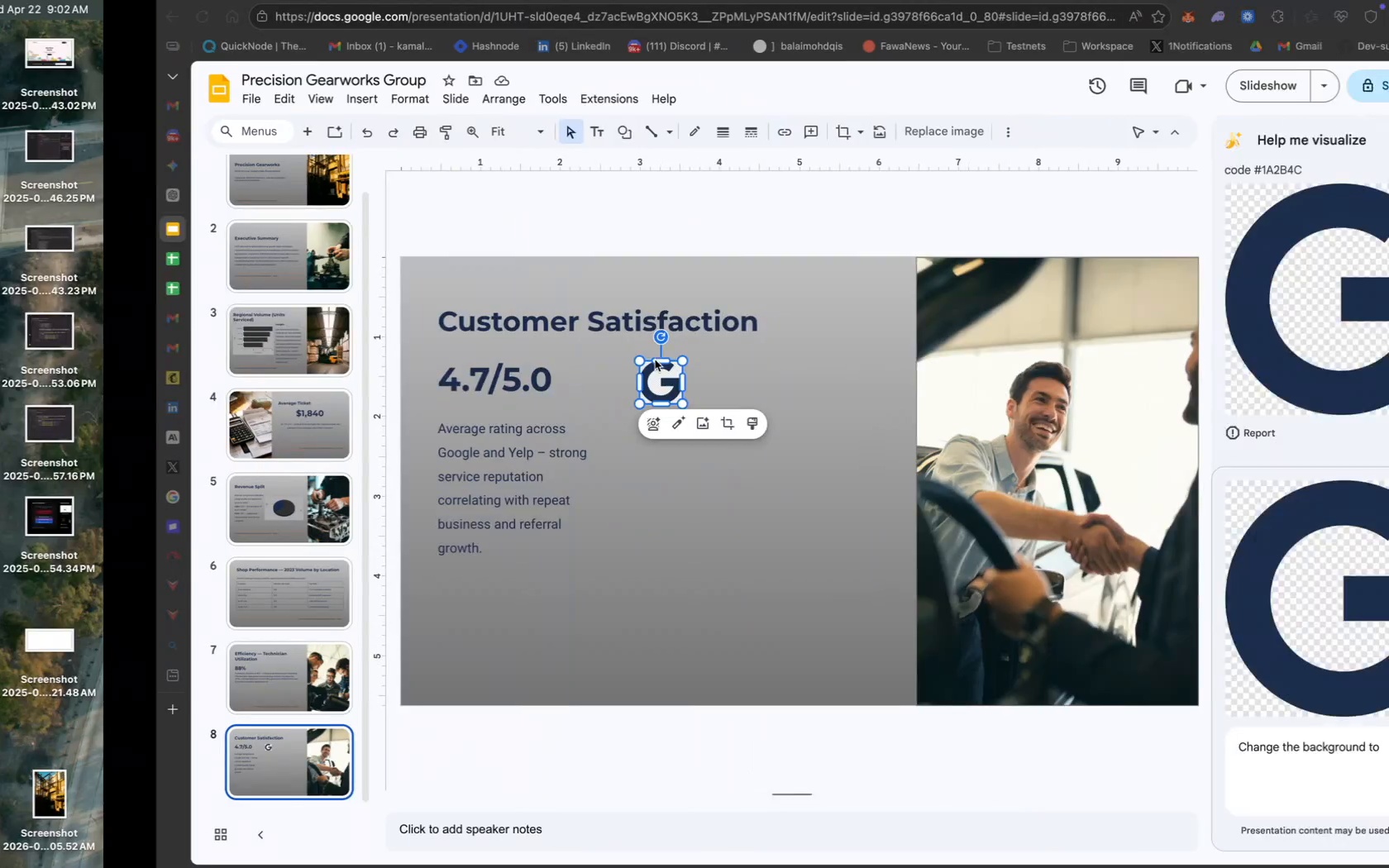 
scroll: coordinate [508, 208], scroll_direction: up, amount: 256.0
 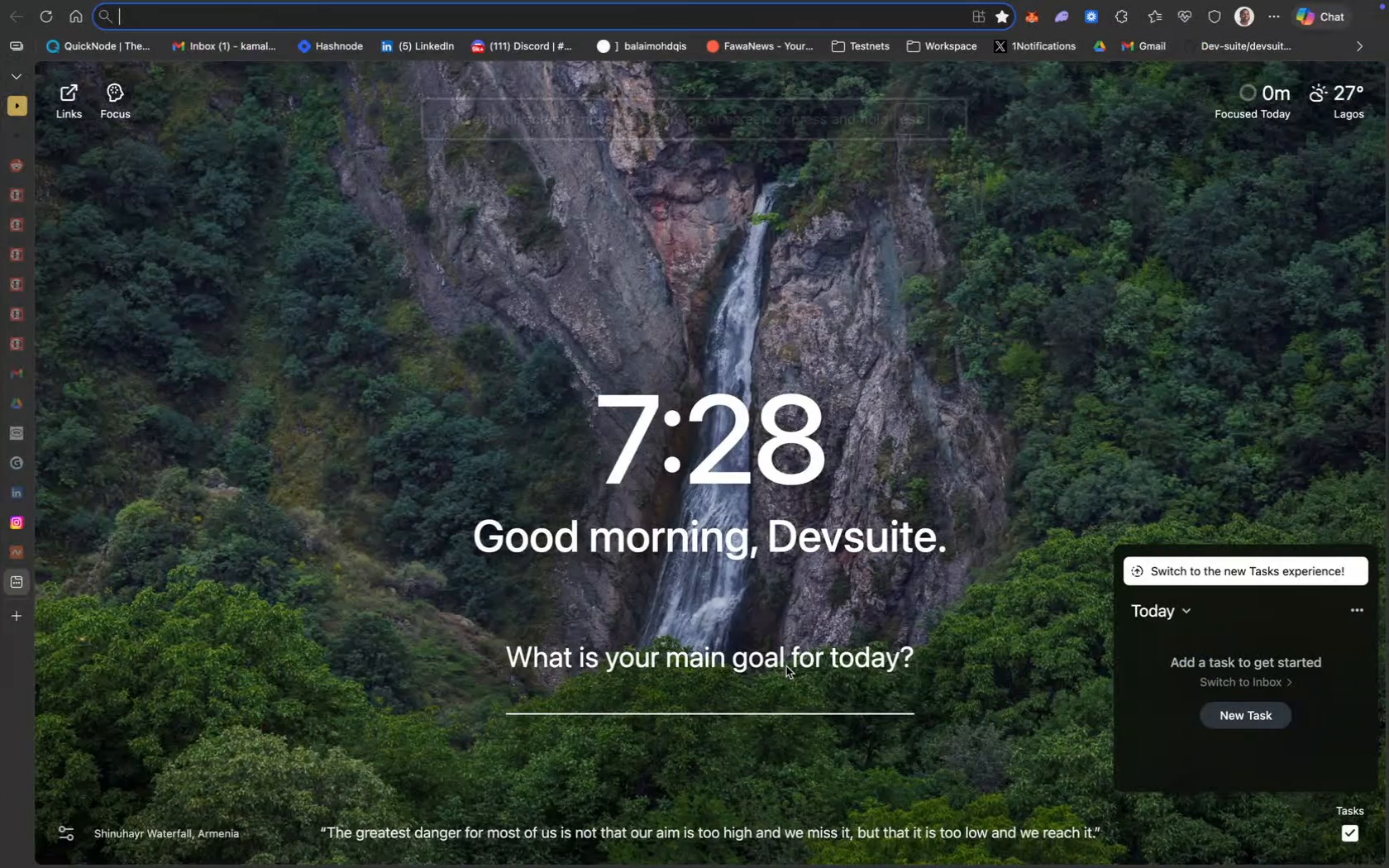 
wait(11.23)
 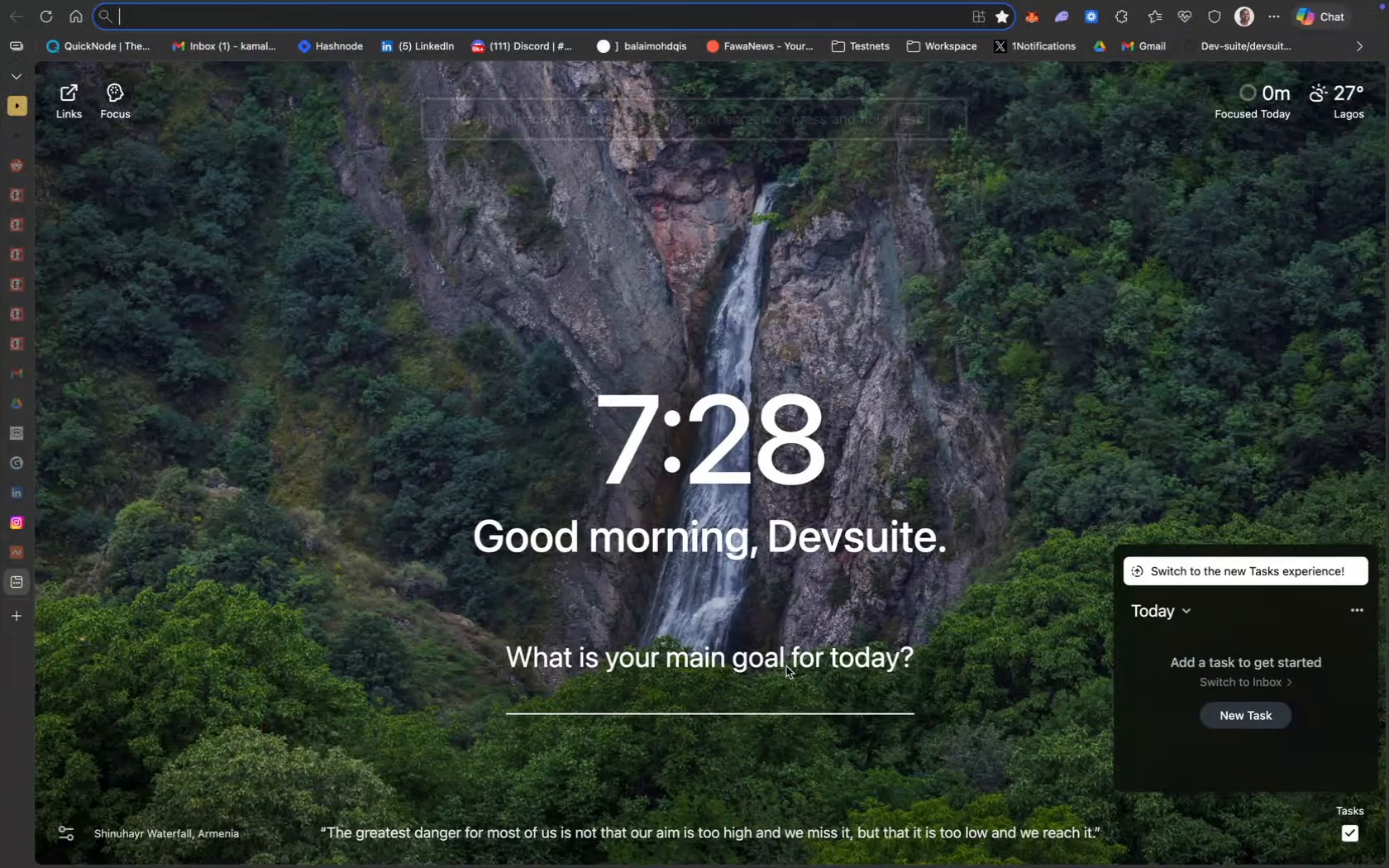 
left_click_drag(start_coordinate=[1234, 746], to_coordinate=[1060, 737])
 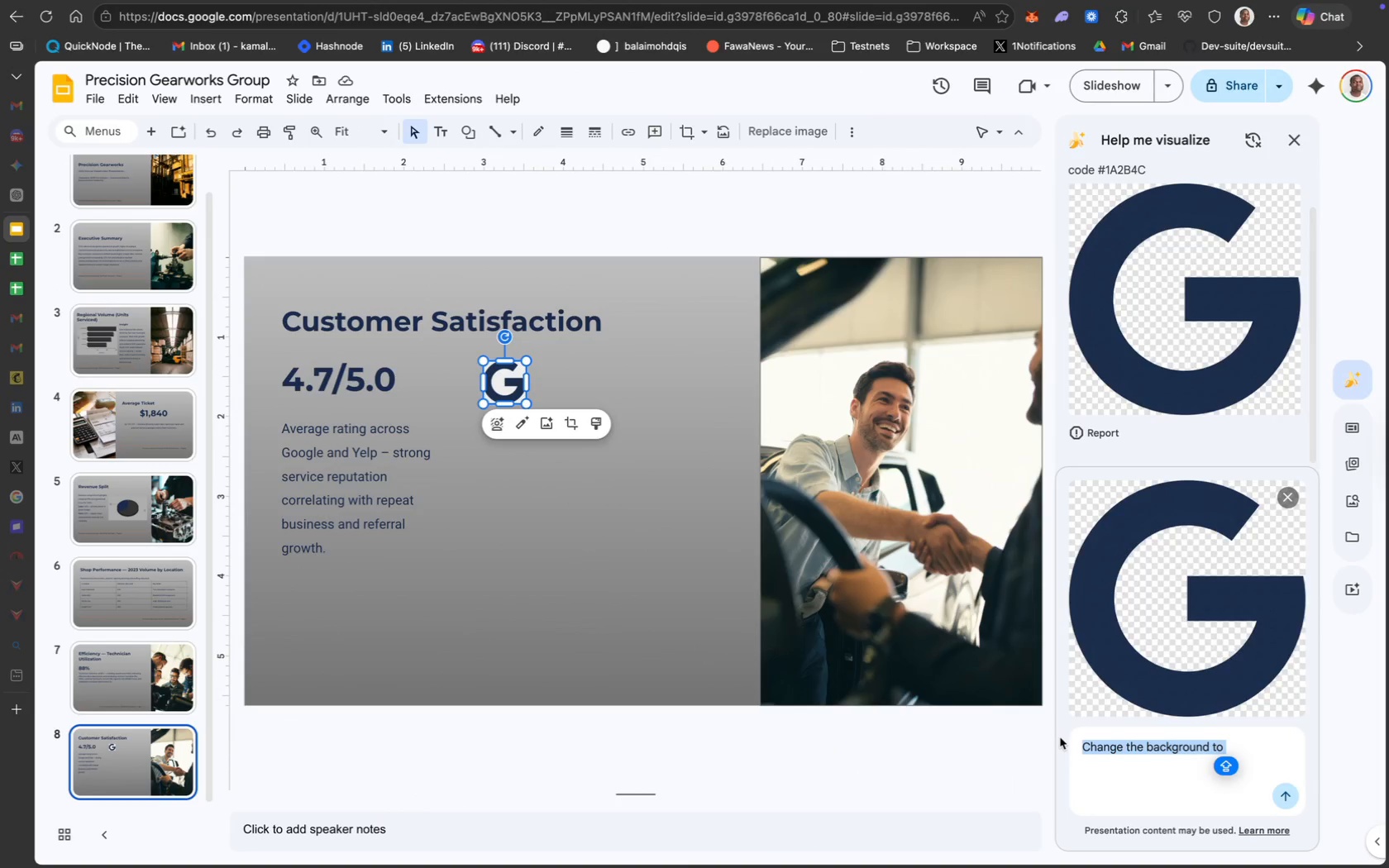 
type(Remove the backcolor)
 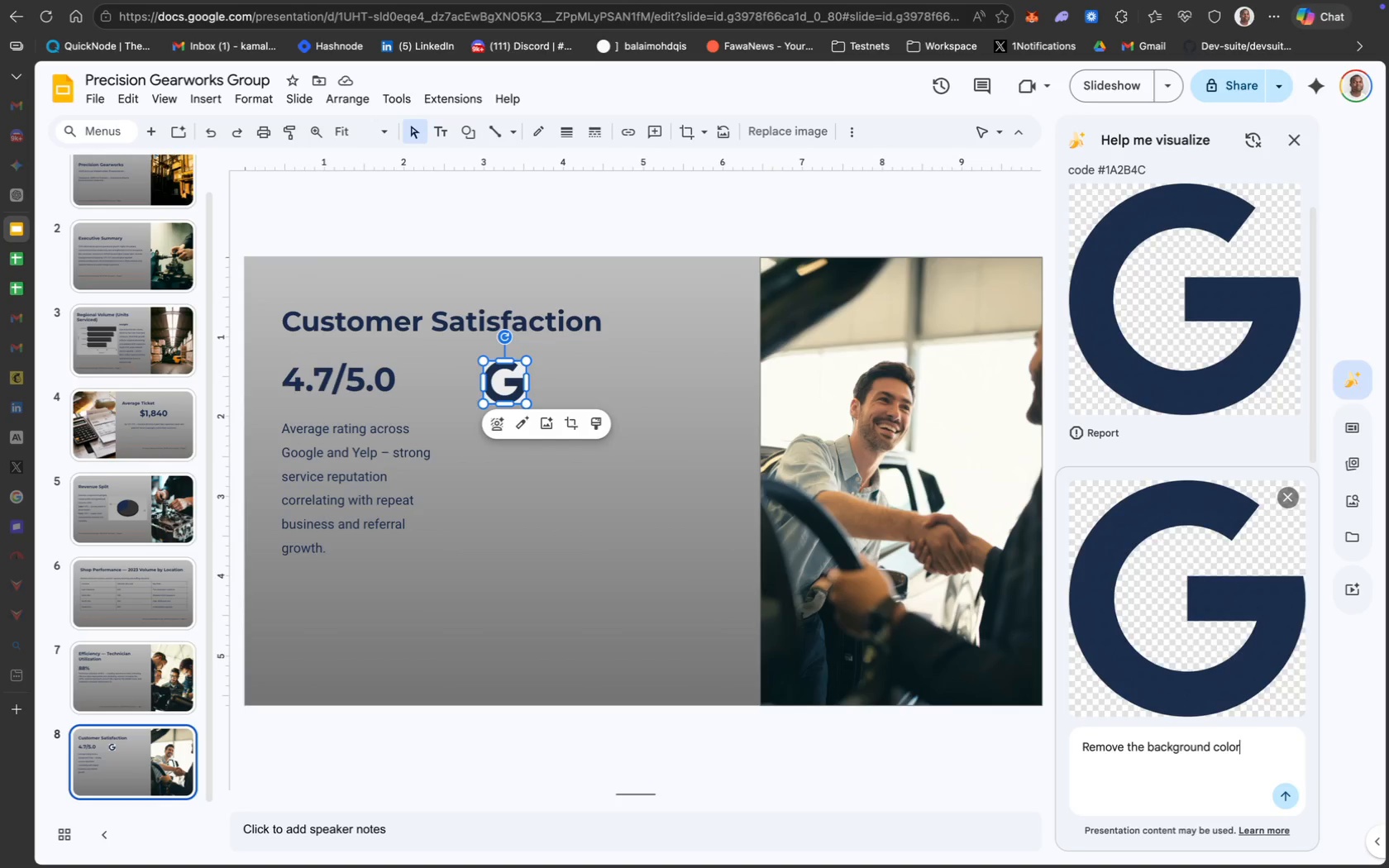 
key(Enter)
 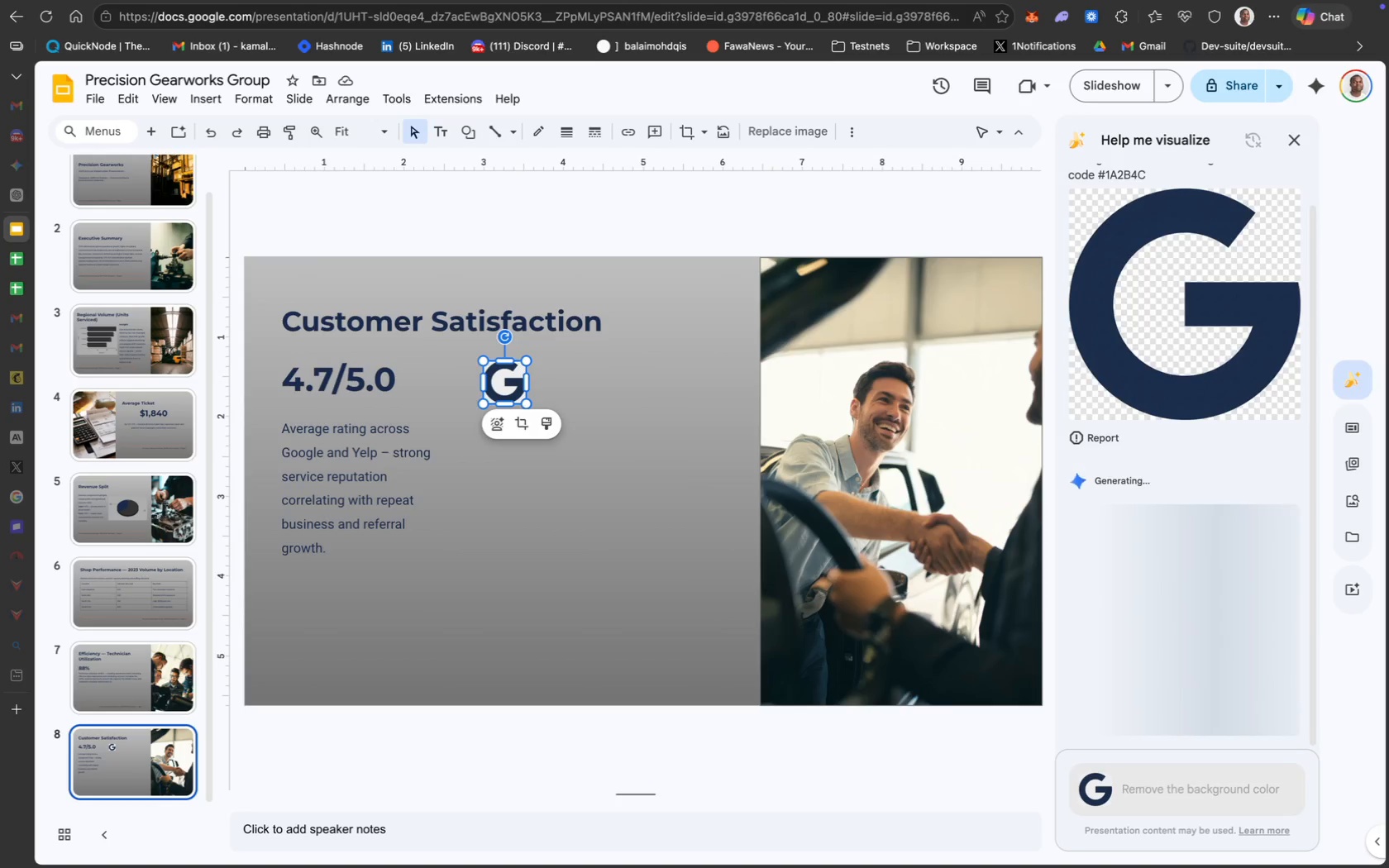 
wait(10.42)
 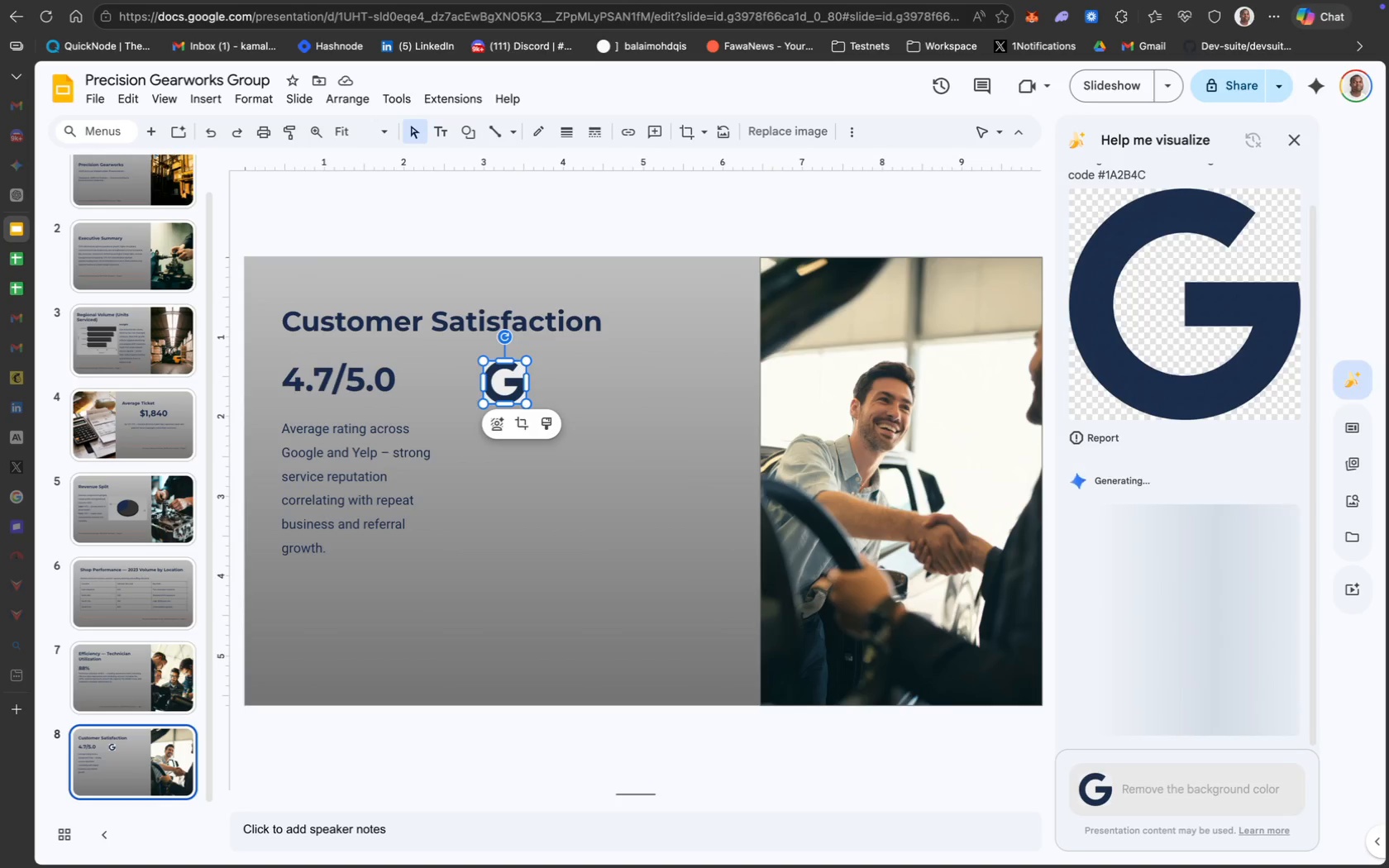 
scroll: coordinate [478, 549], scroll_direction: down, amount: 164.0
 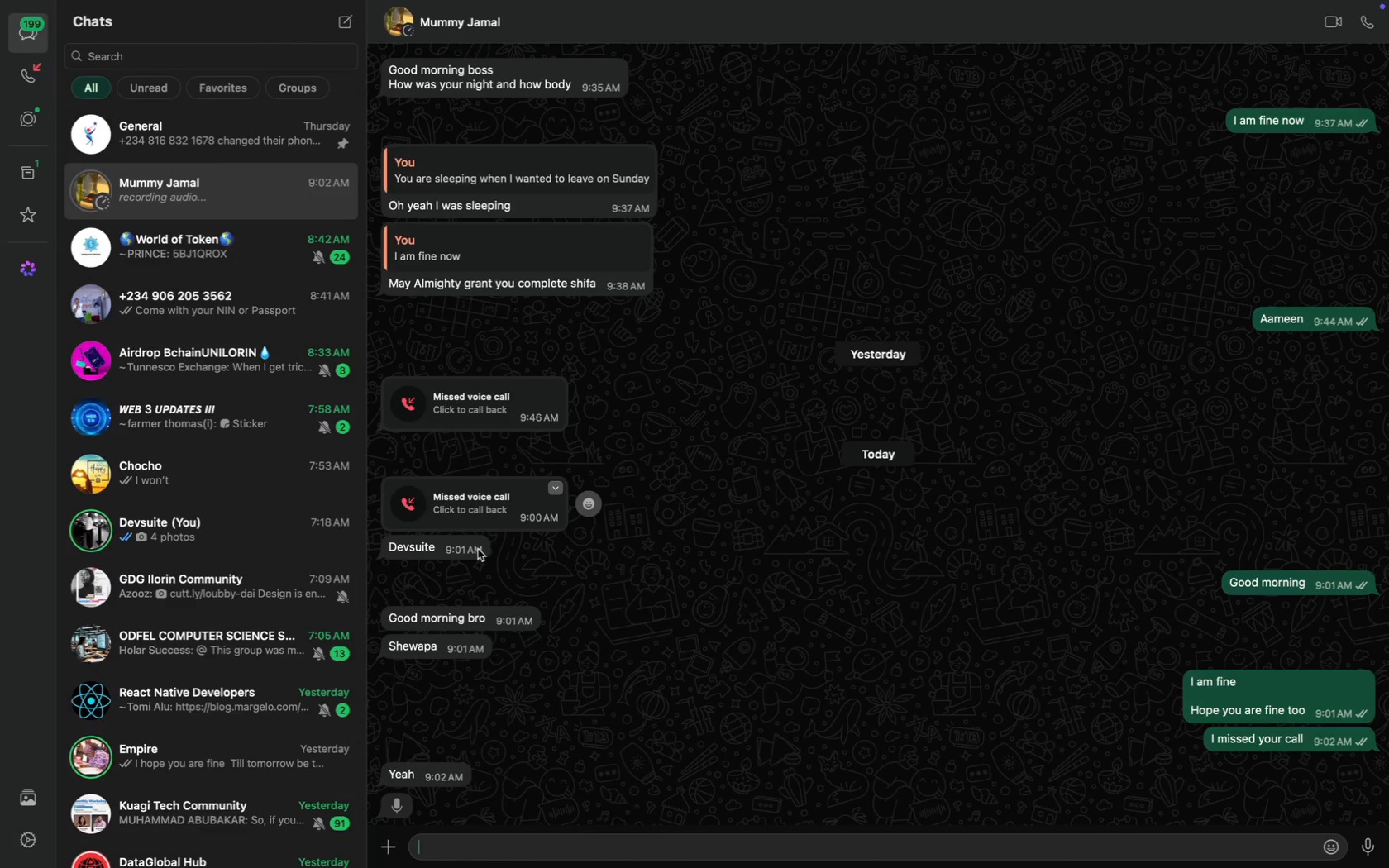 
wait(7.86)
 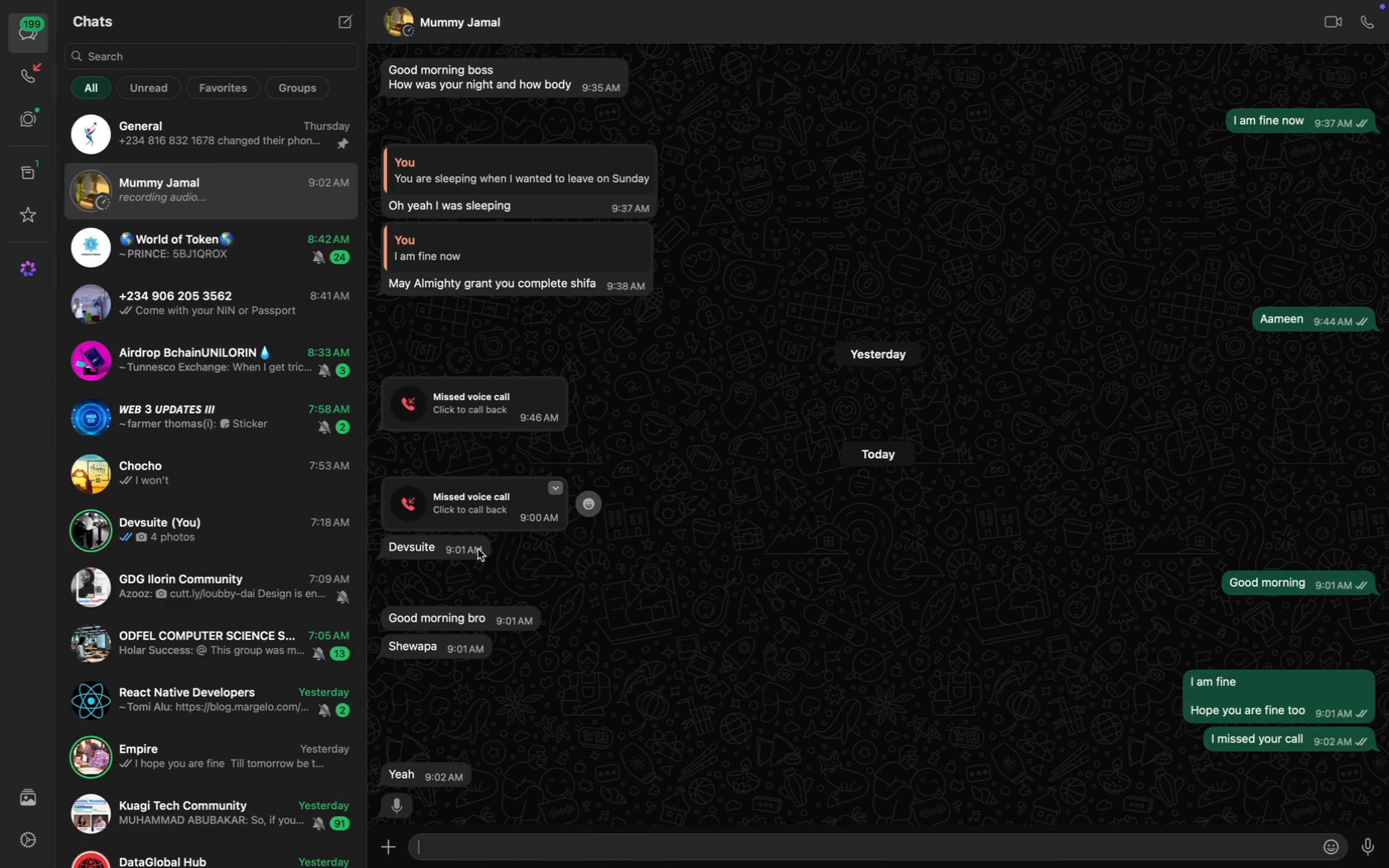 
mouse_move([360, 445])
 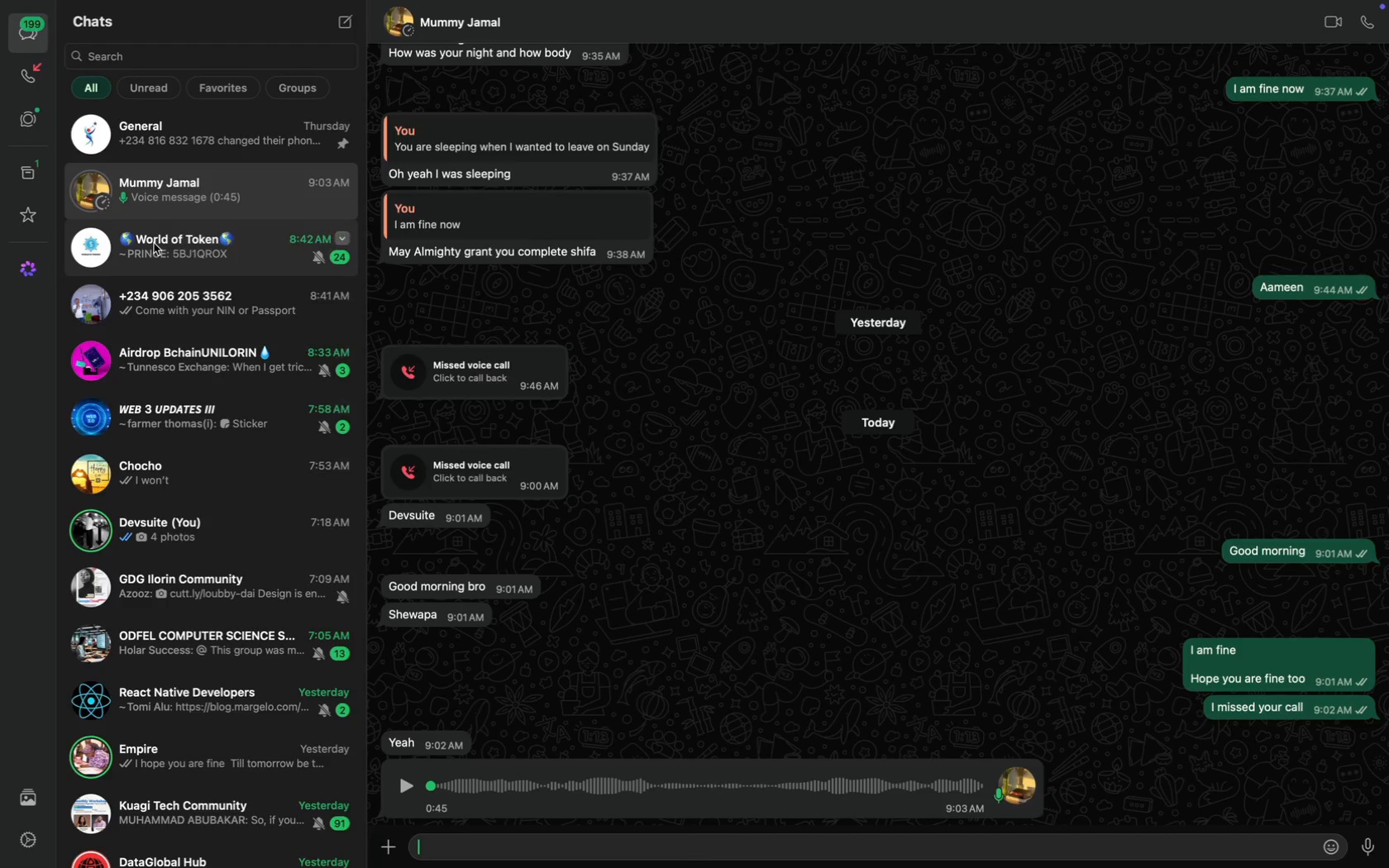 
wait(7.19)
 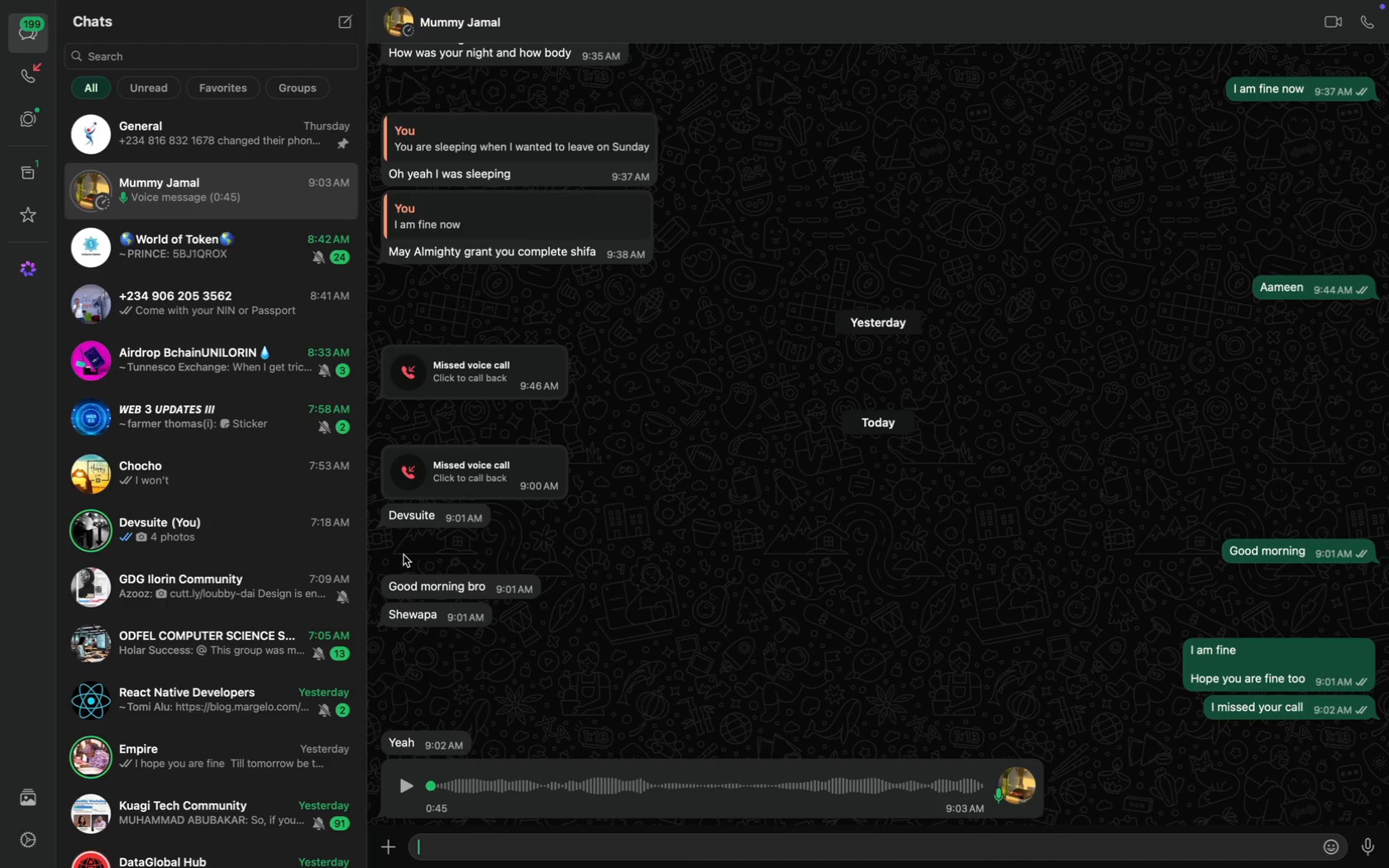 
left_click([32, 37])
 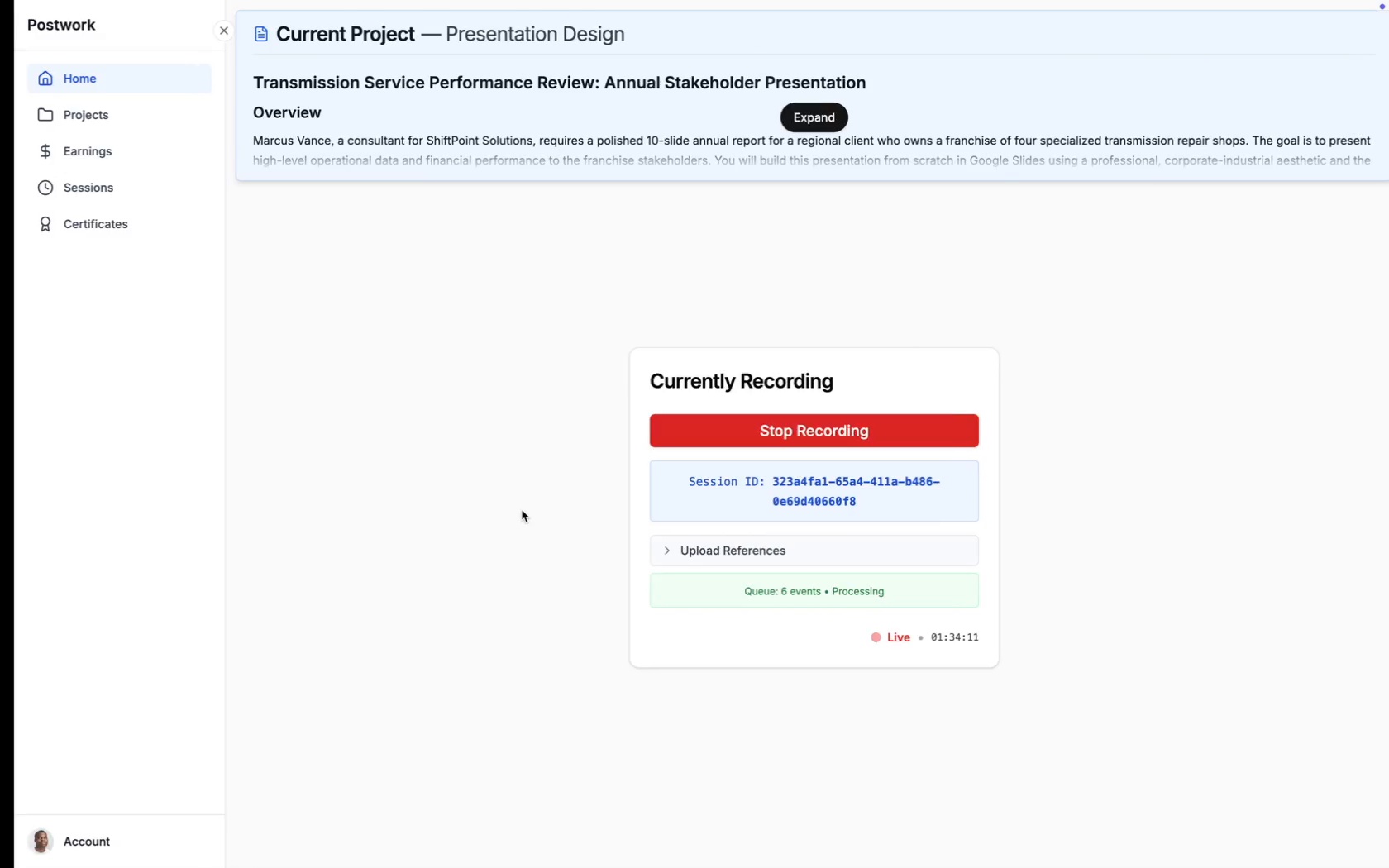 
mouse_move([864, 614])
 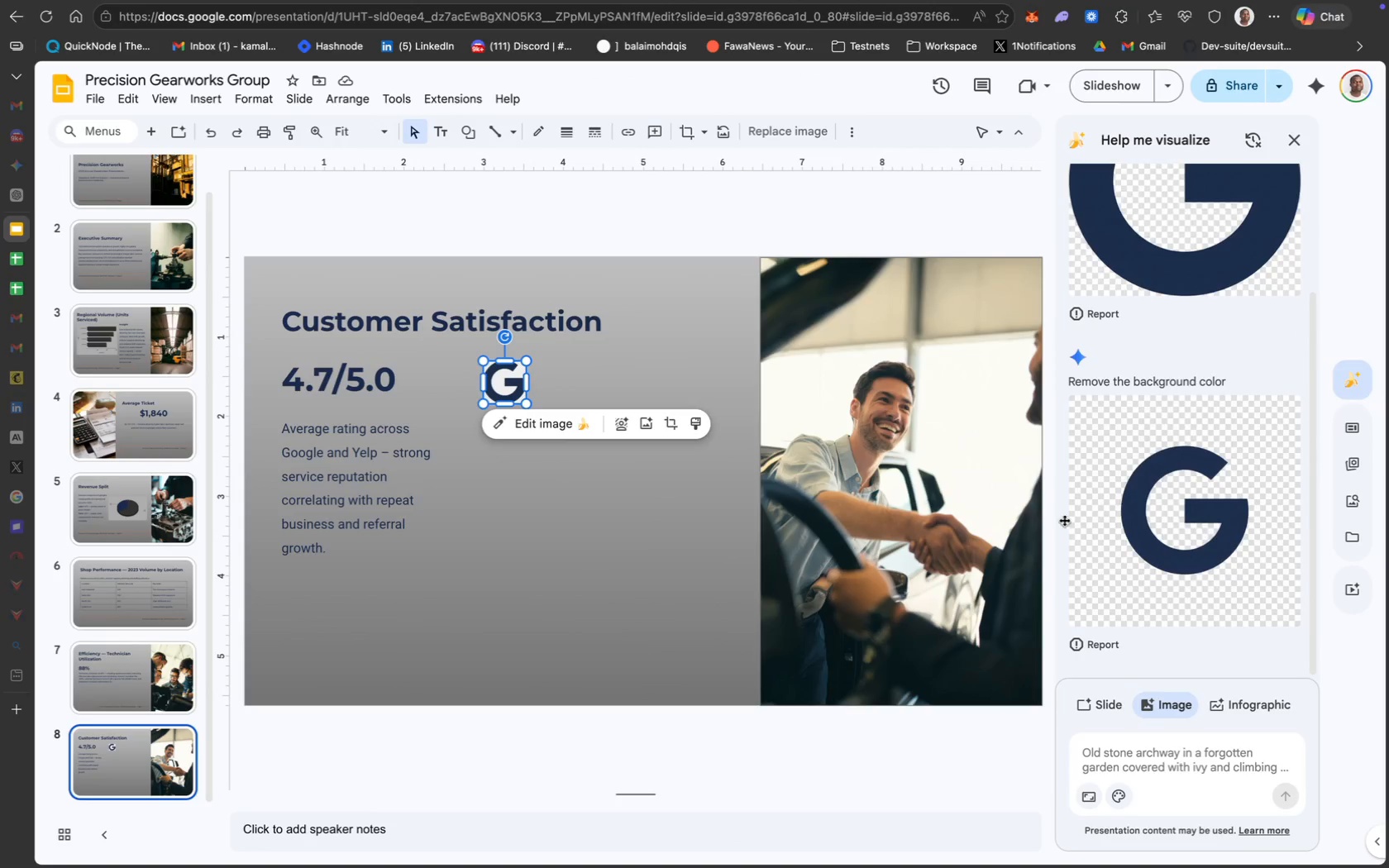 
left_click([1166, 517])
 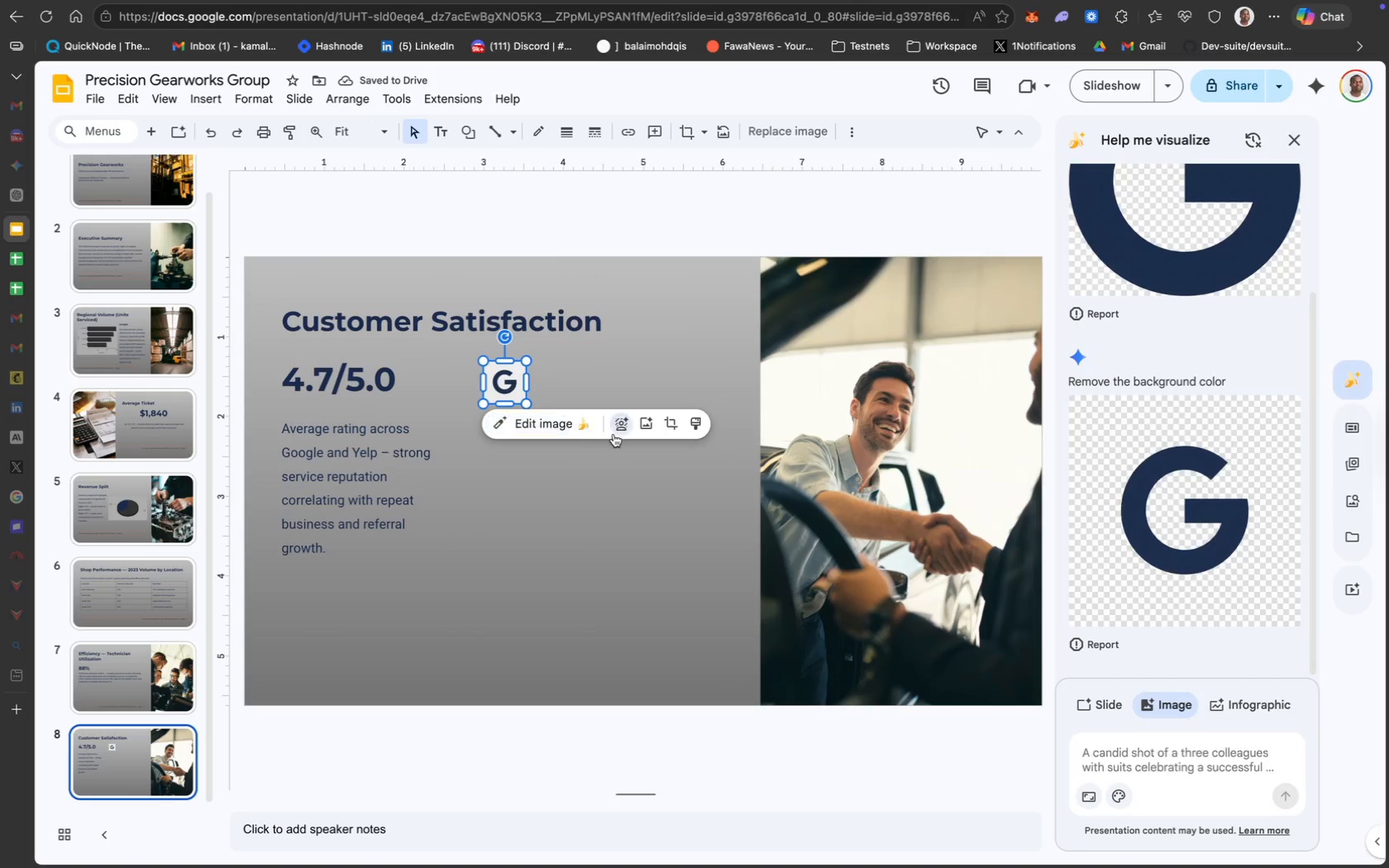 
wait(6.06)
 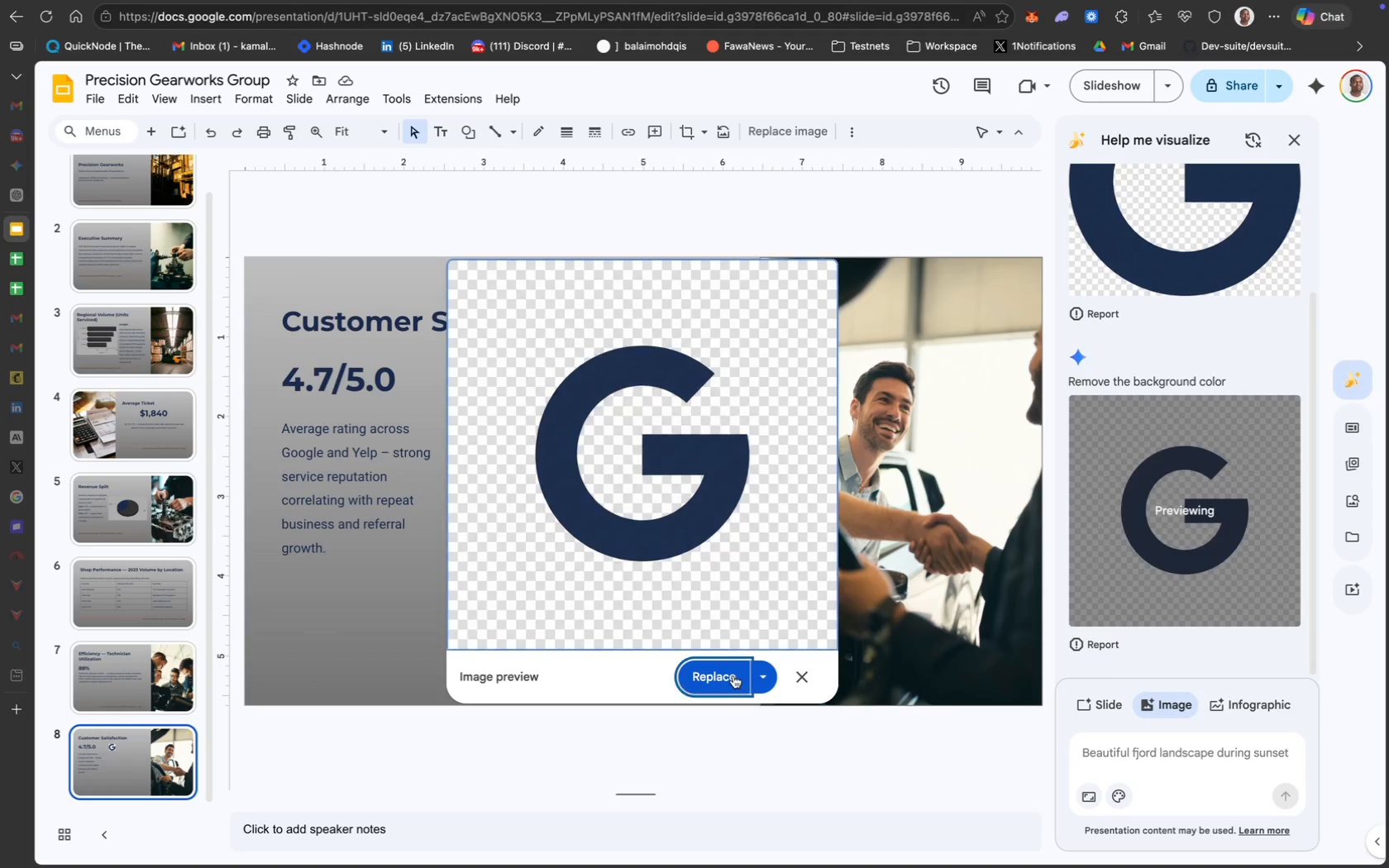 
left_click([618, 432])
 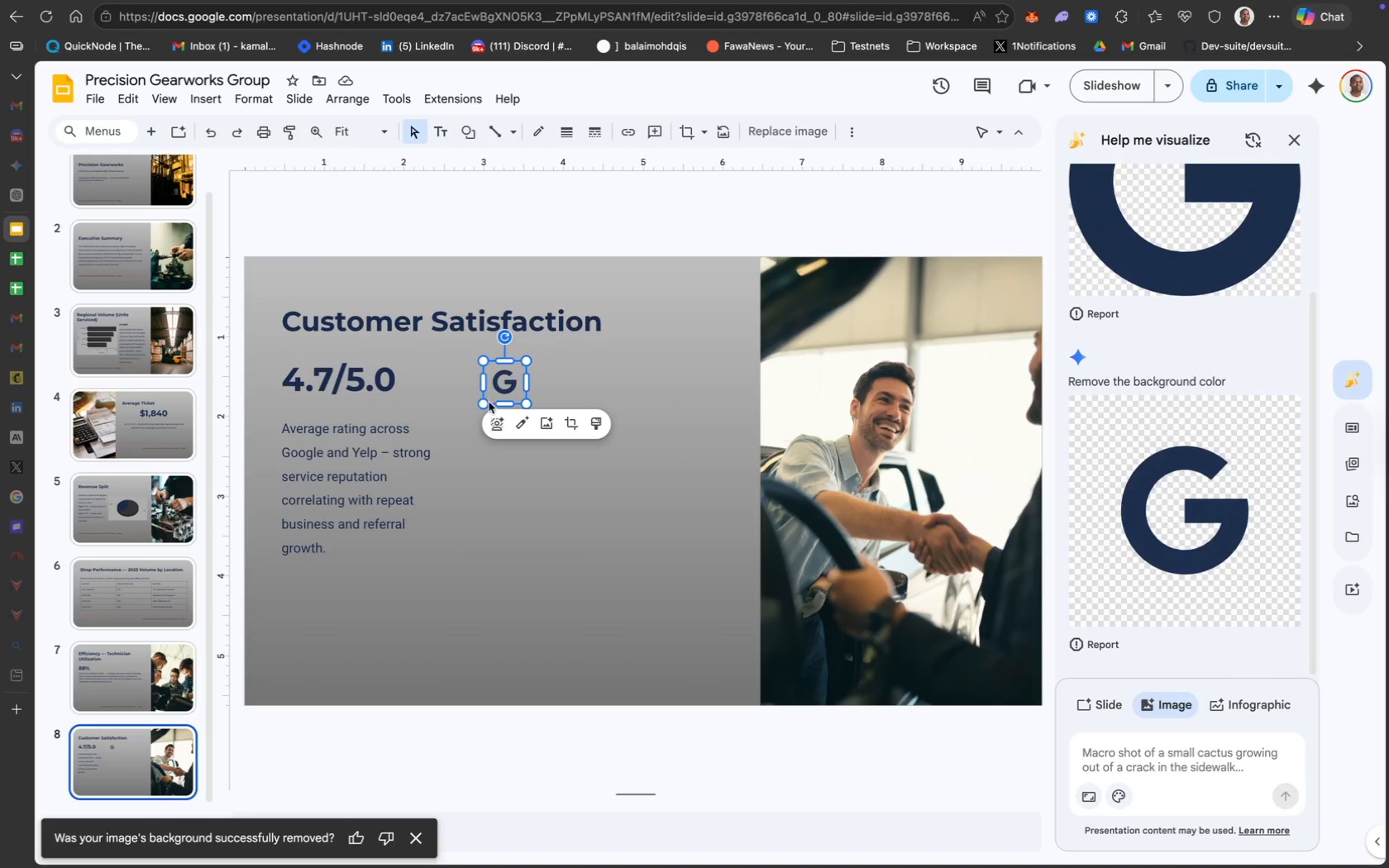 
wait(14.73)
 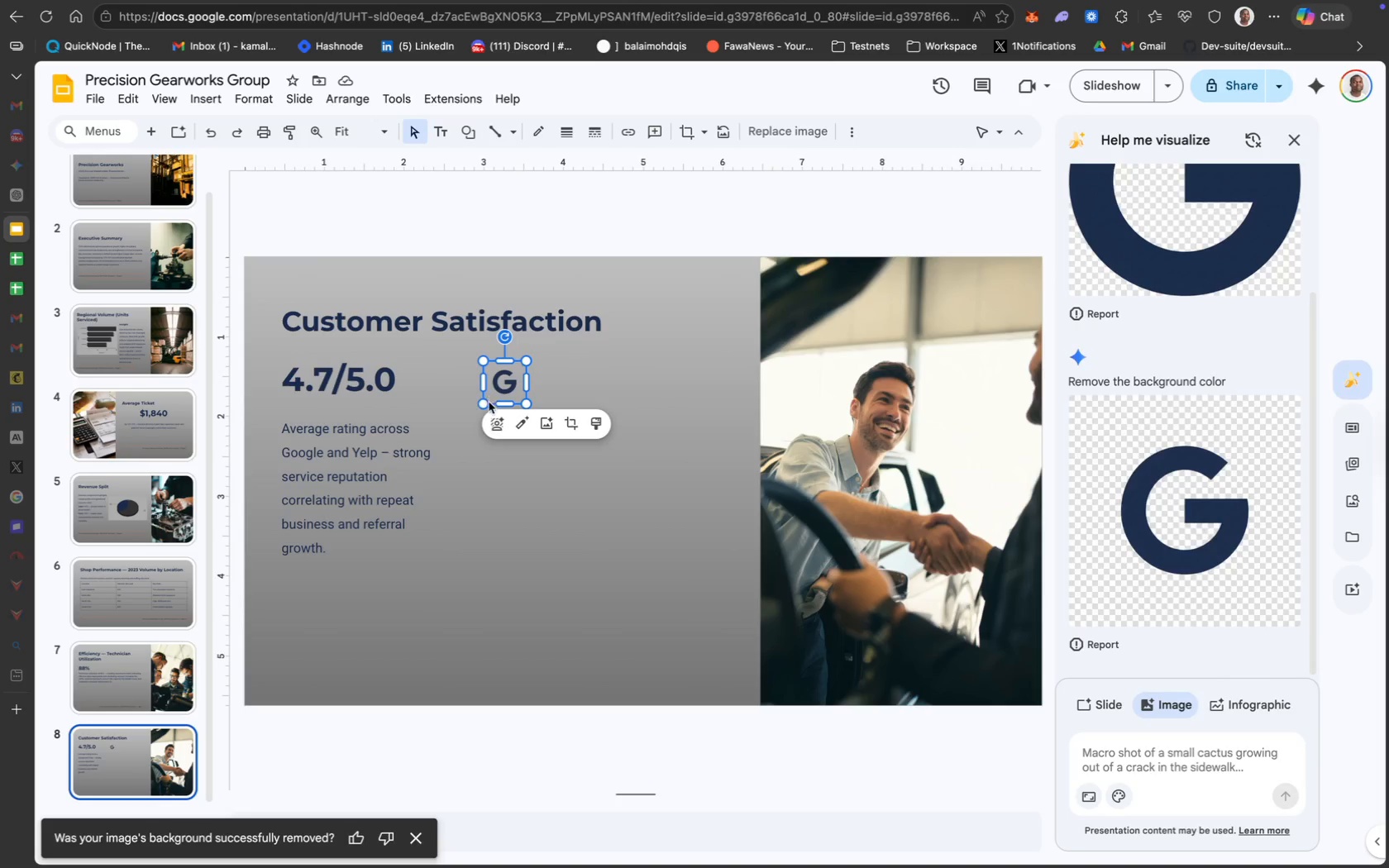 
left_click_drag(start_coordinate=[525, 363], to_coordinate=[531, 357])
 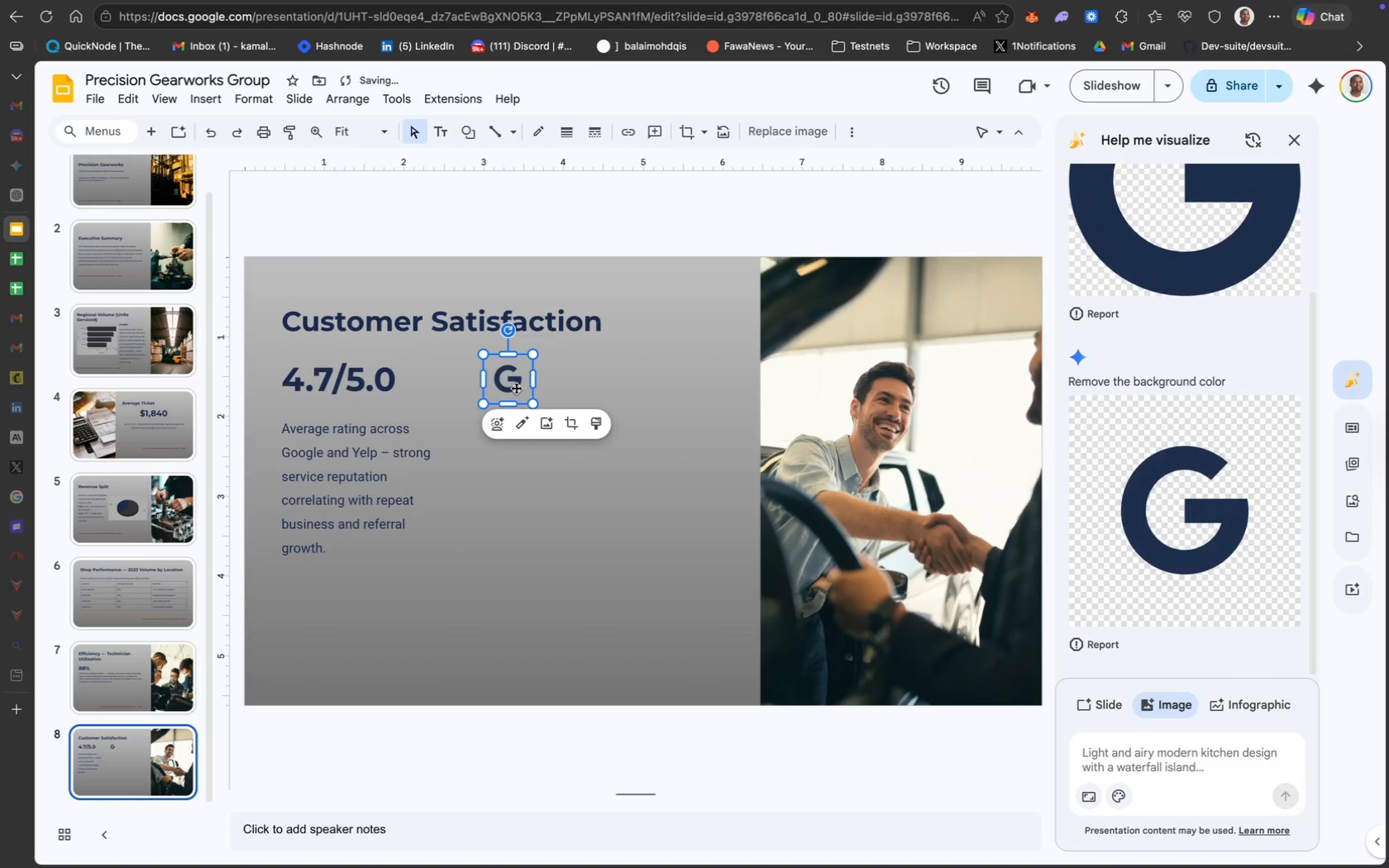 
key(ArrowDown)
 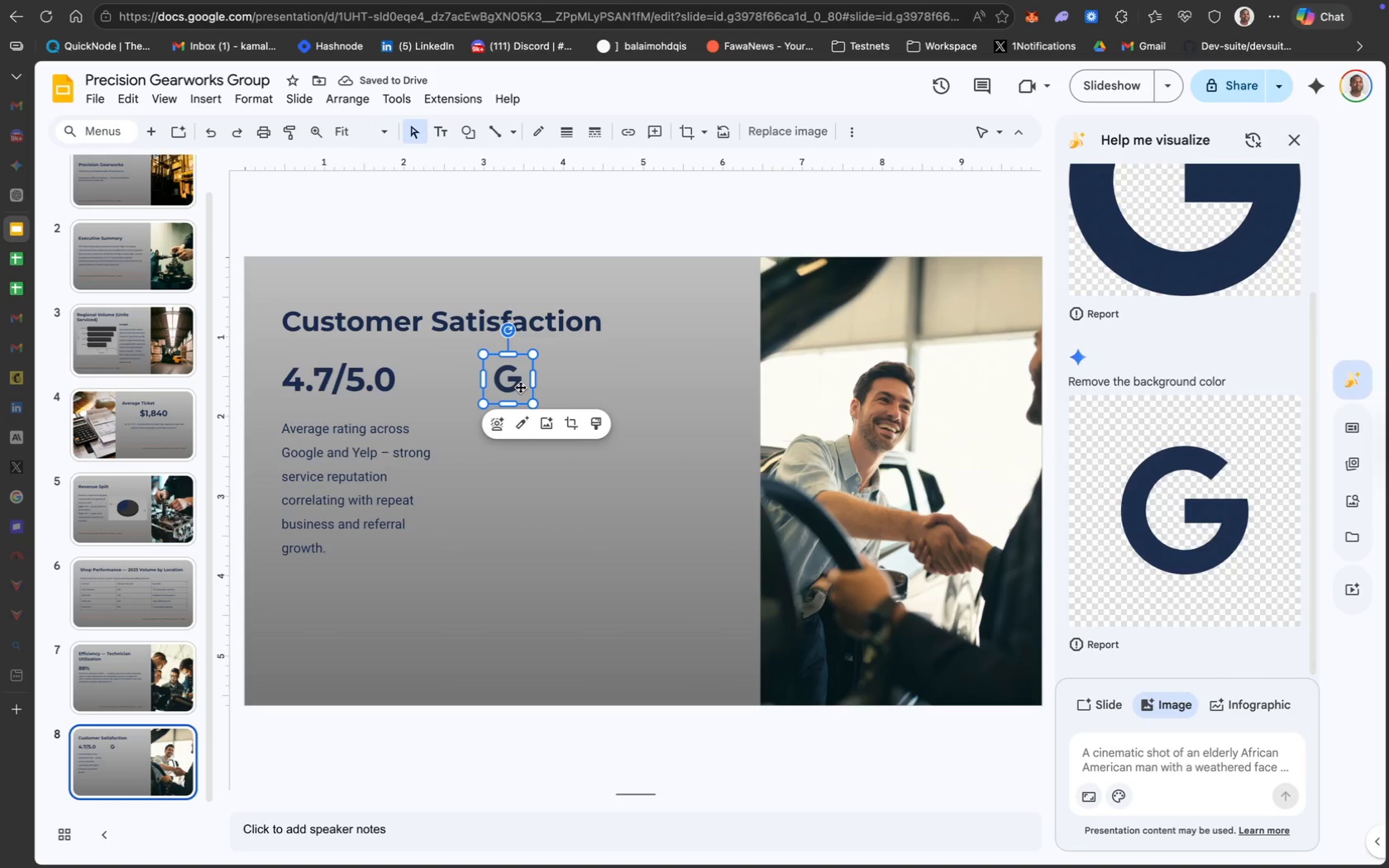 
left_click([516, 385])
 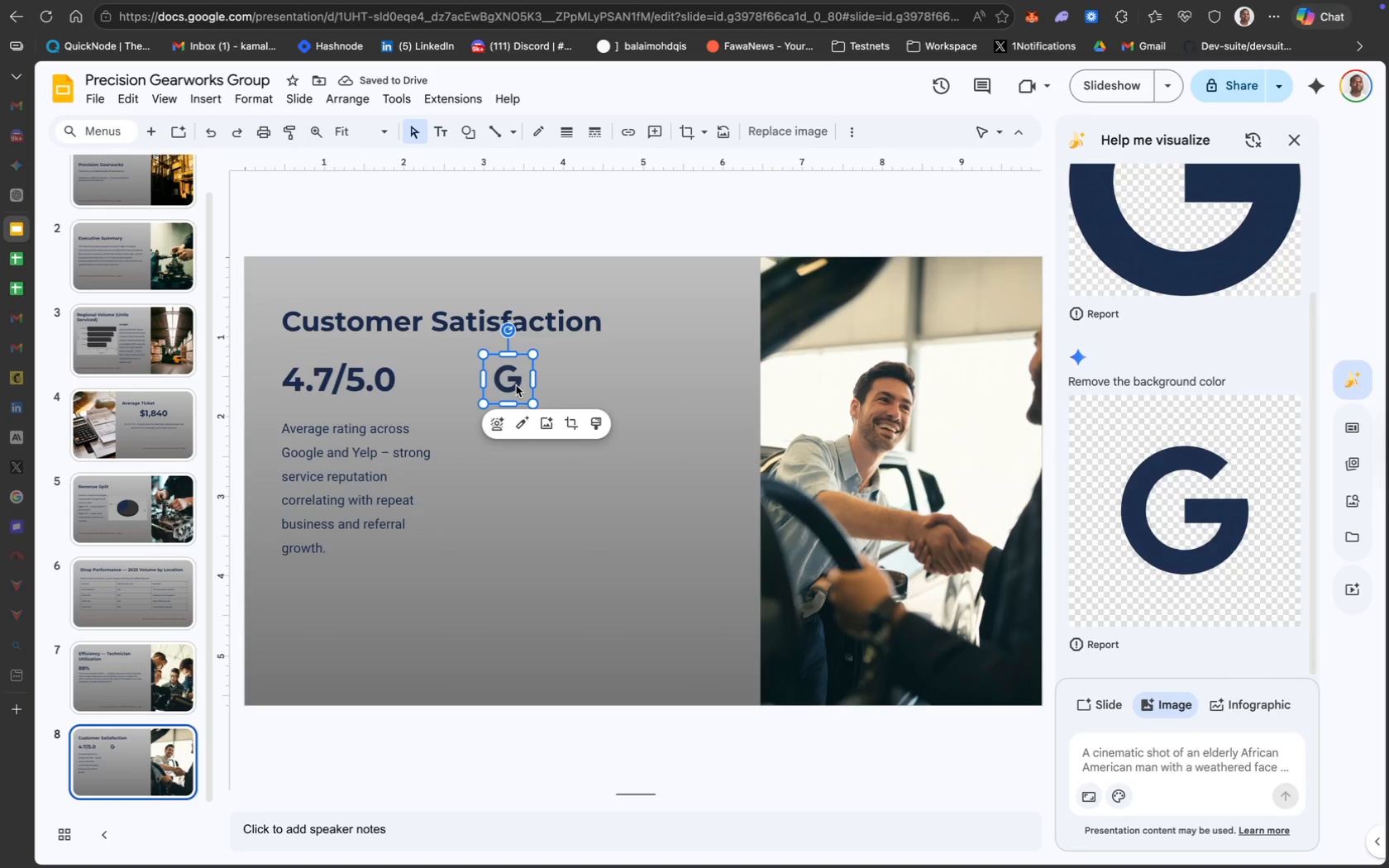 
key(ArrowDown)
 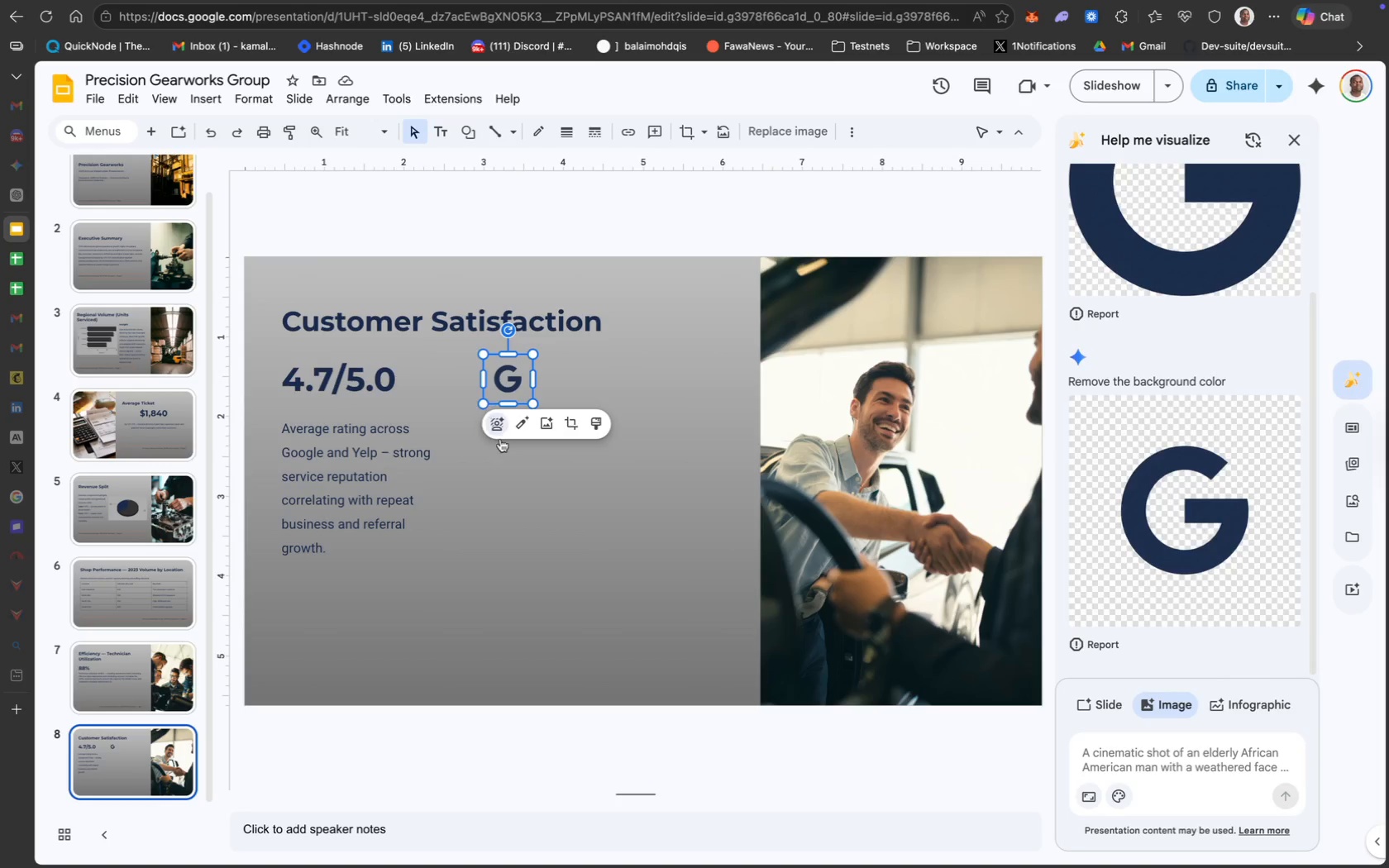 
left_click([517, 493])
 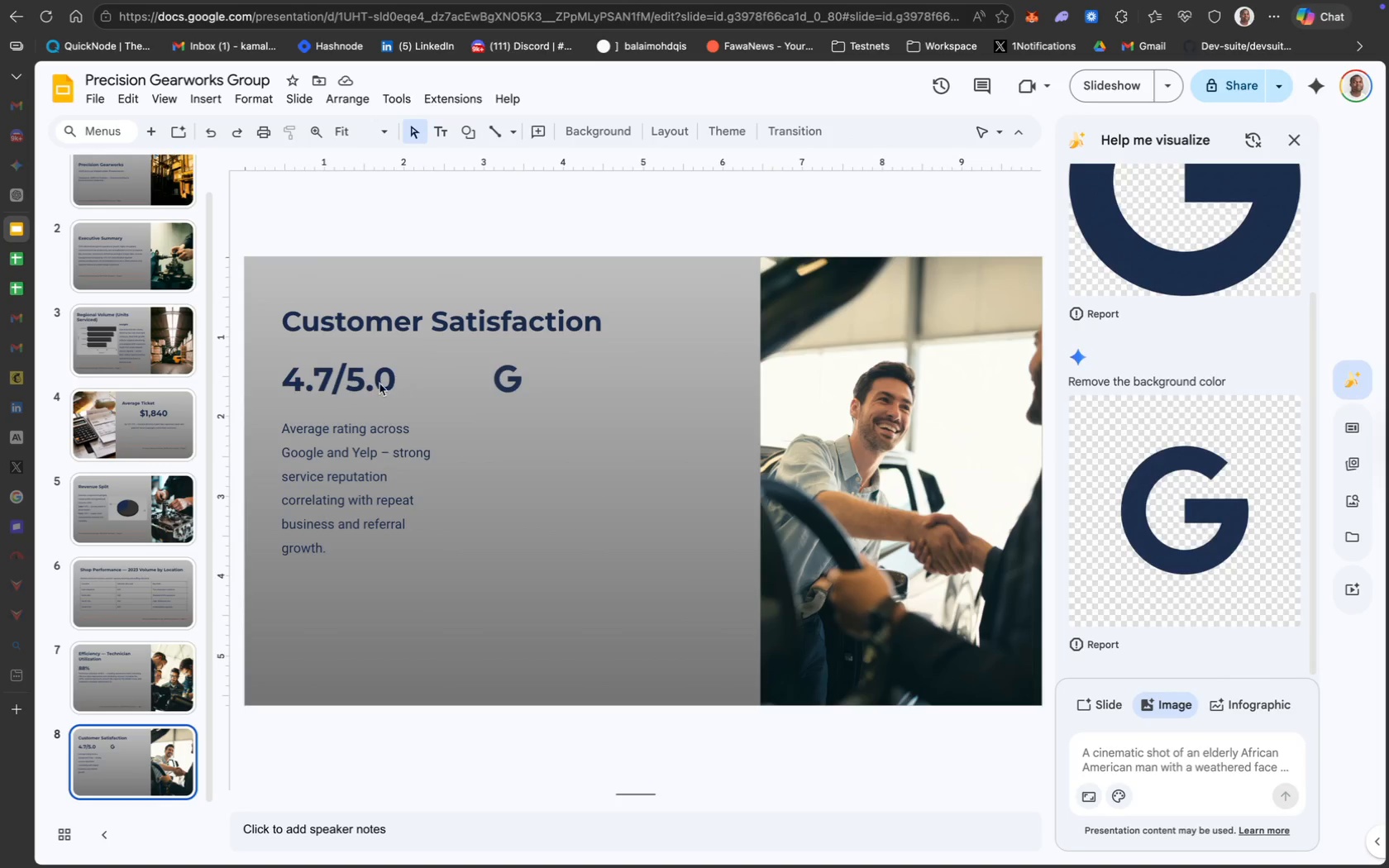 
left_click([374, 380])
 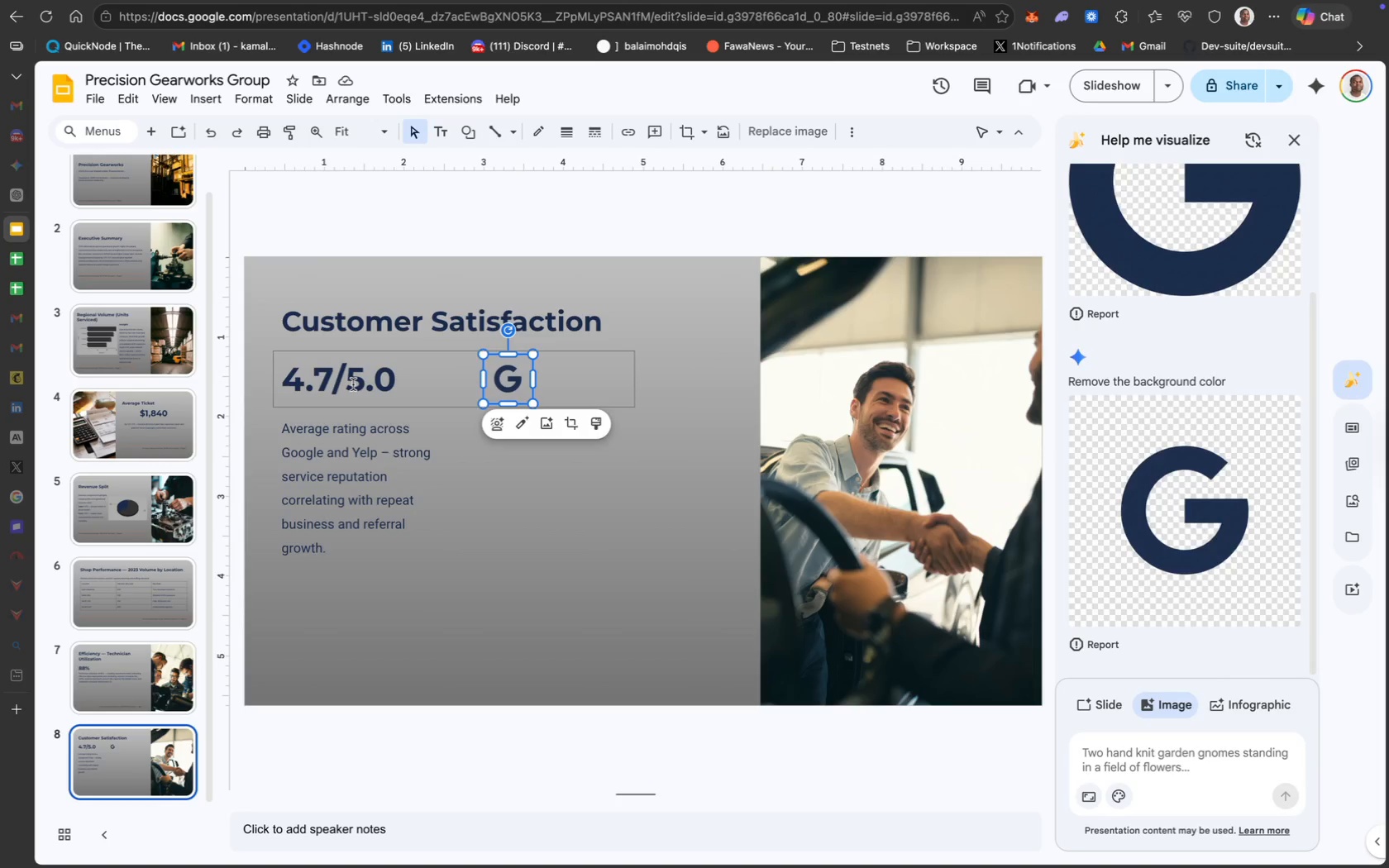 
wait(7.96)
 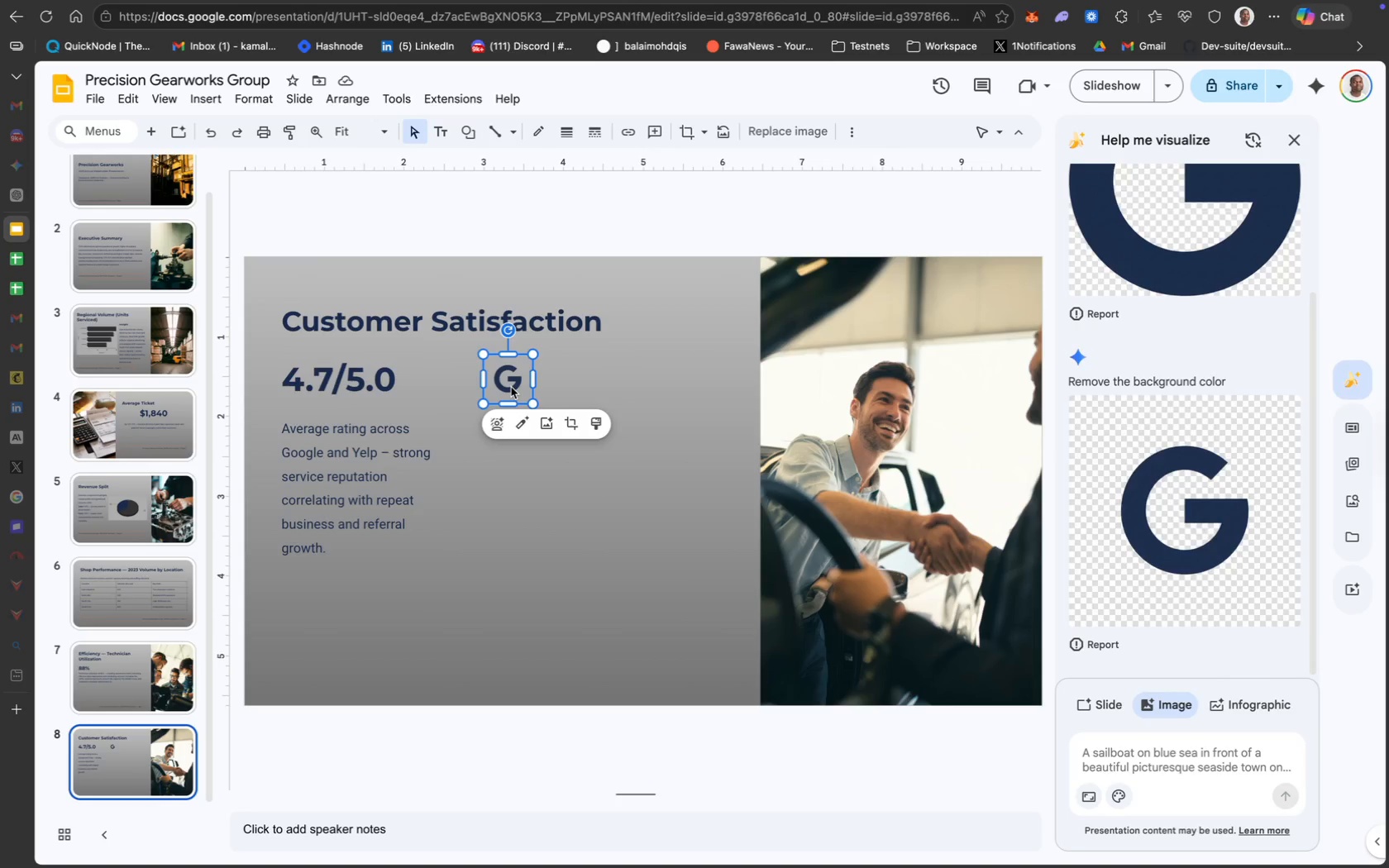 
key(ArrowLeft)
 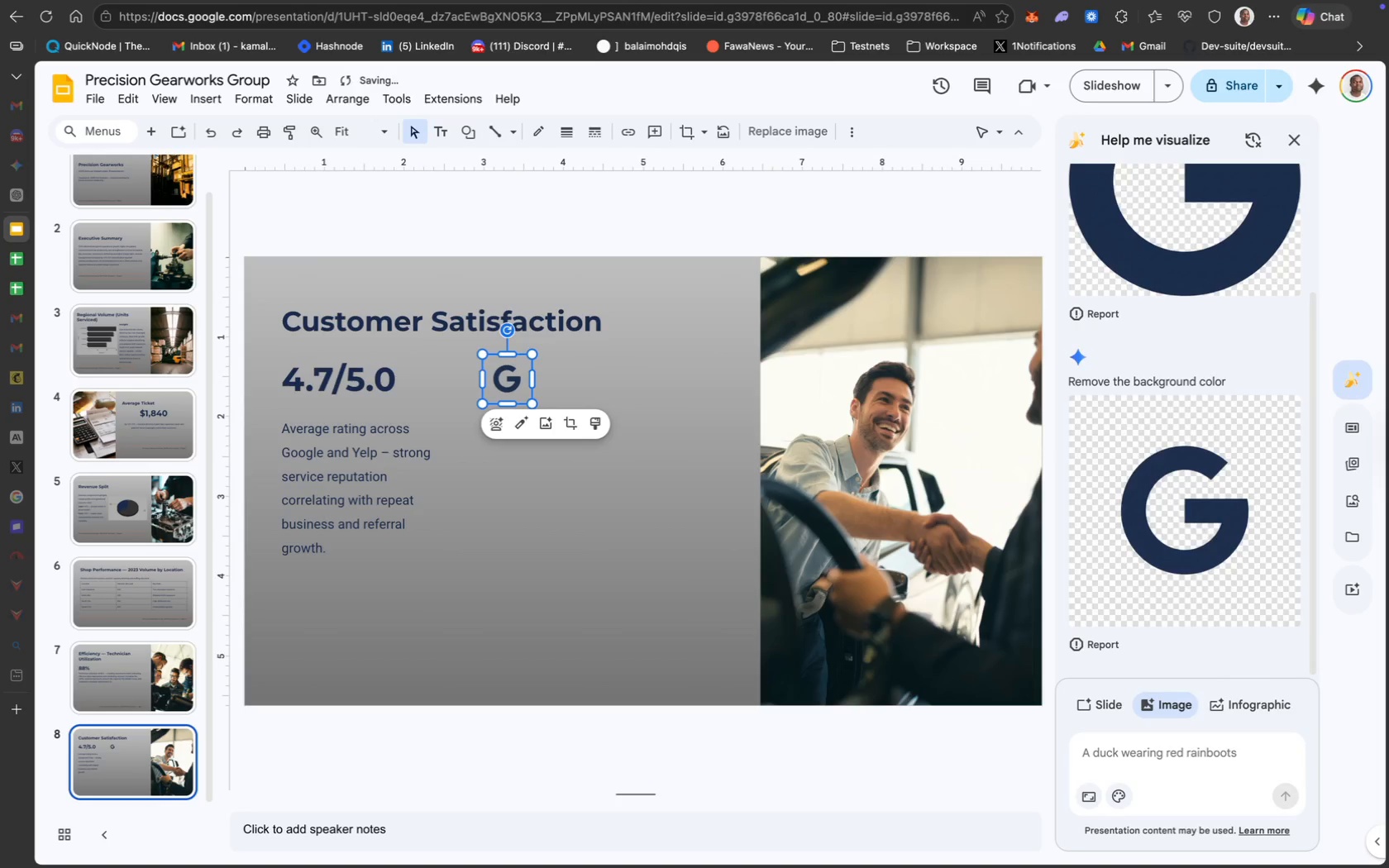 
key(ArrowLeft)
 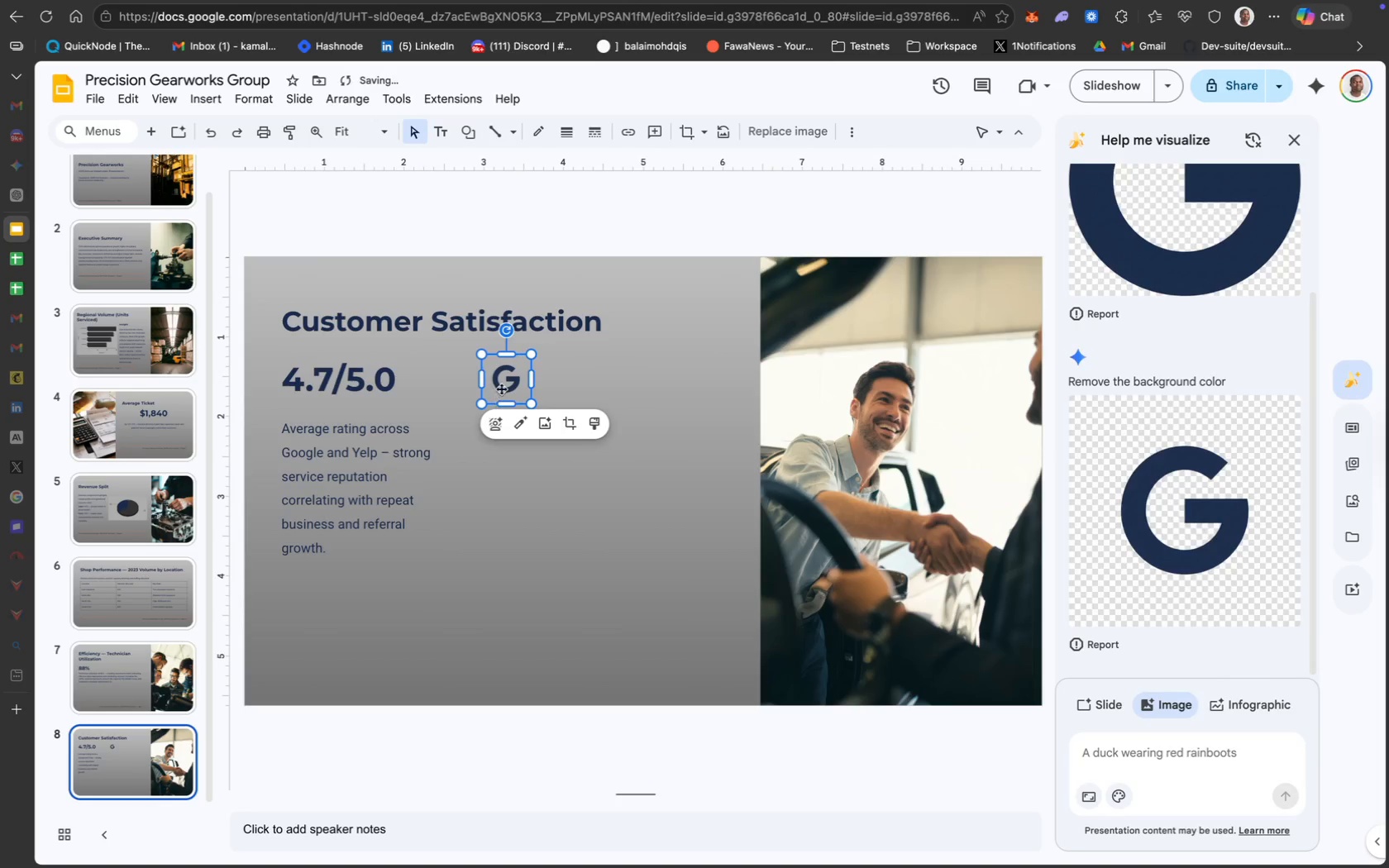 
key(ArrowLeft)
 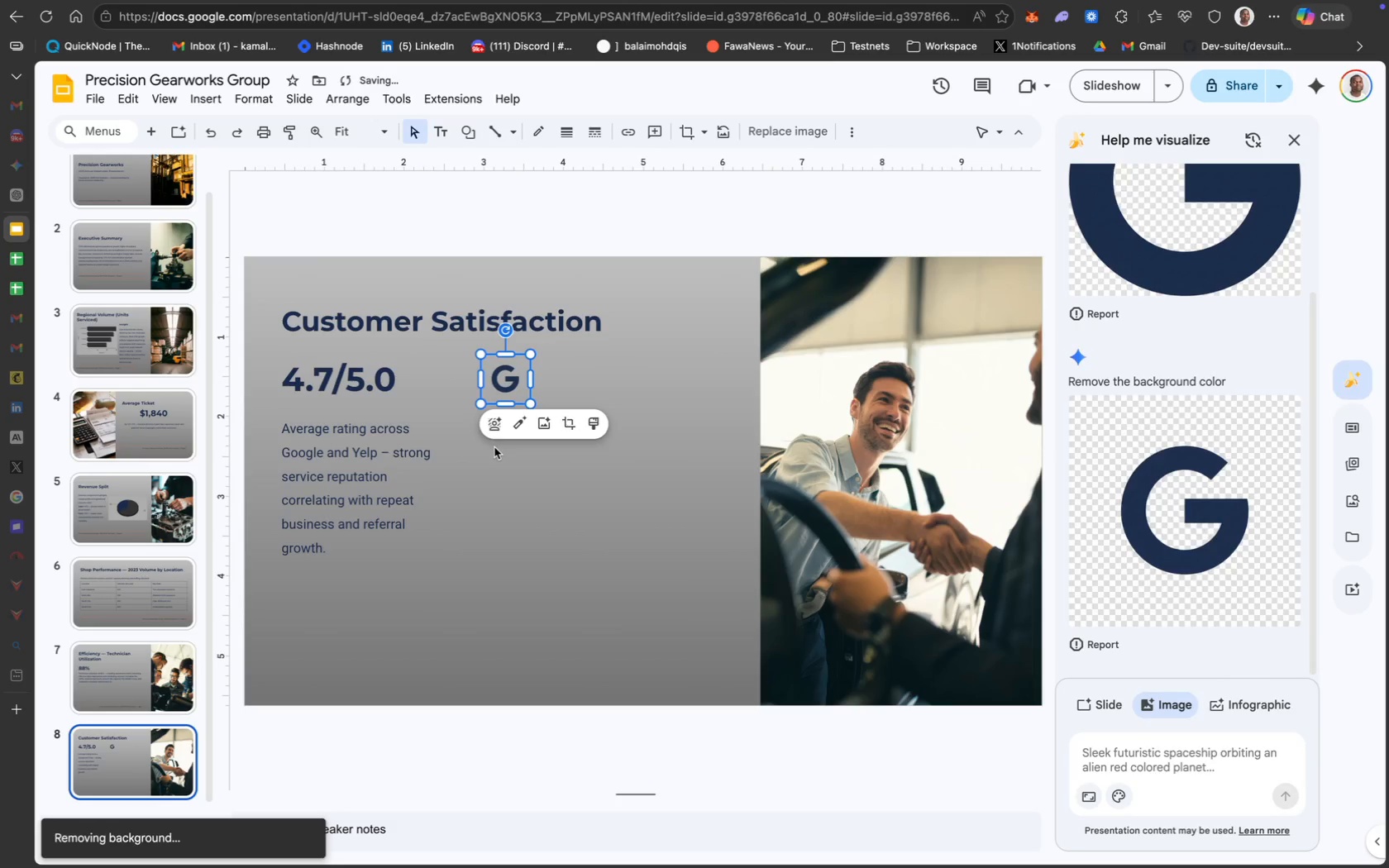 
mouse_move([528, 390])
 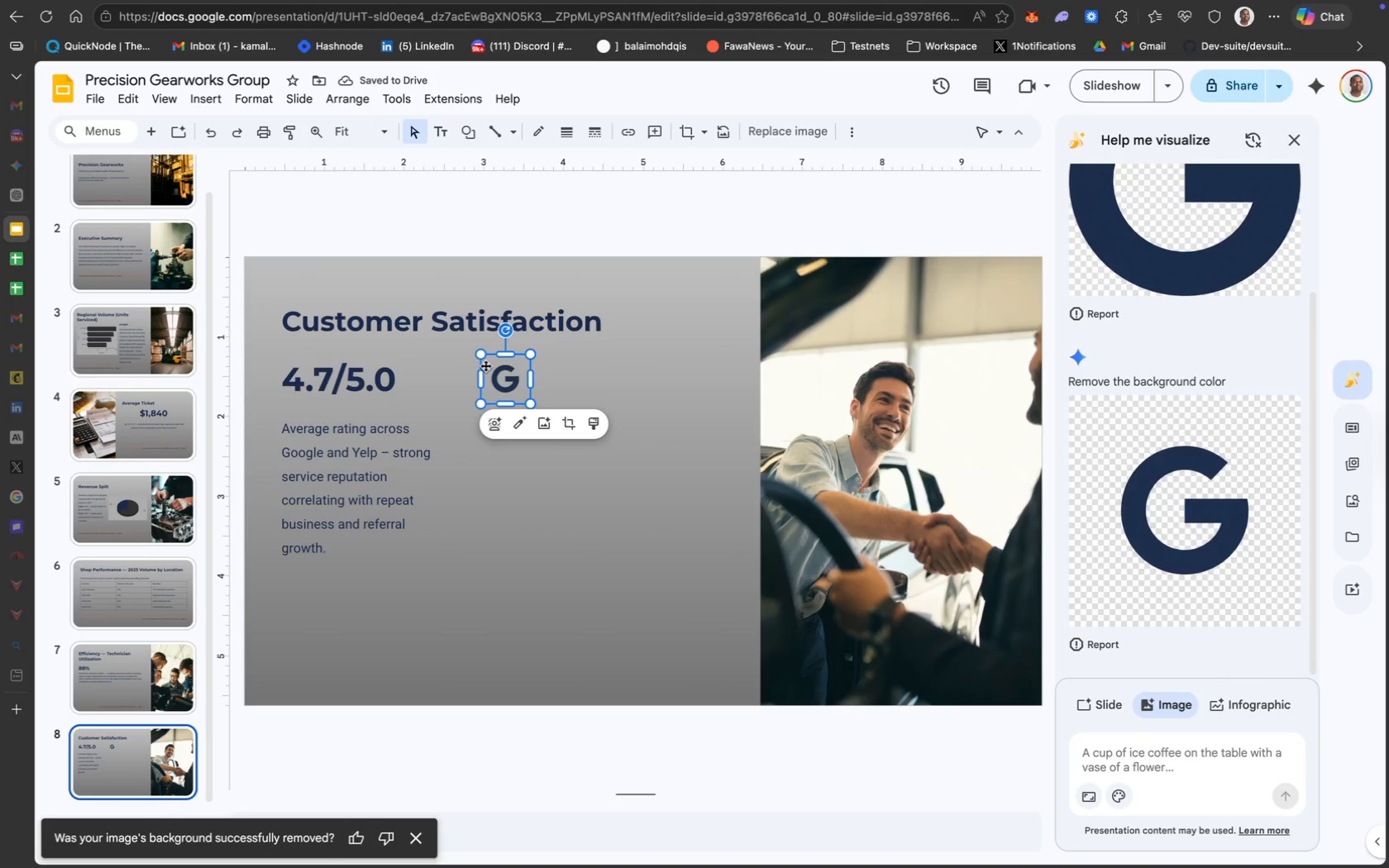 
left_click([498, 372])
 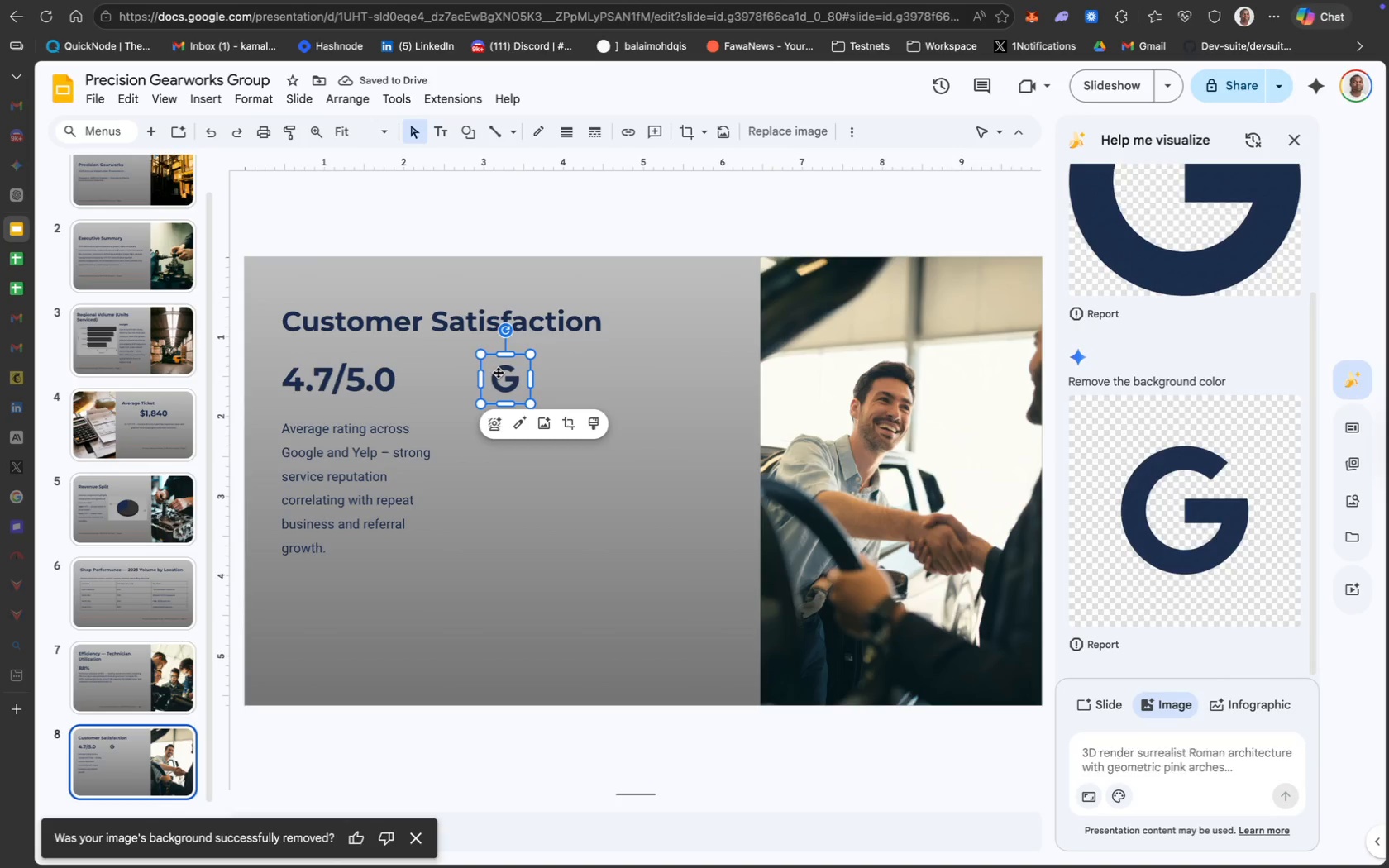 
key(ArrowLeft)
 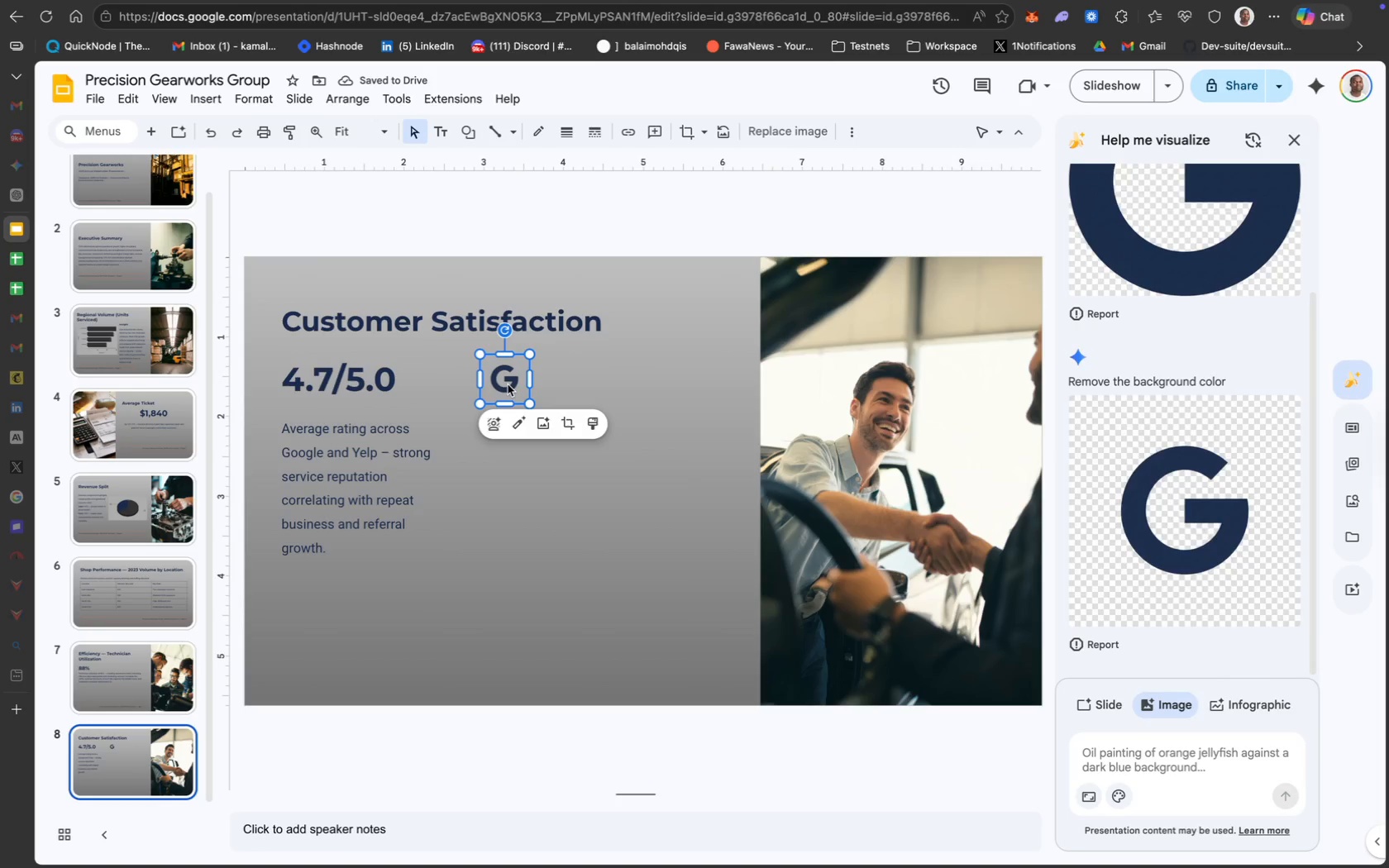 
wait(5.87)
 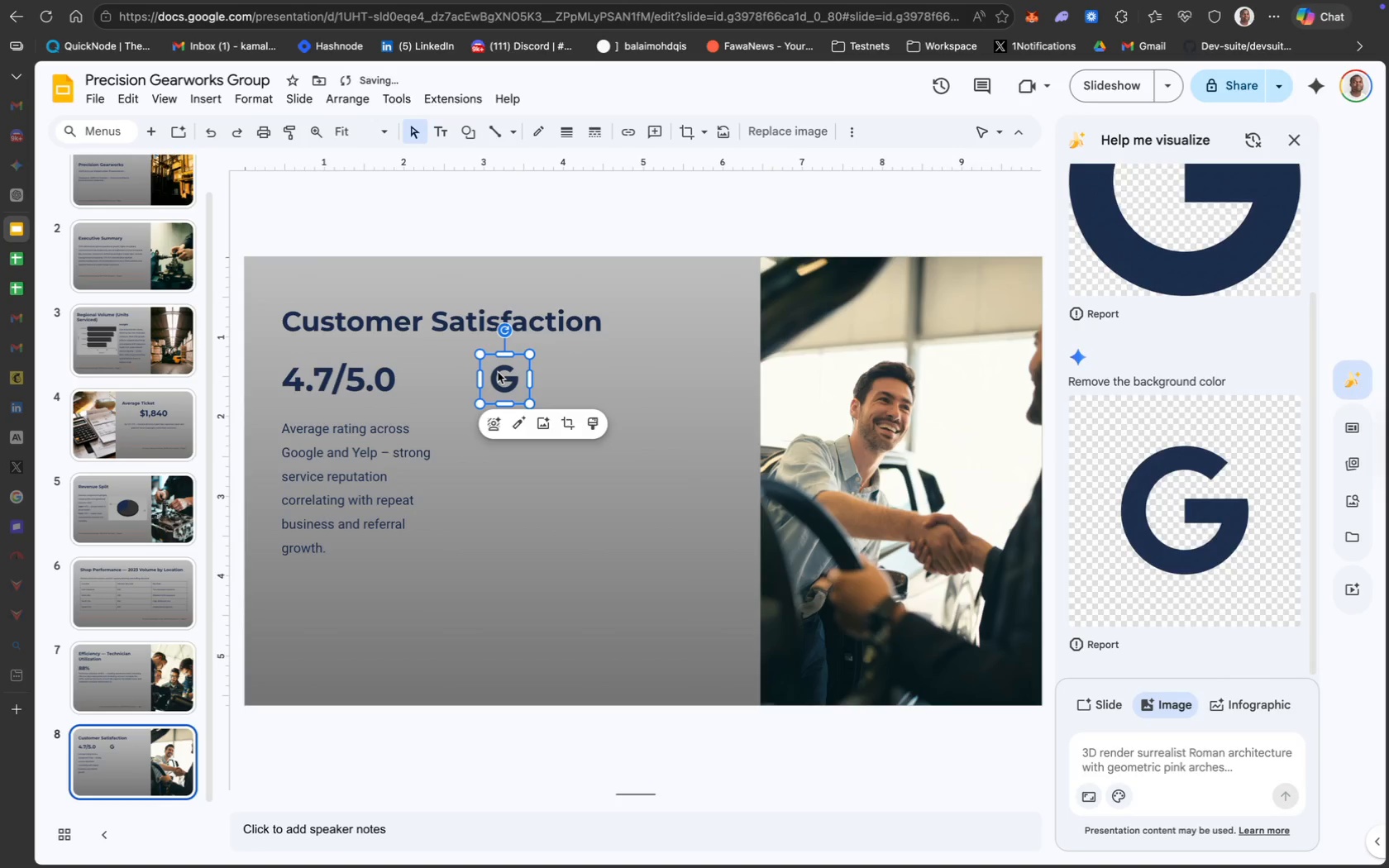 
left_click([505, 484])
 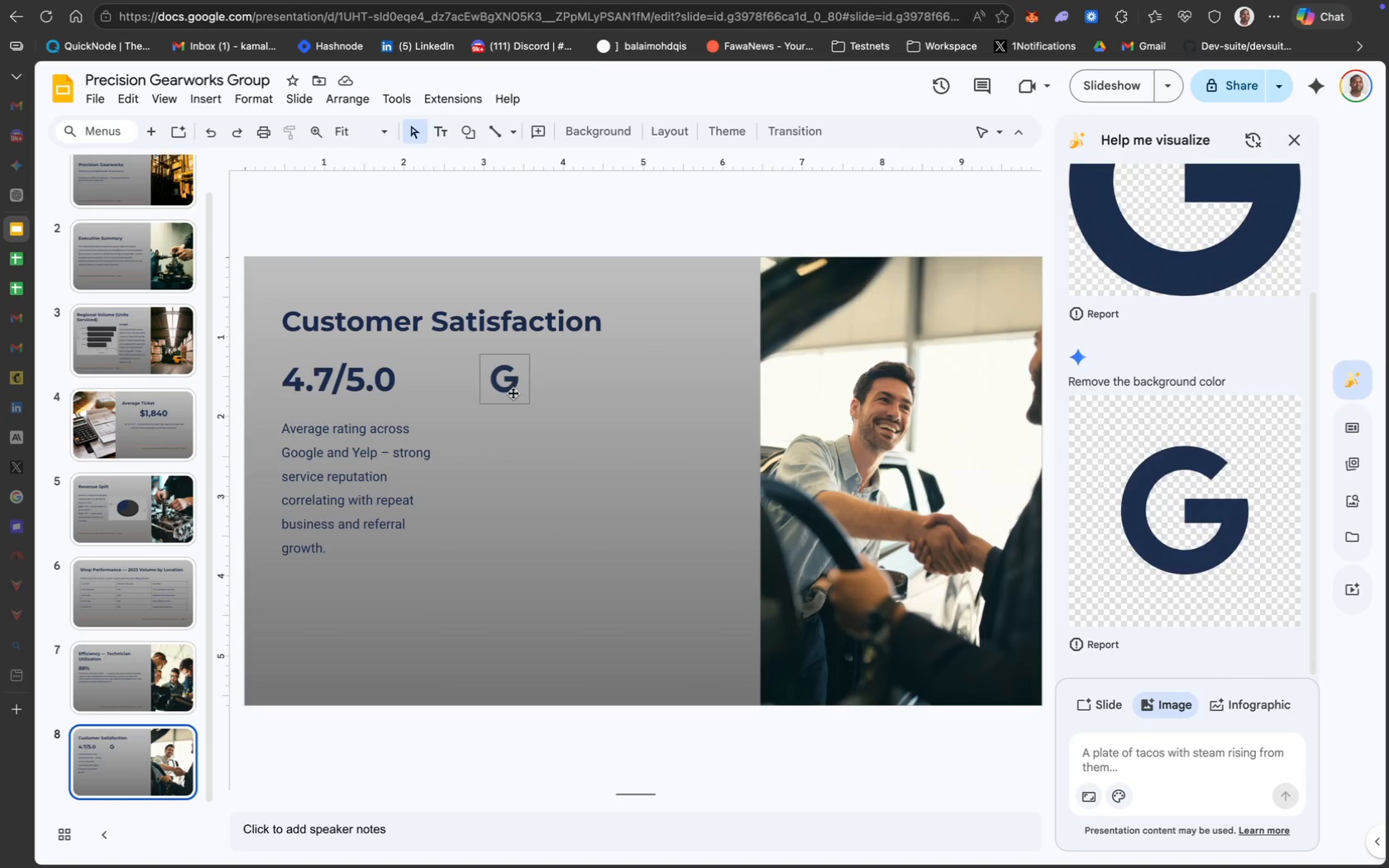 
wait(24.86)
 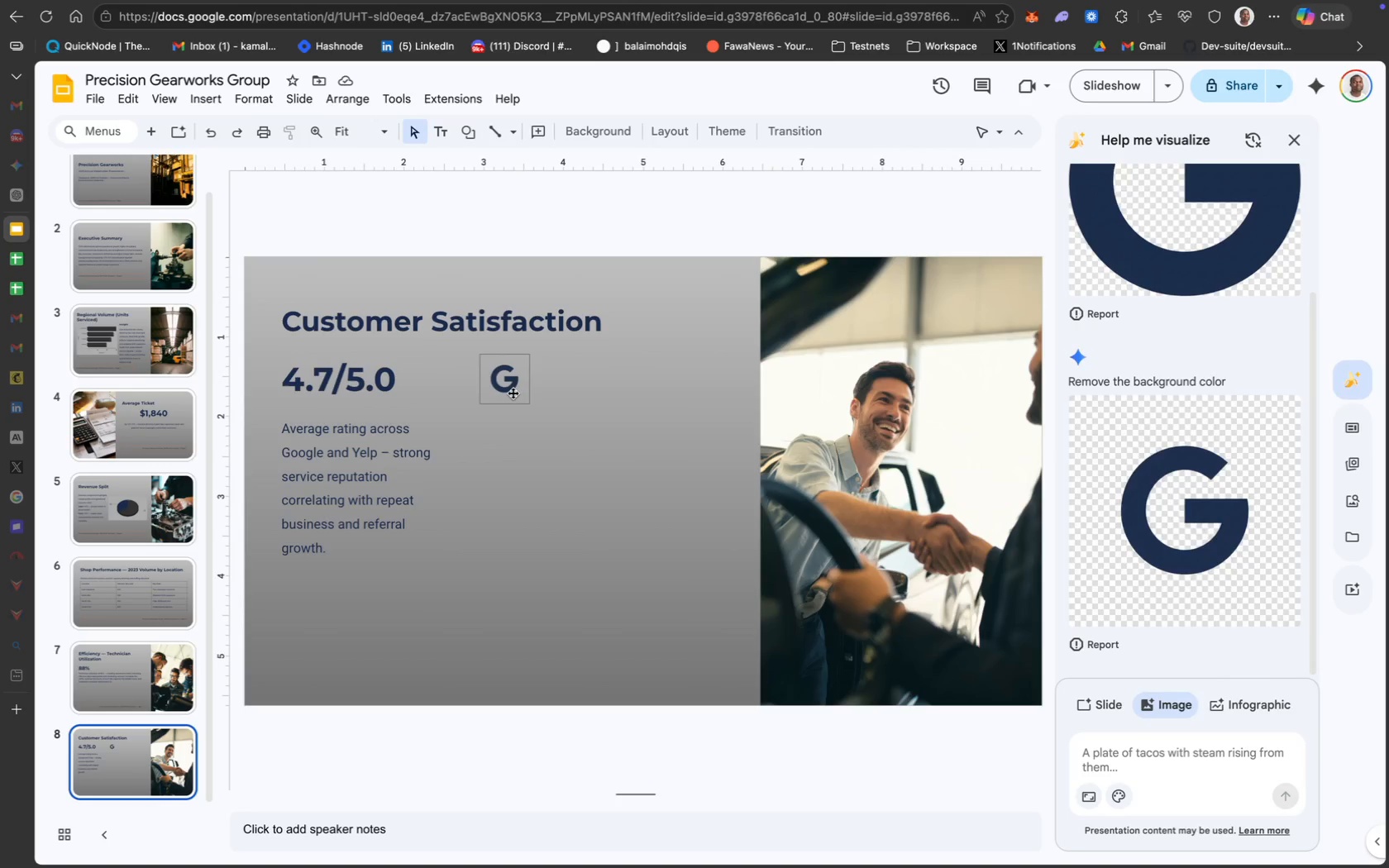 
left_click([447, 136])
 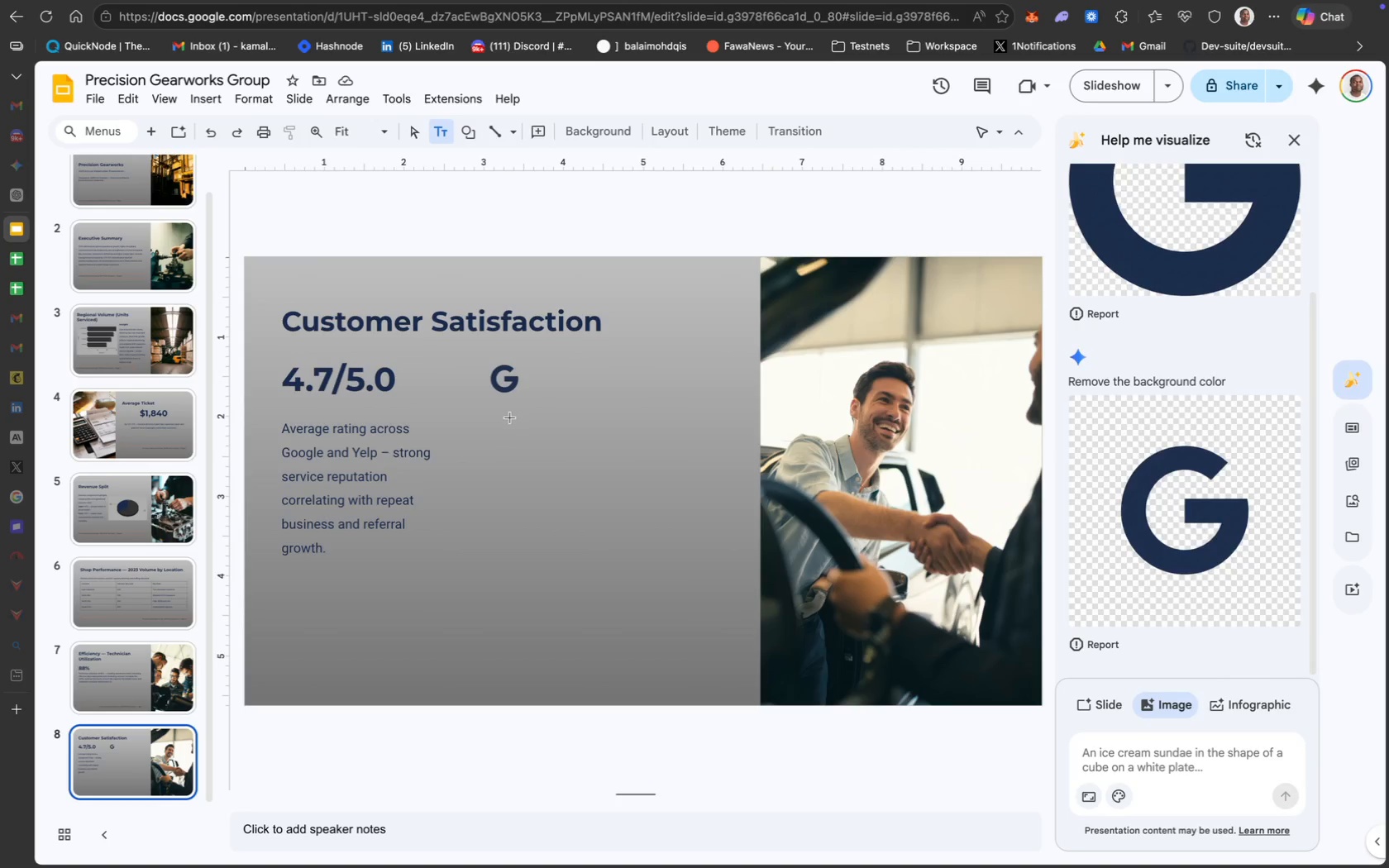 
mouse_move([509, 407])
 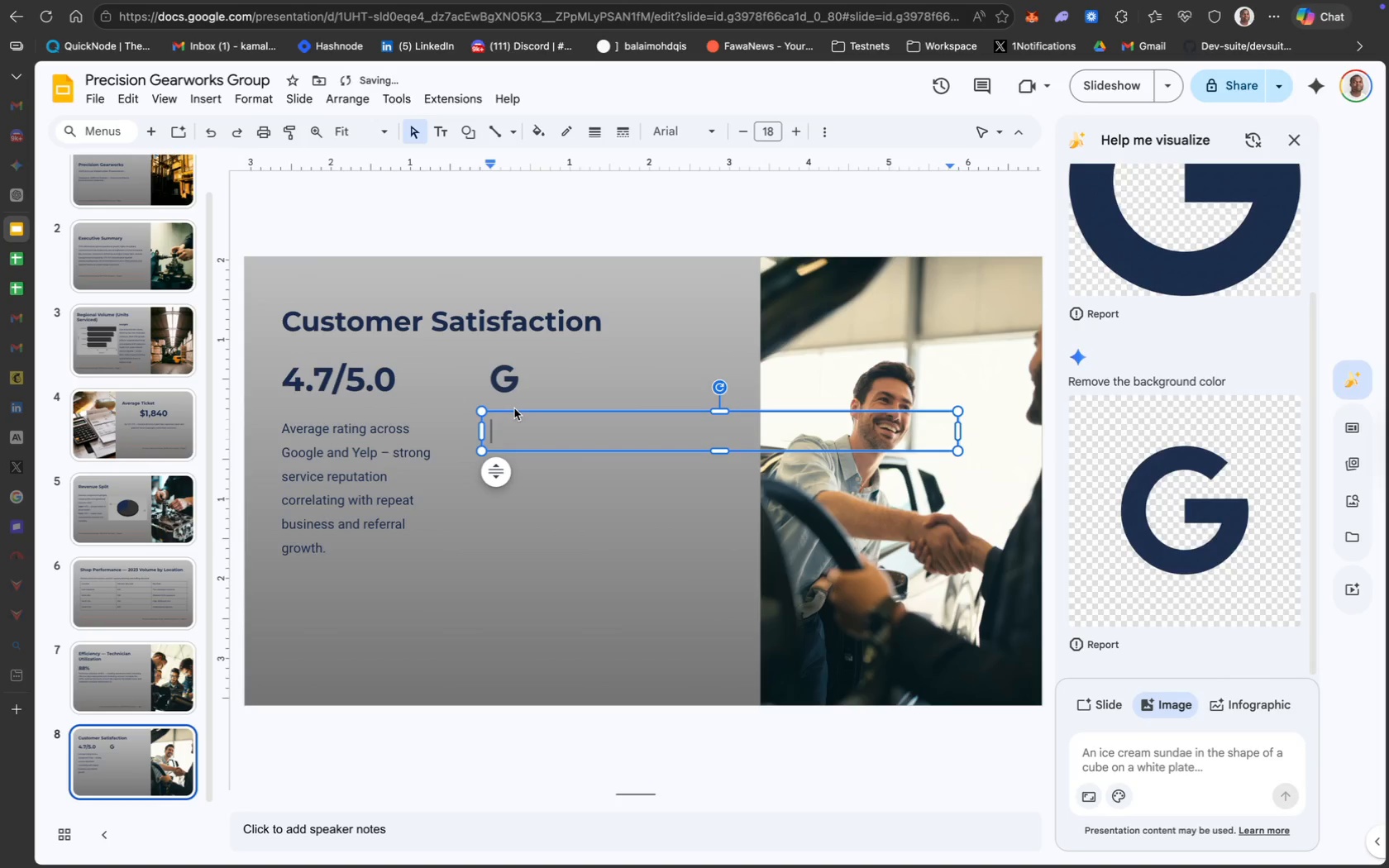 
left_click_drag(start_coordinate=[515, 410], to_coordinate=[504, 406])
 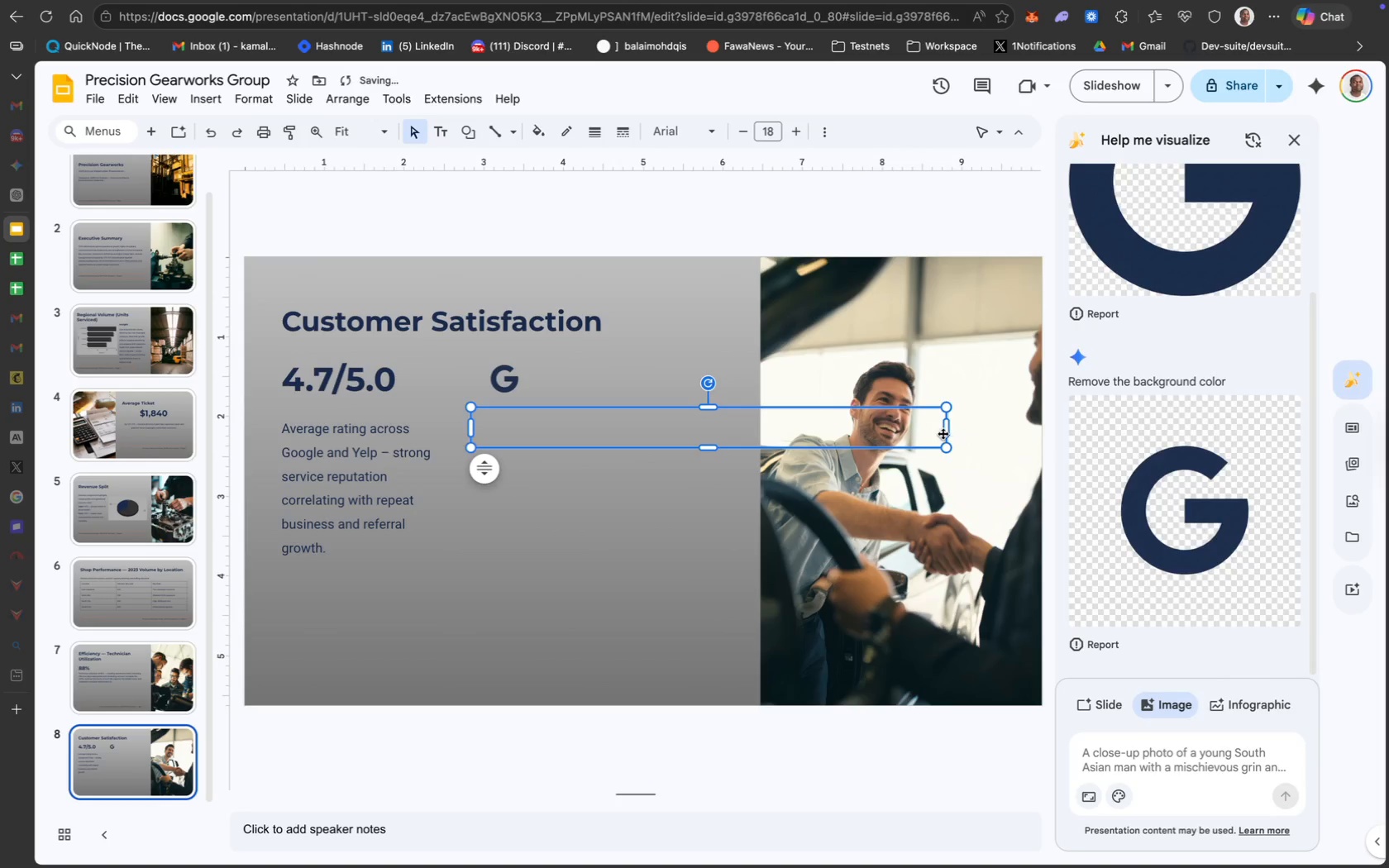 
left_click_drag(start_coordinate=[946, 430], to_coordinate=[721, 422])
 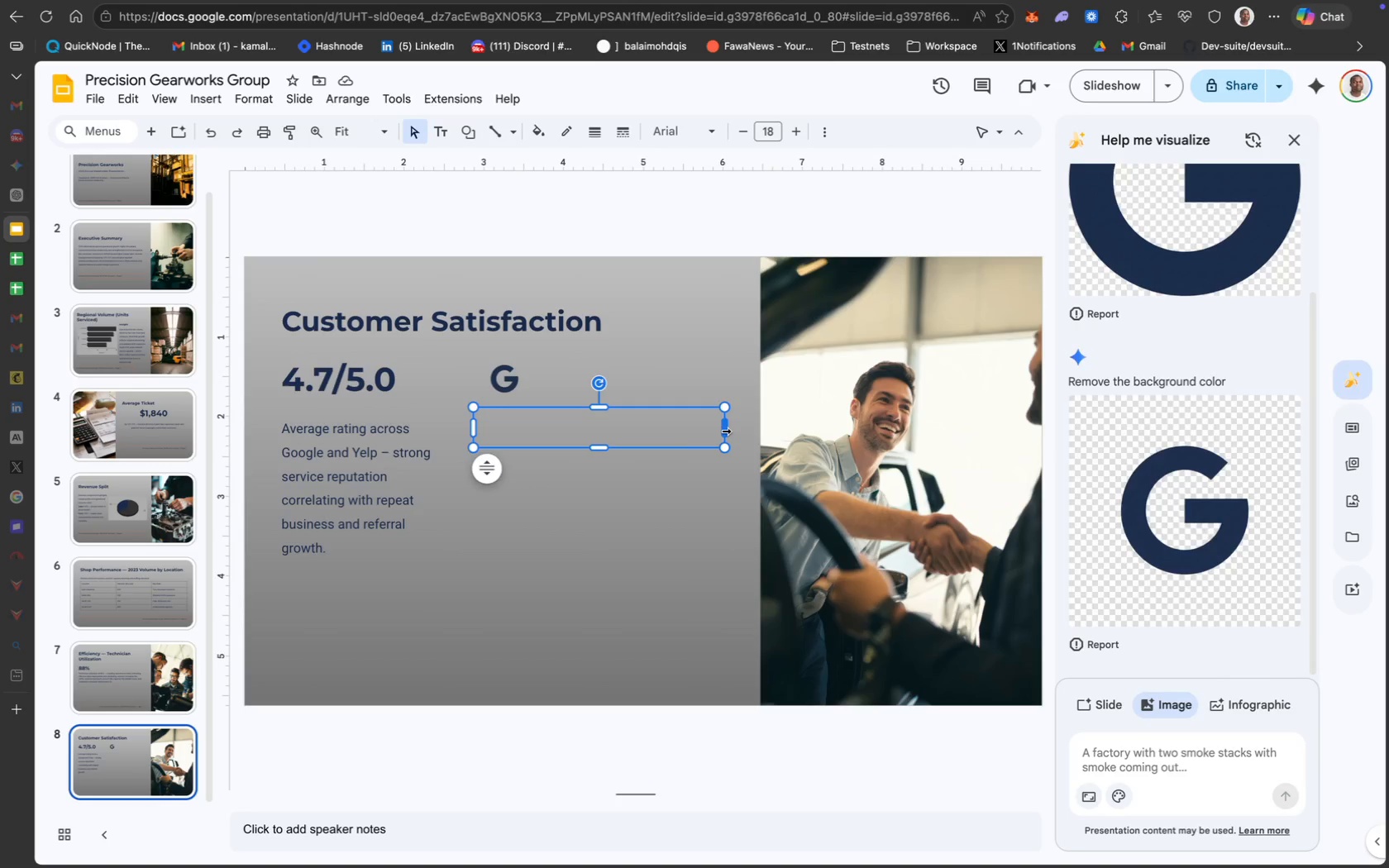 
wait(16.99)
 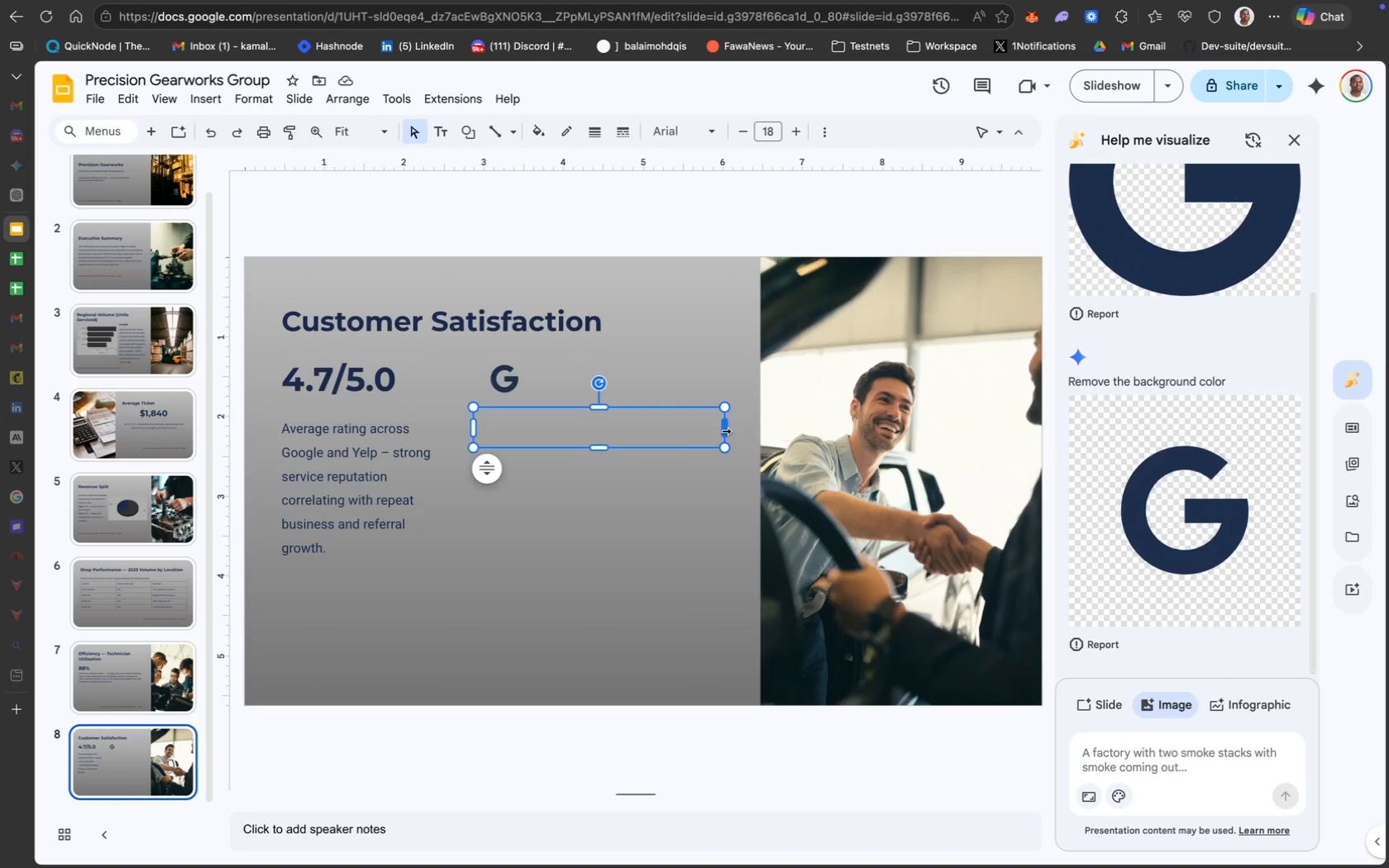 
left_click([525, 431])
 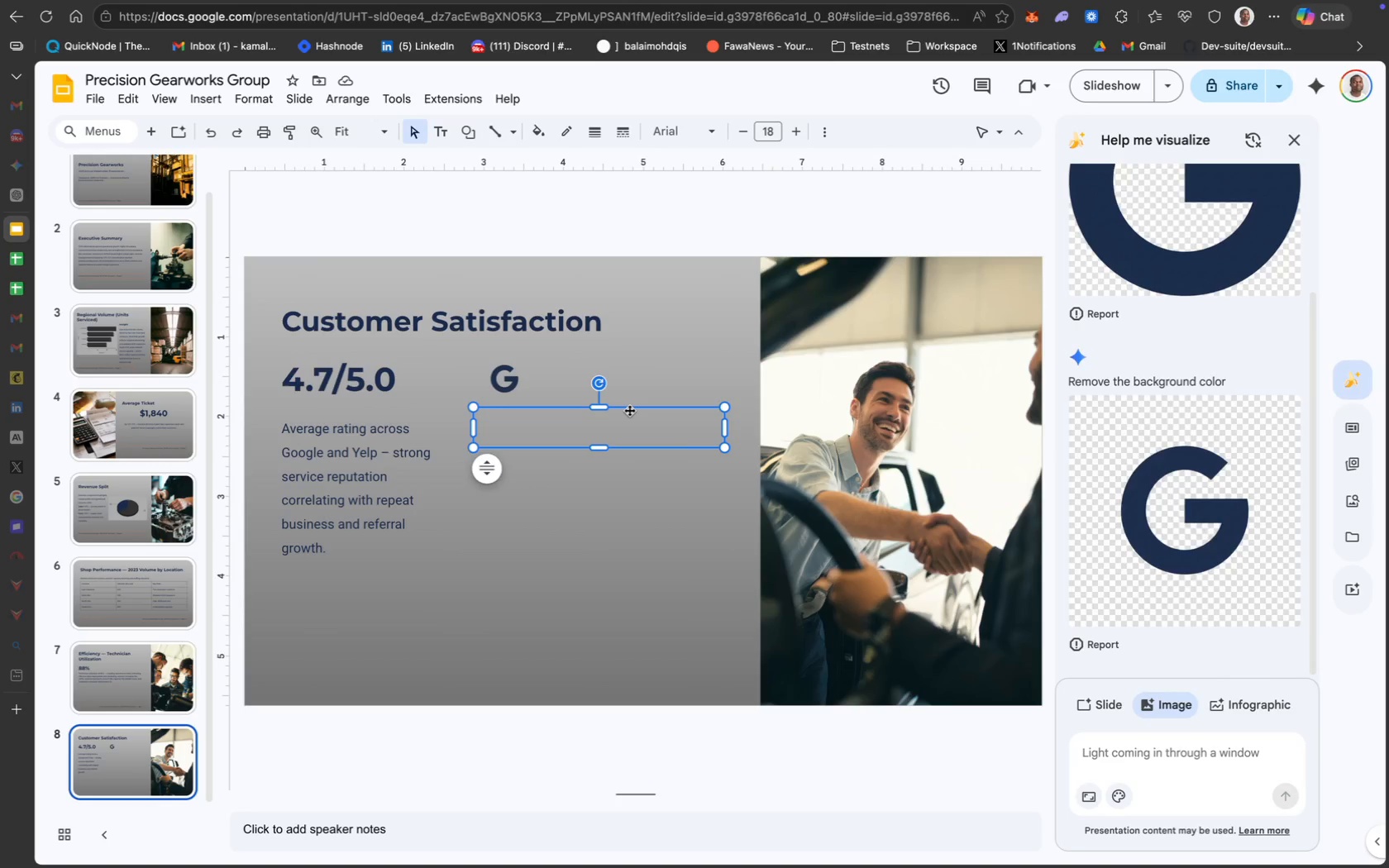 
wait(43.03)
 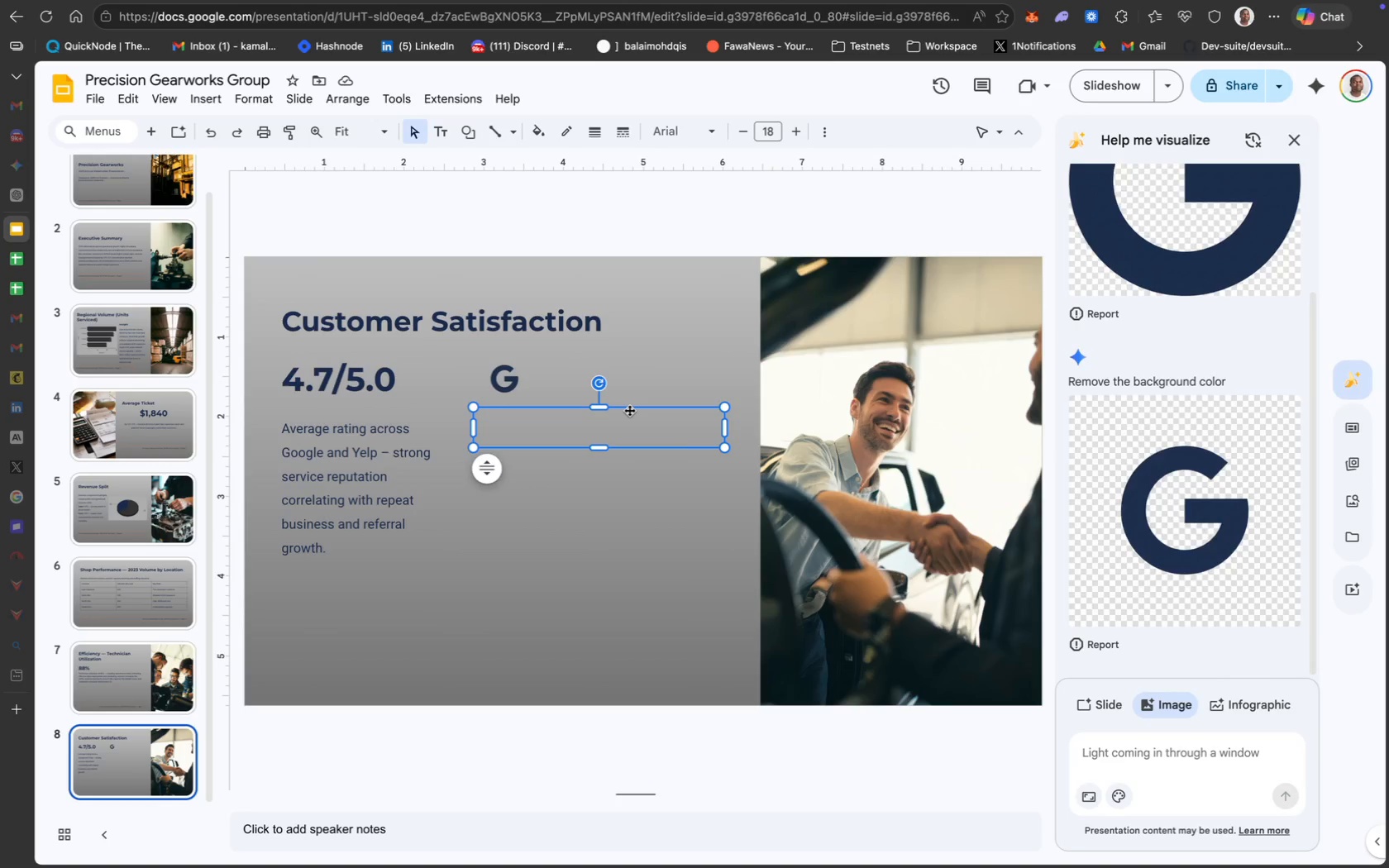 
left_click_drag(start_coordinate=[723, 427], to_coordinate=[652, 421])
 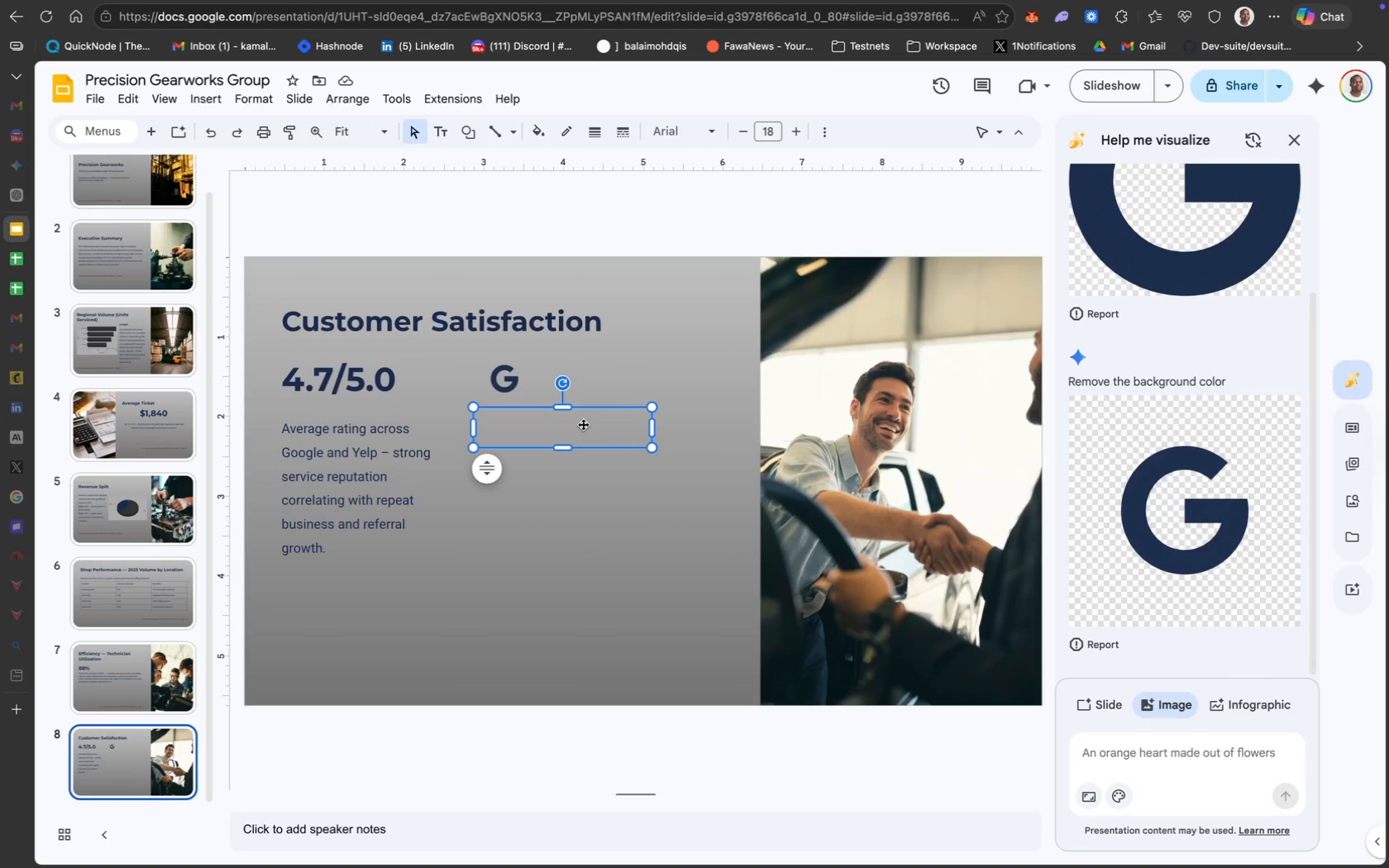 
wait(7.42)
 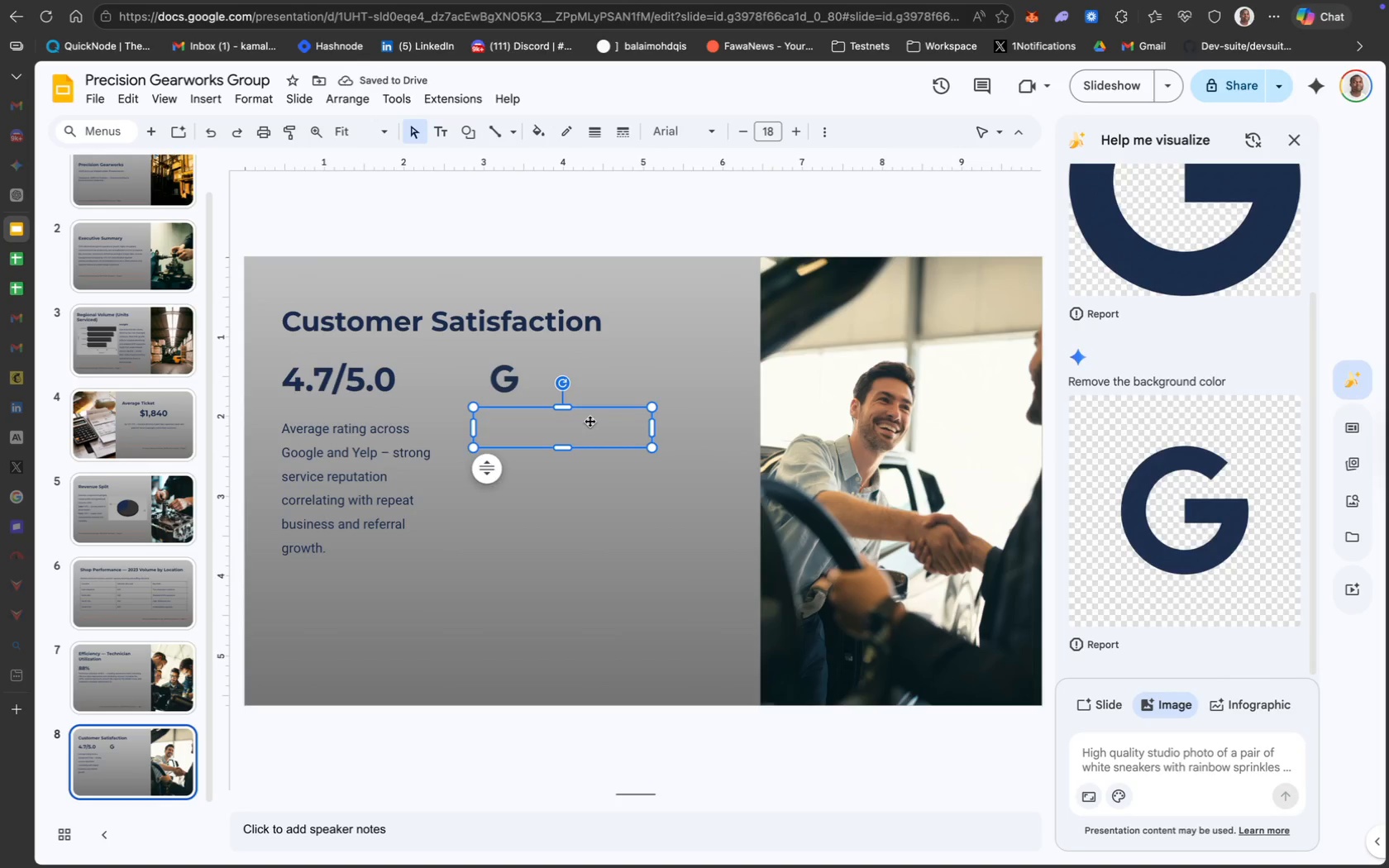 
type(Google)
 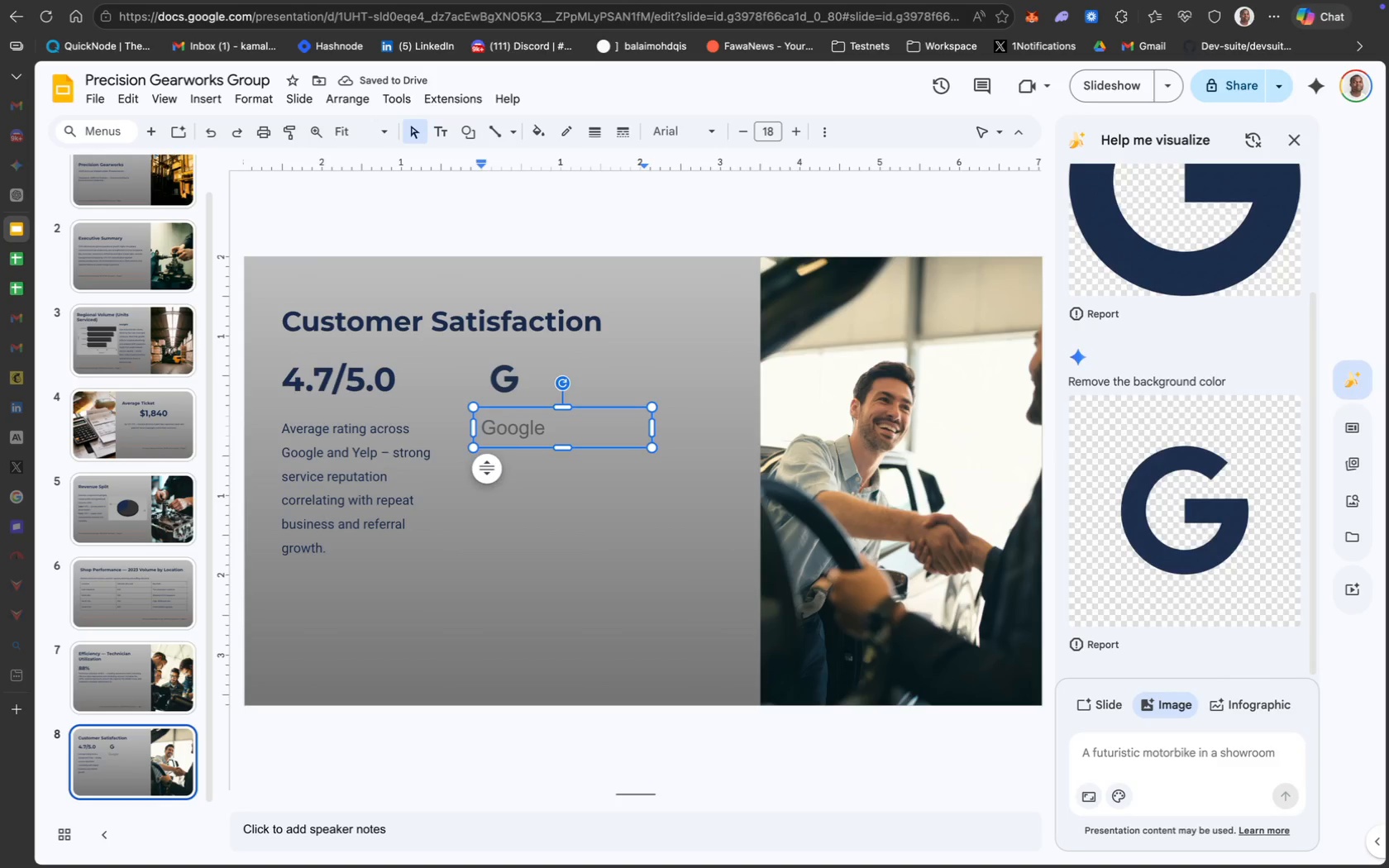 
wait(8.4)
 